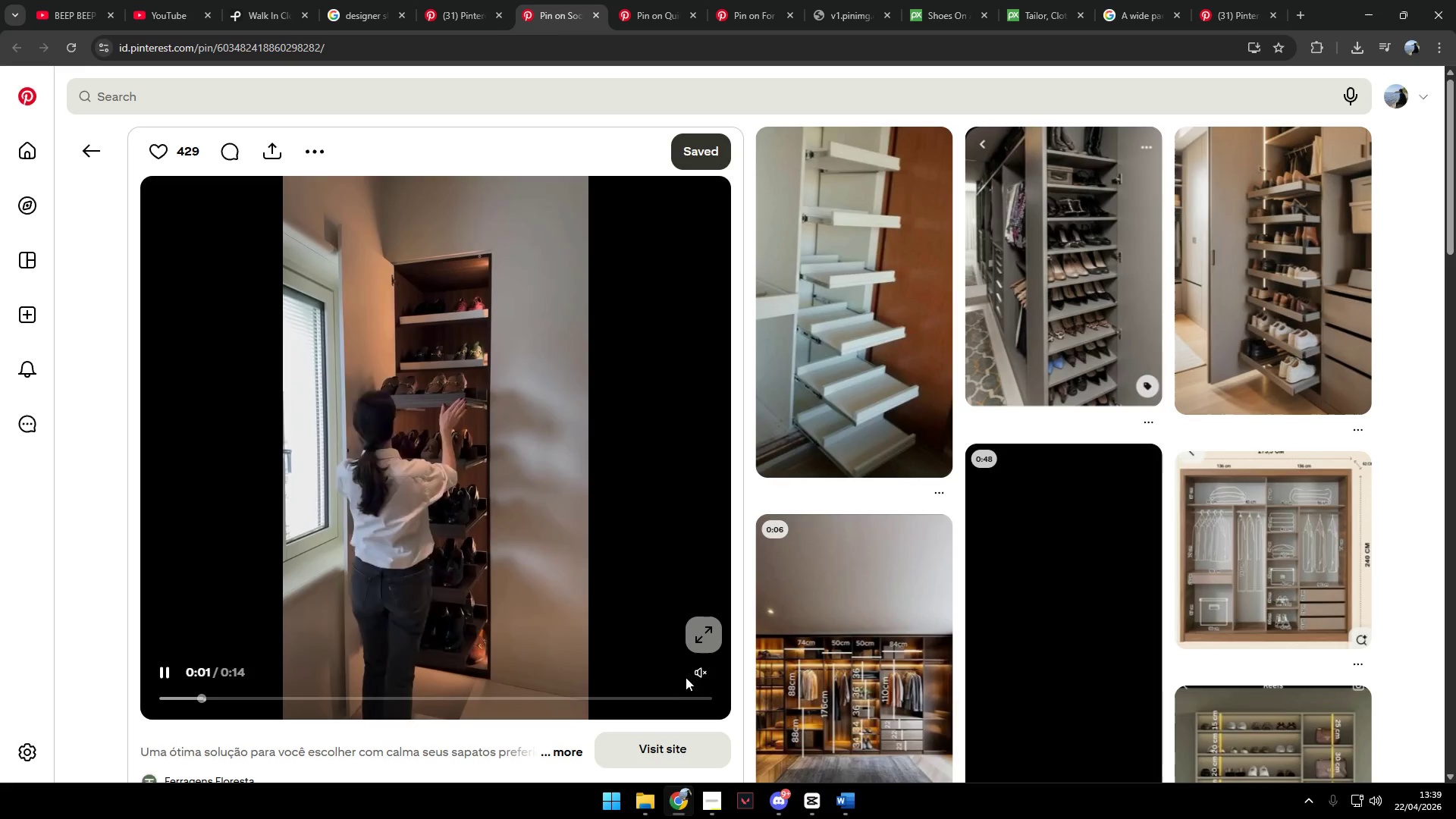 
left_click([701, 673])
 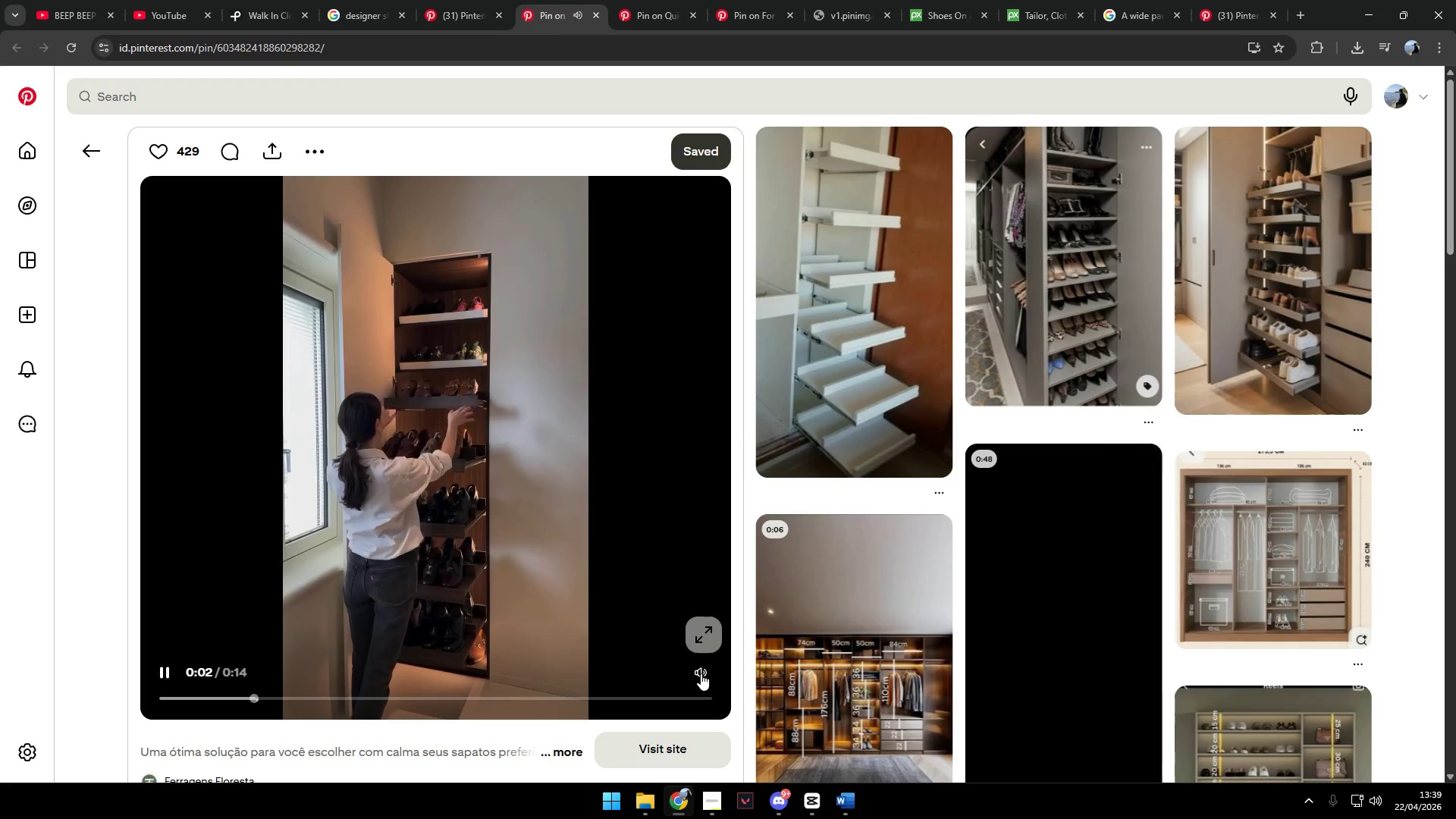 
left_click([701, 673])
 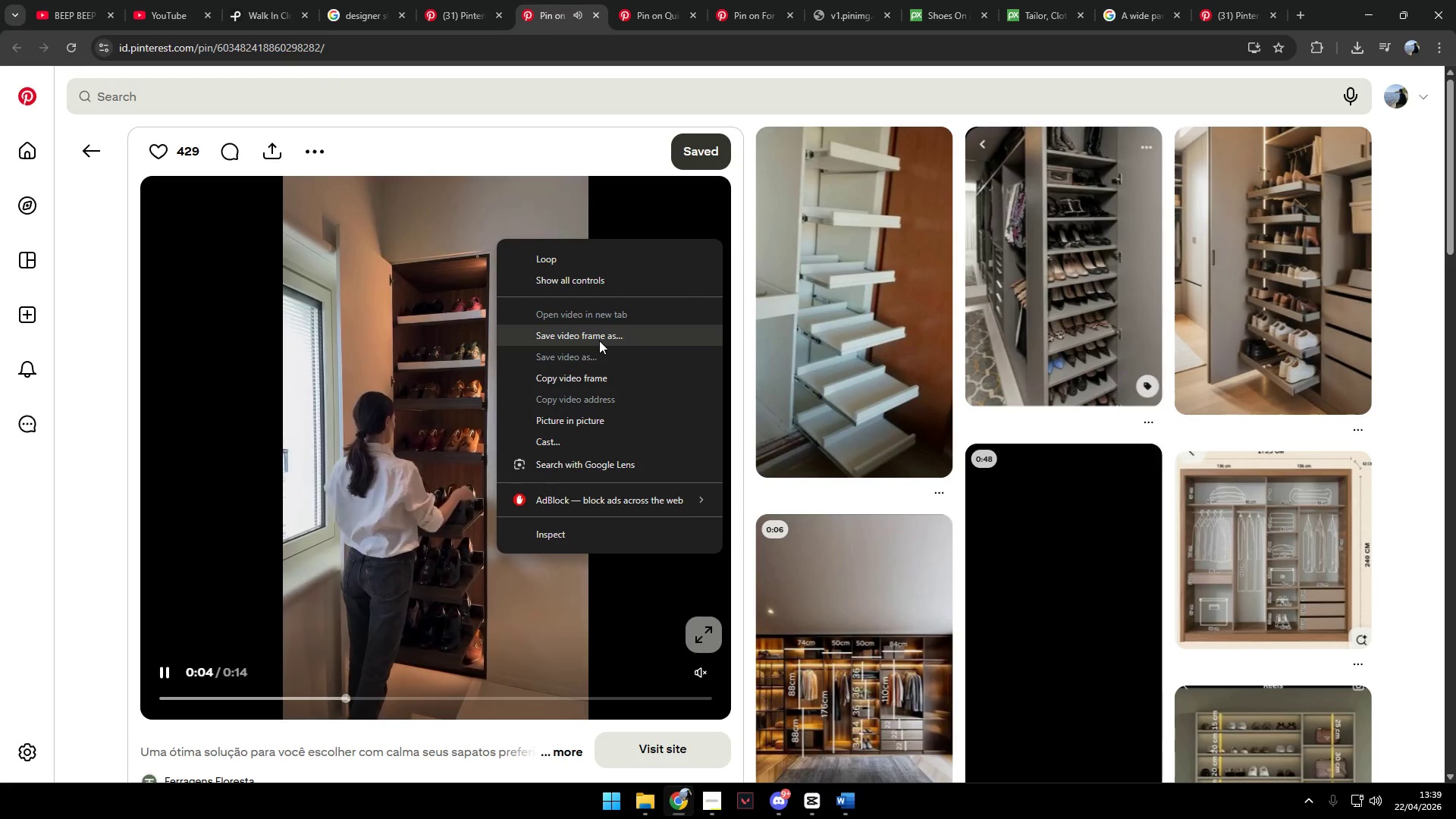 
left_click([380, 500])
 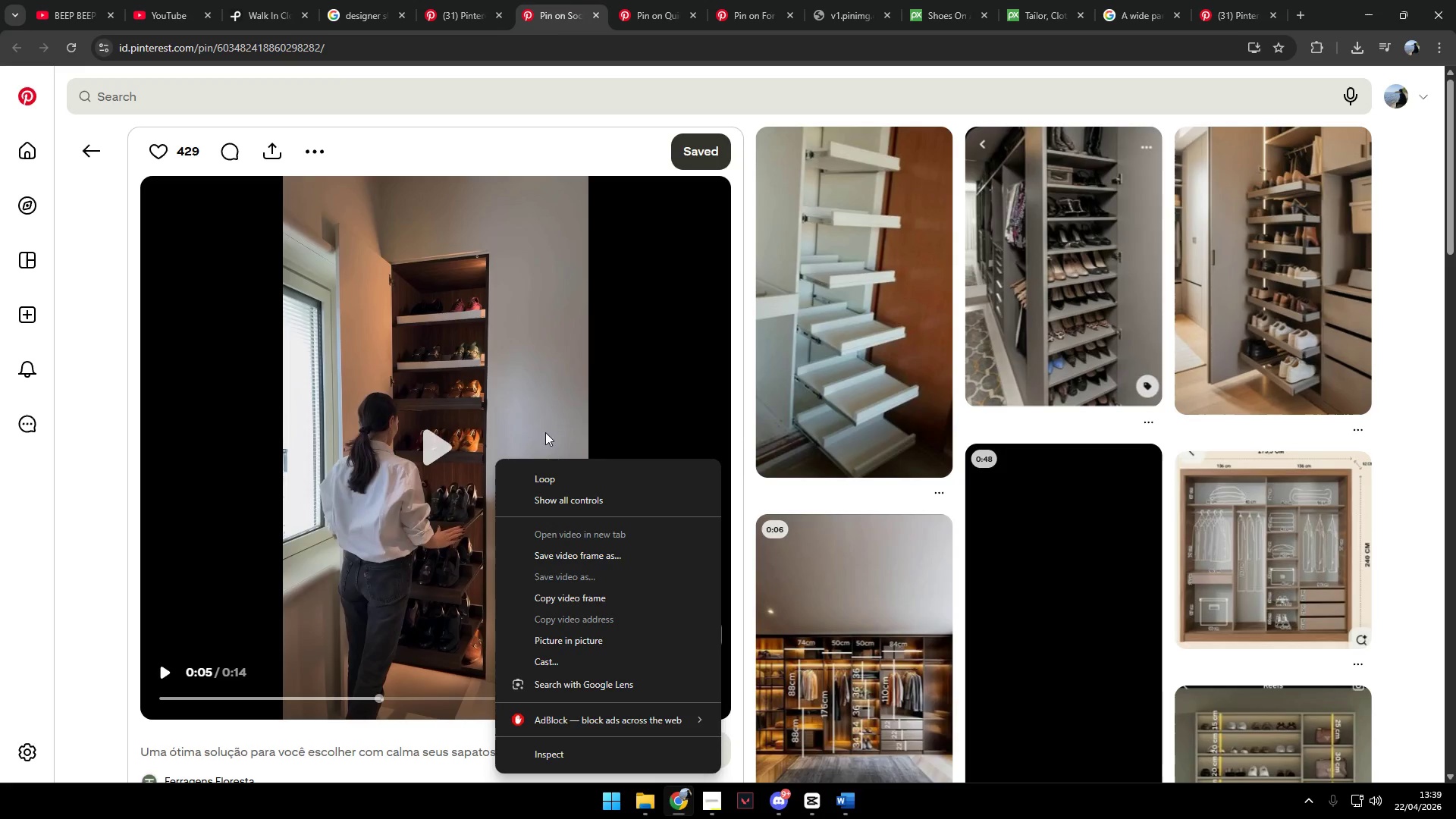 
left_click([698, 158])
 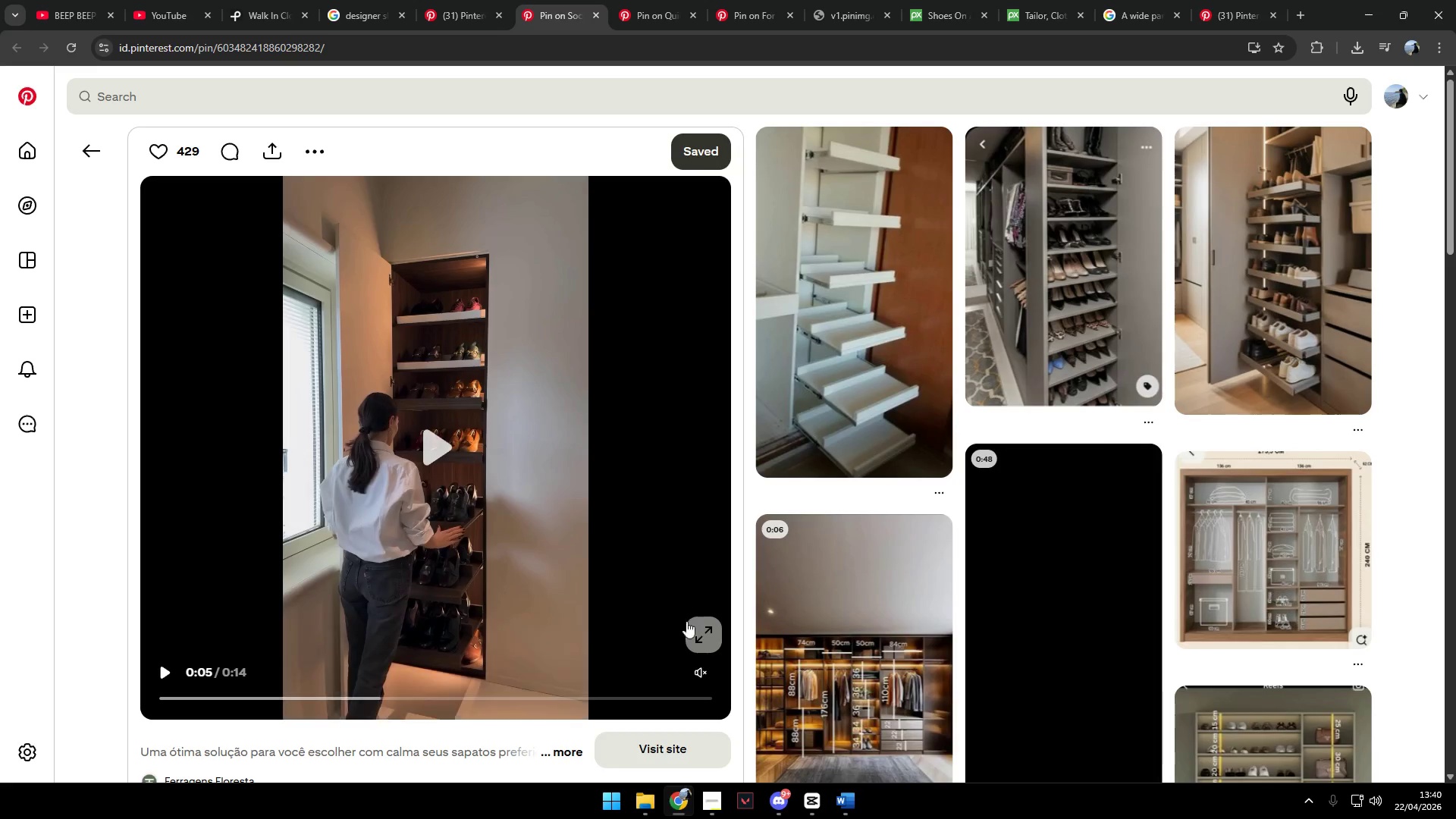 
left_click([700, 638])
 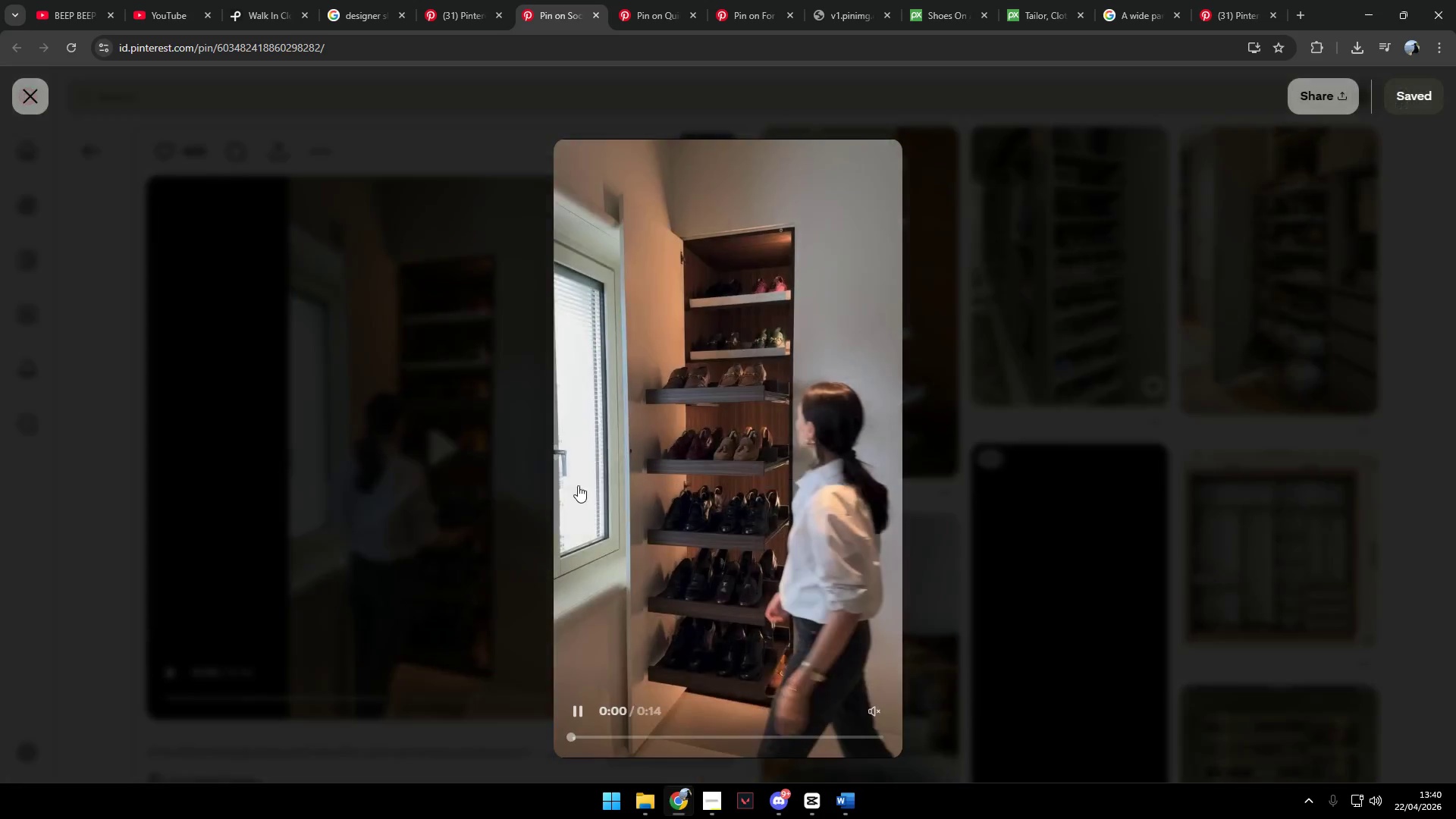 
right_click([689, 447])
 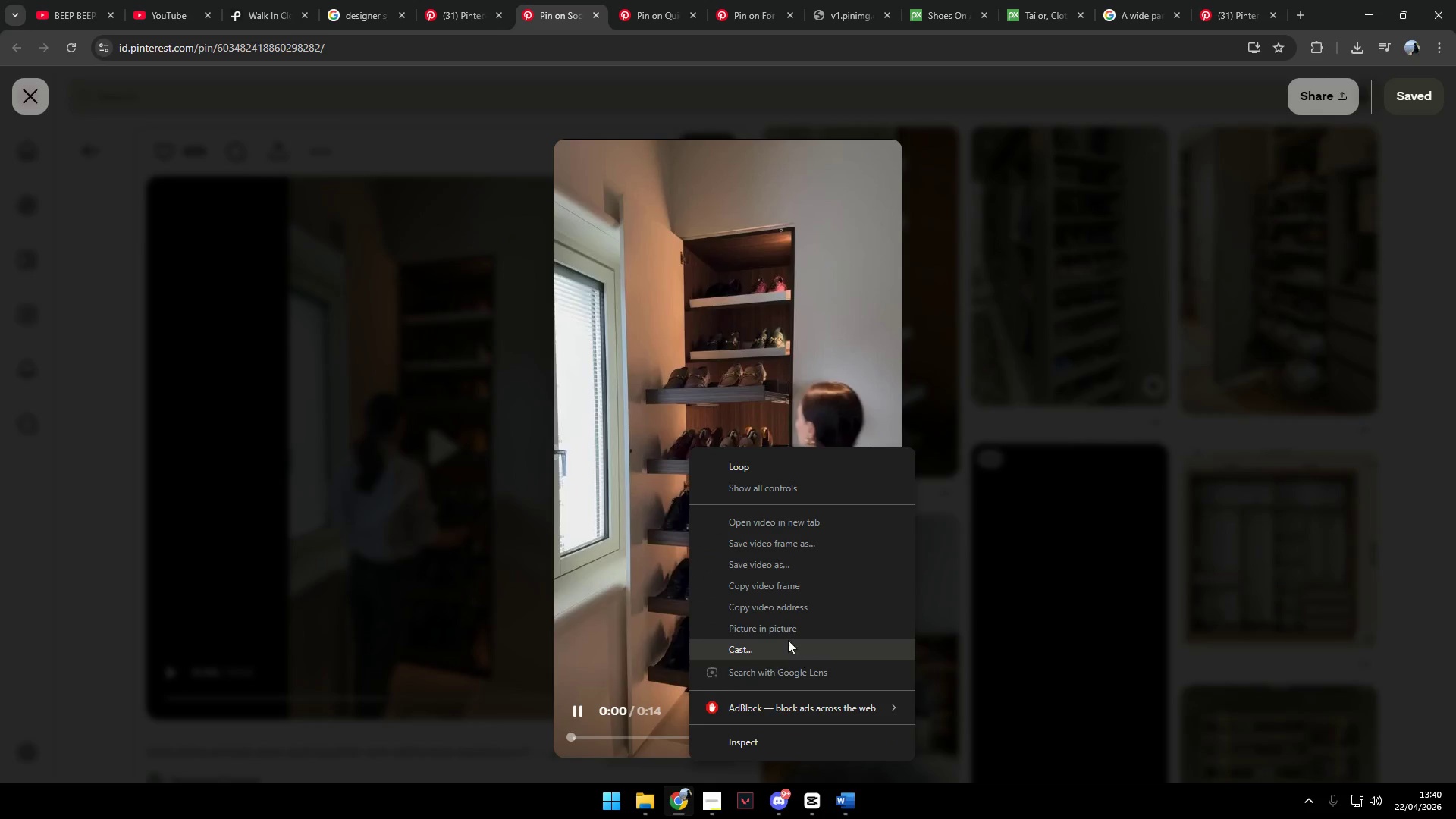 
left_click([773, 565])
 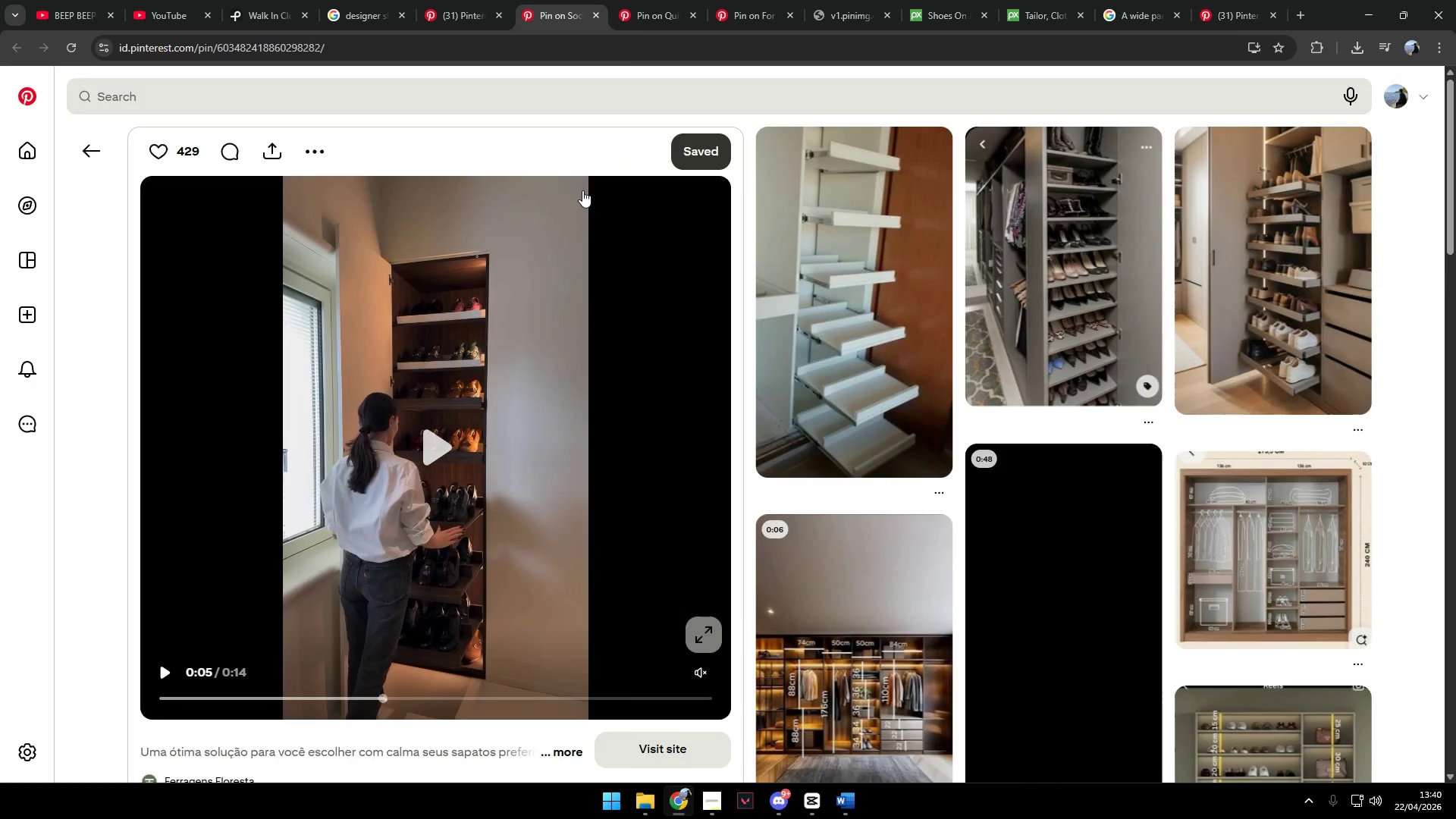 
left_click([672, 0])
 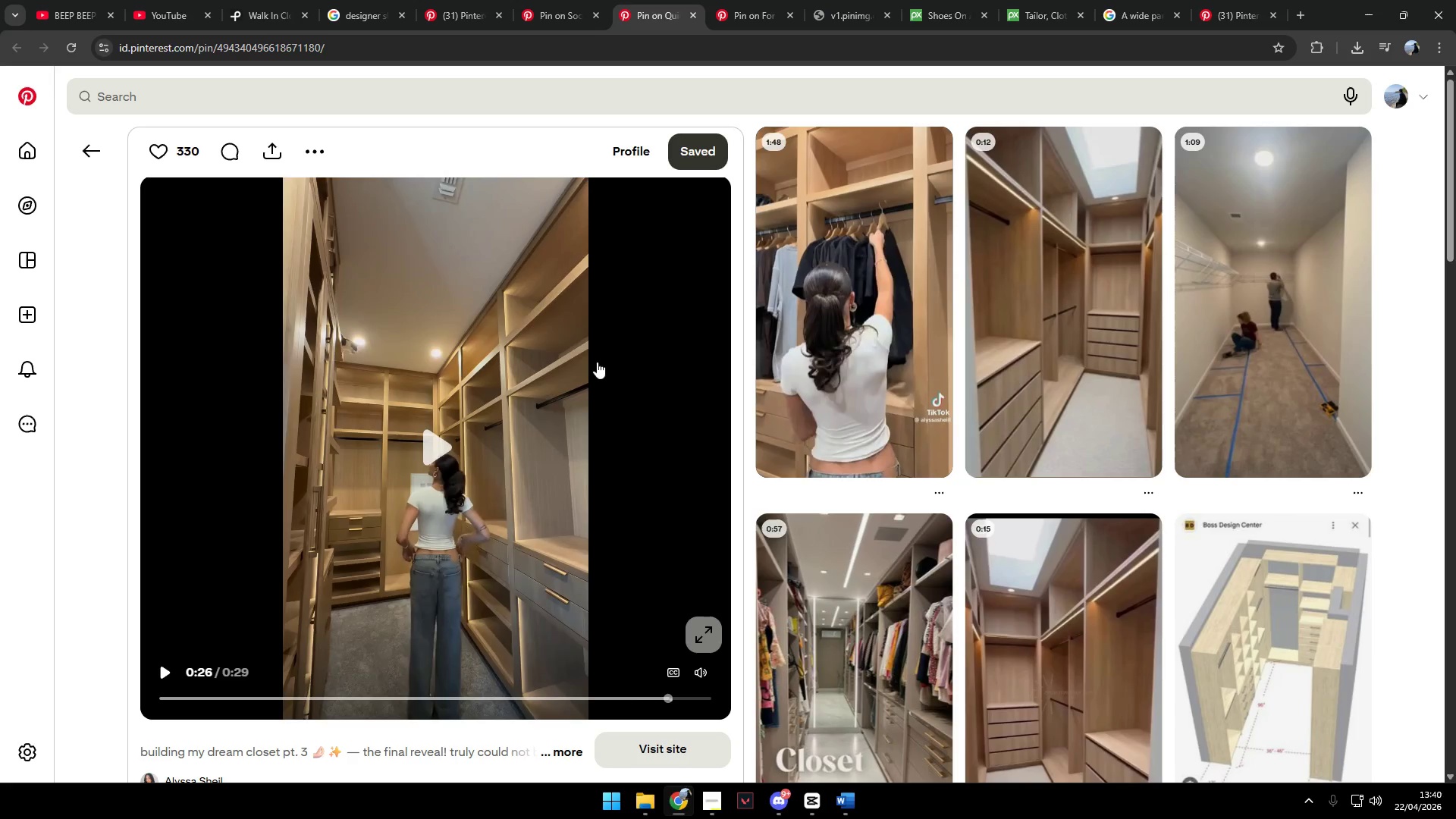 
right_click([503, 433])
 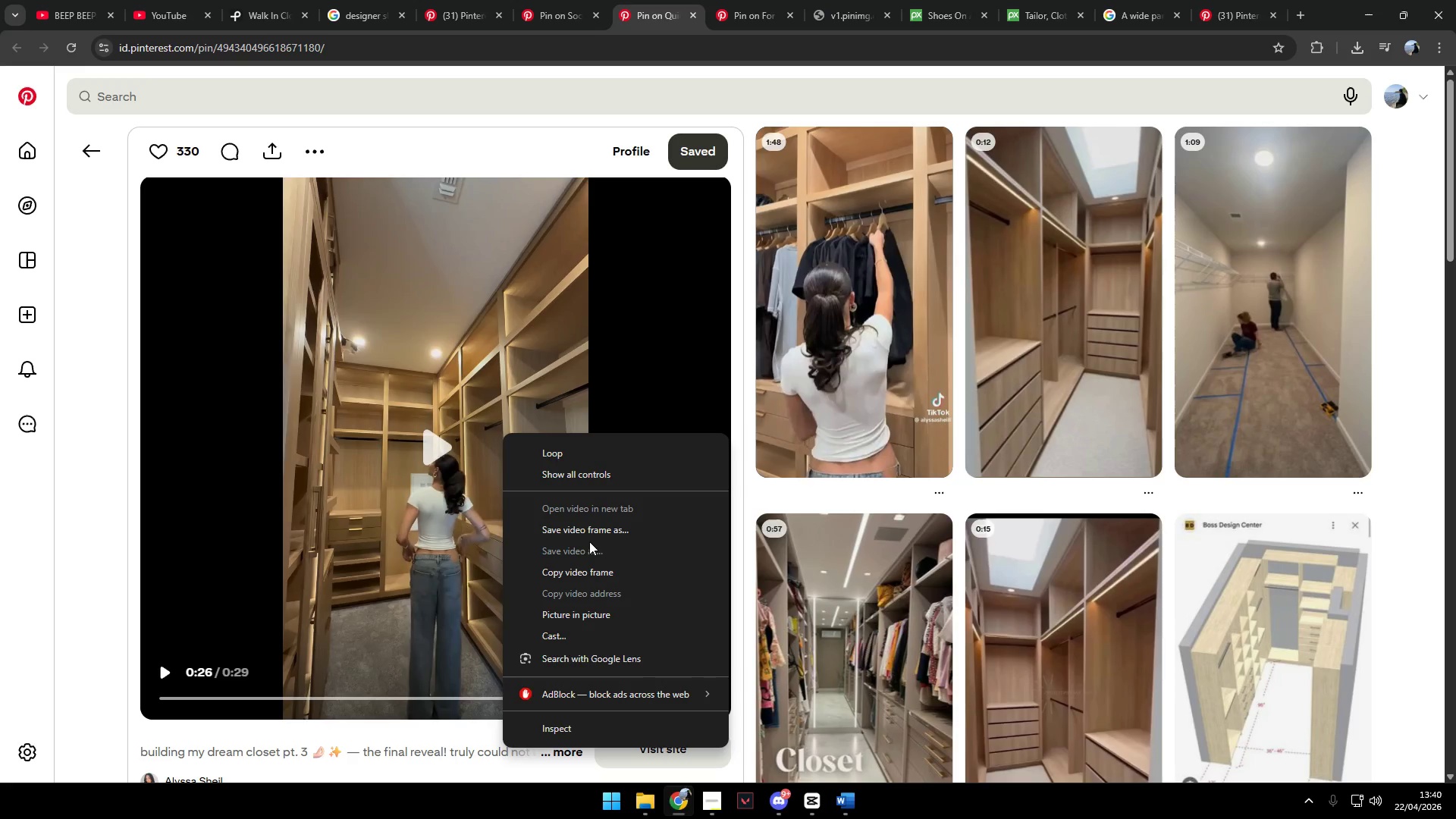 
left_click([588, 557])
 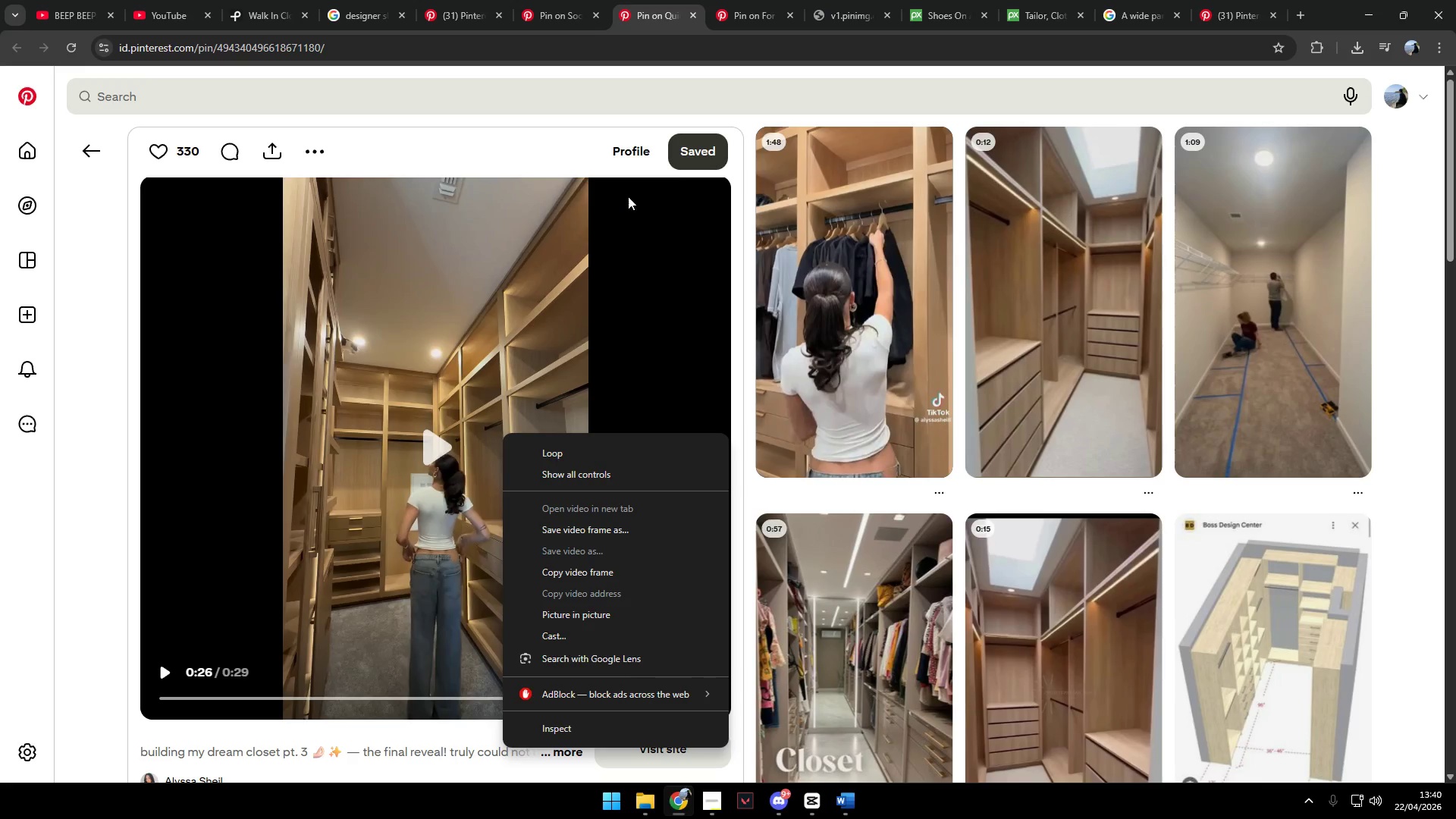 
left_click([698, 155])
 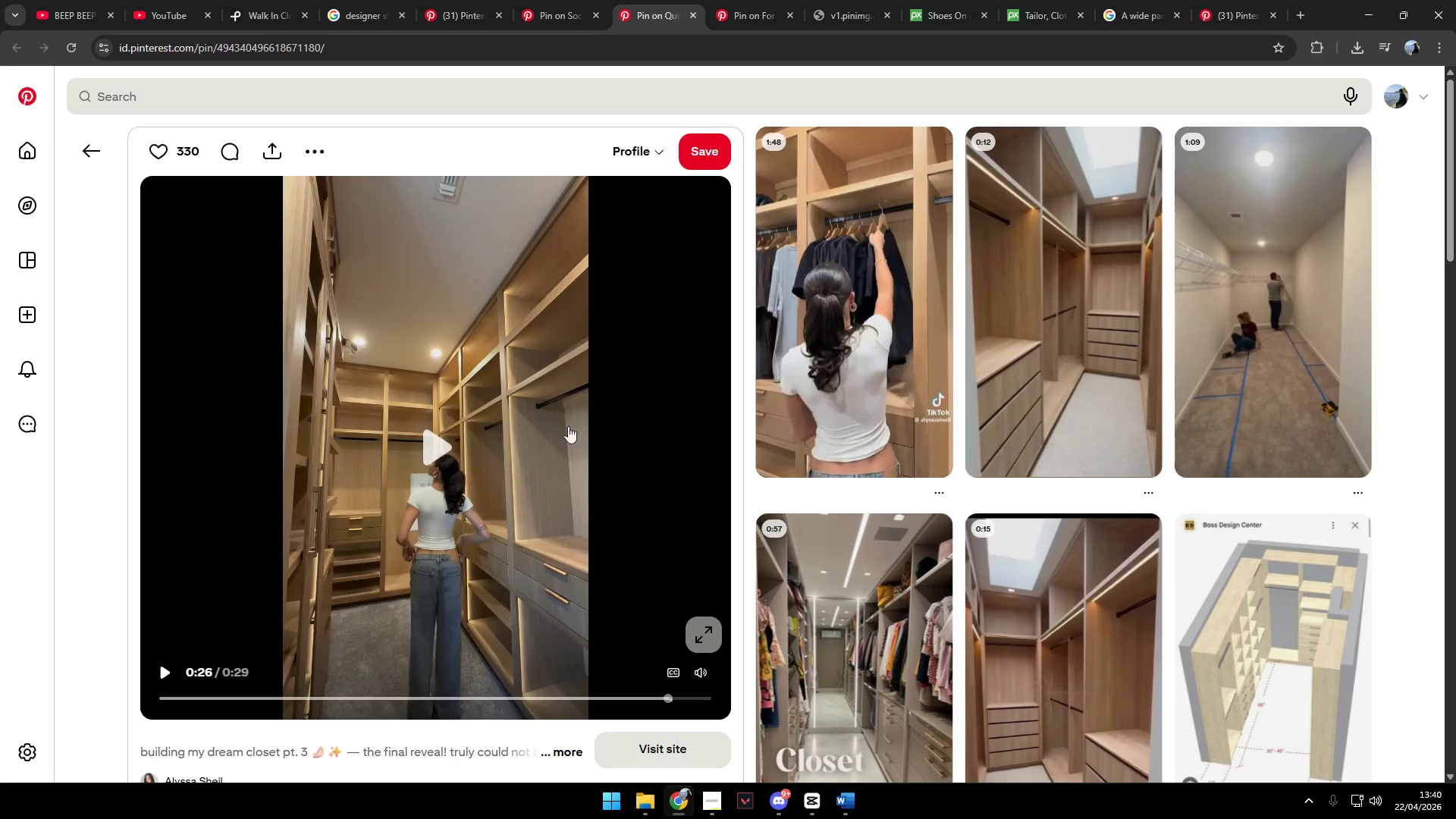 
right_click([530, 444])
 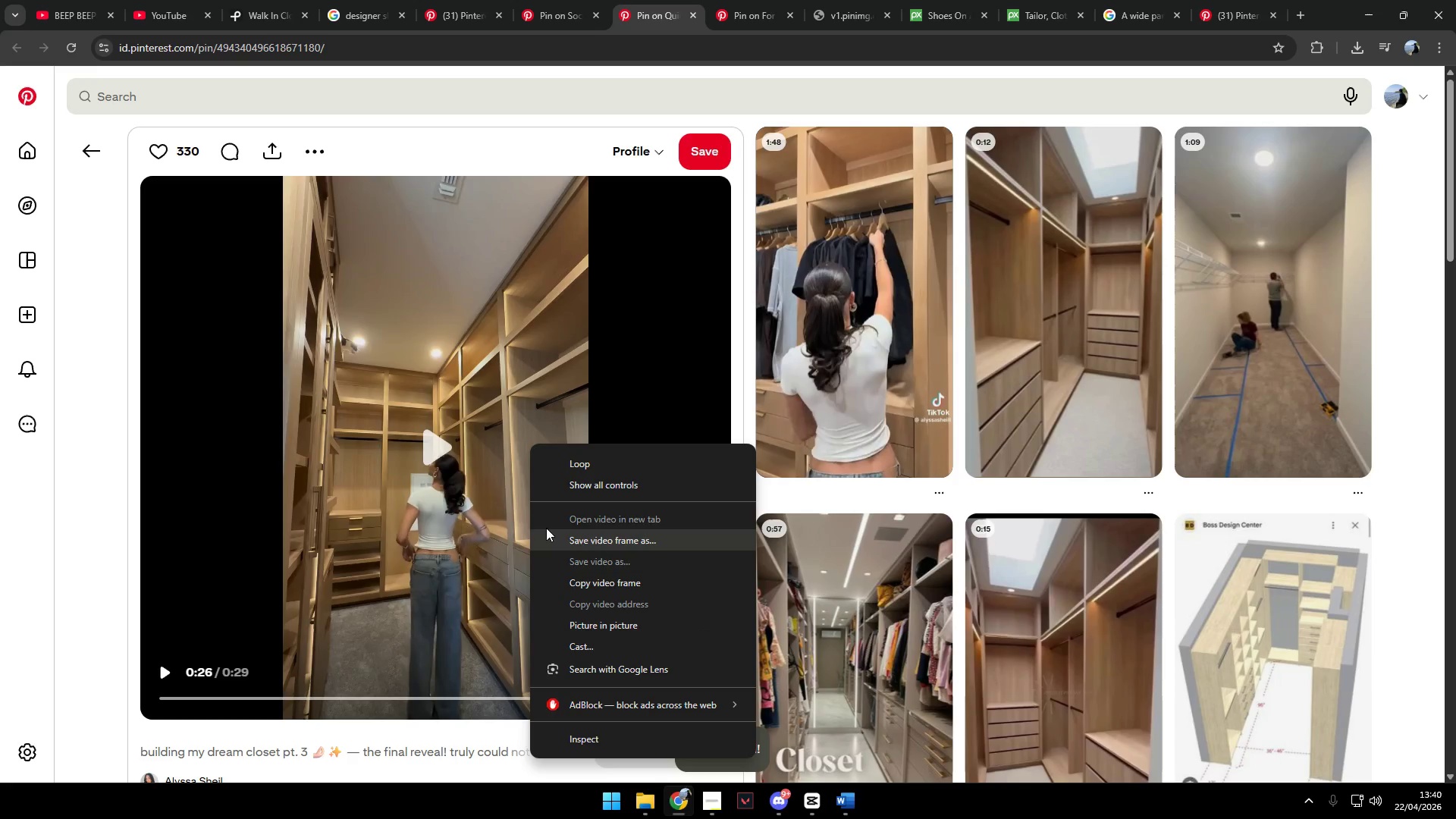 
left_click_drag(start_coordinate=[111, 472], to_coordinate=[116, 473])
 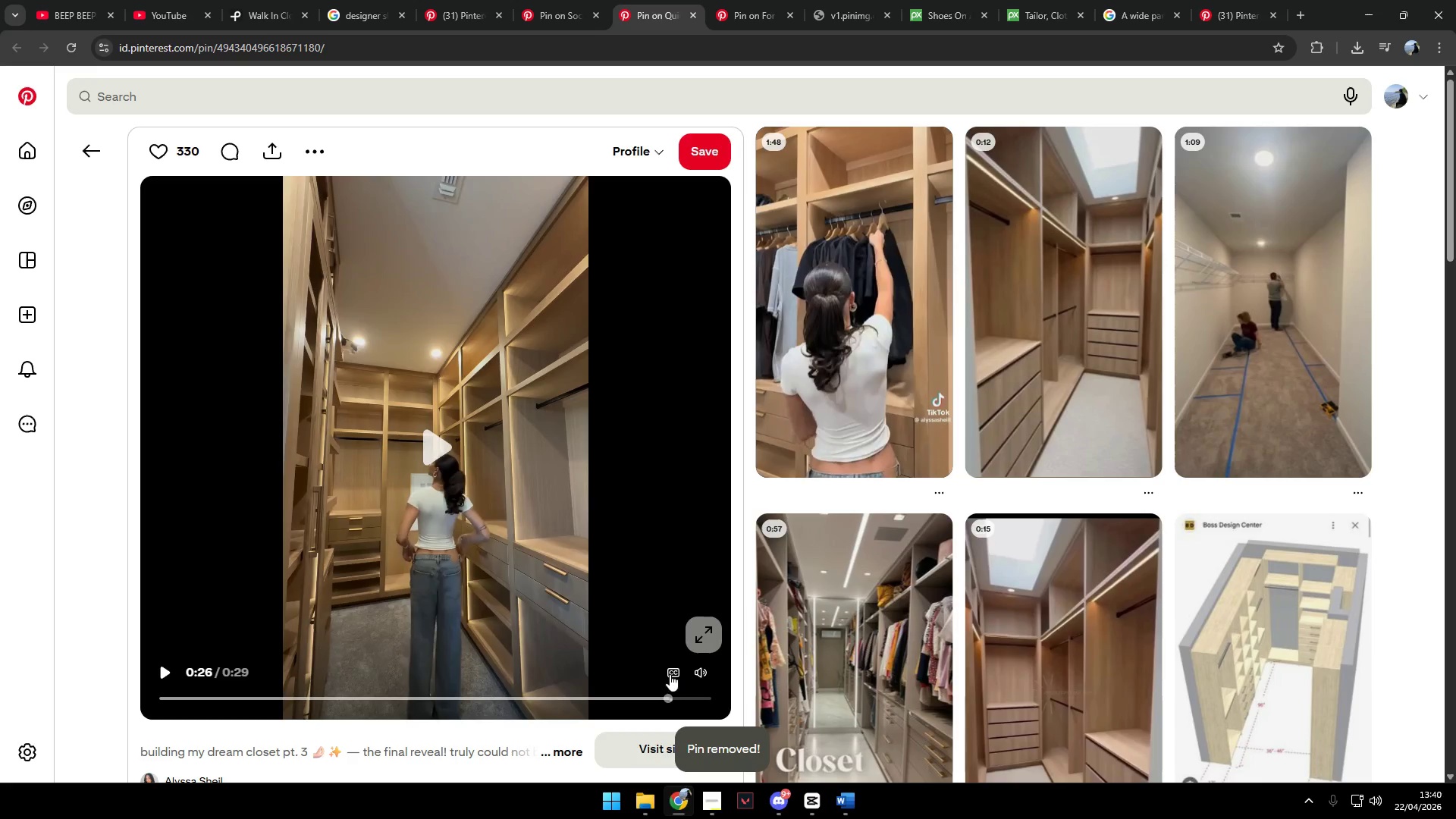 
scroll: coordinate [420, 551], scroll_direction: down, amount: 5.0
 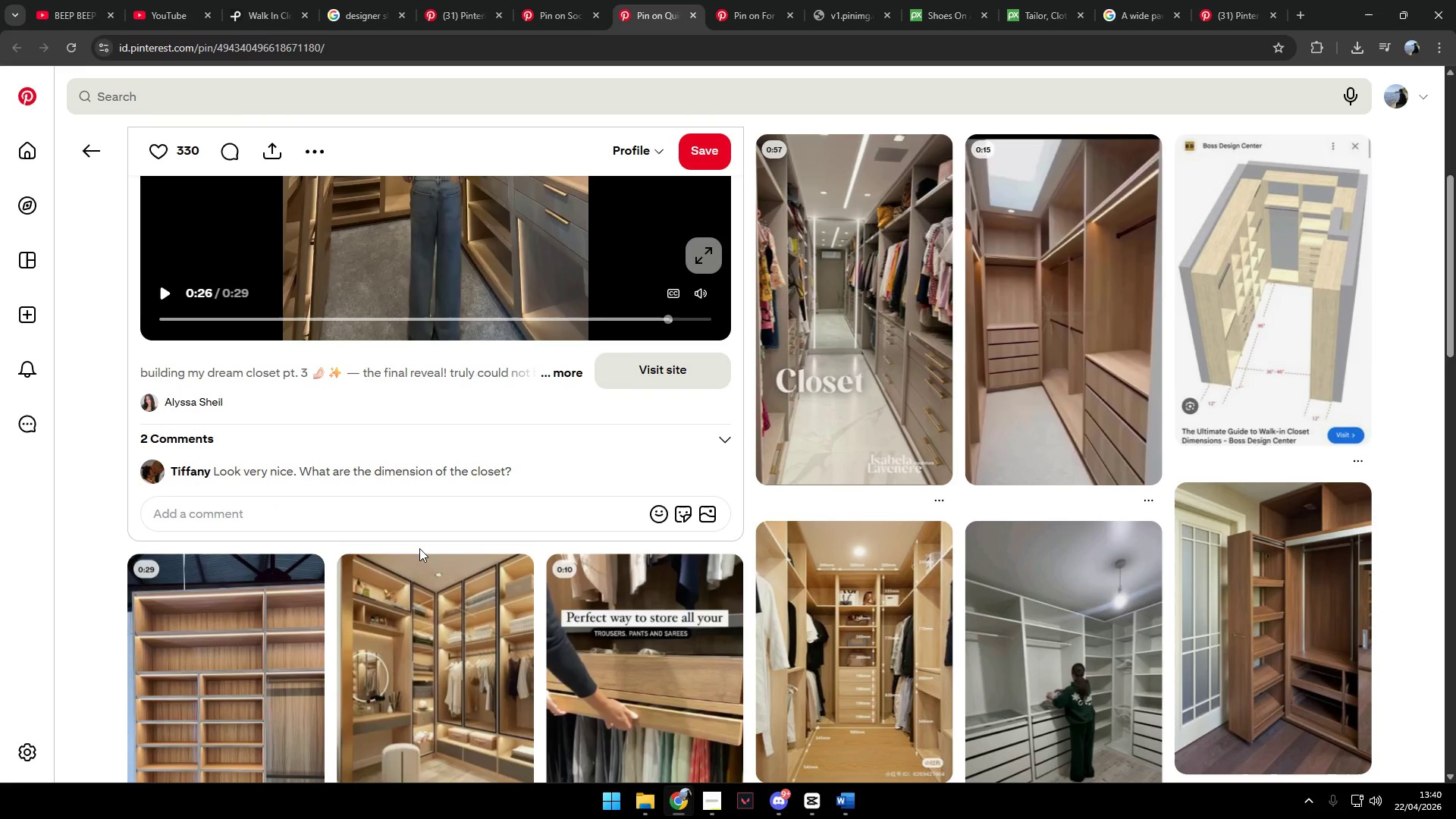 
scroll: coordinate [420, 546], scroll_direction: up, amount: 5.0
 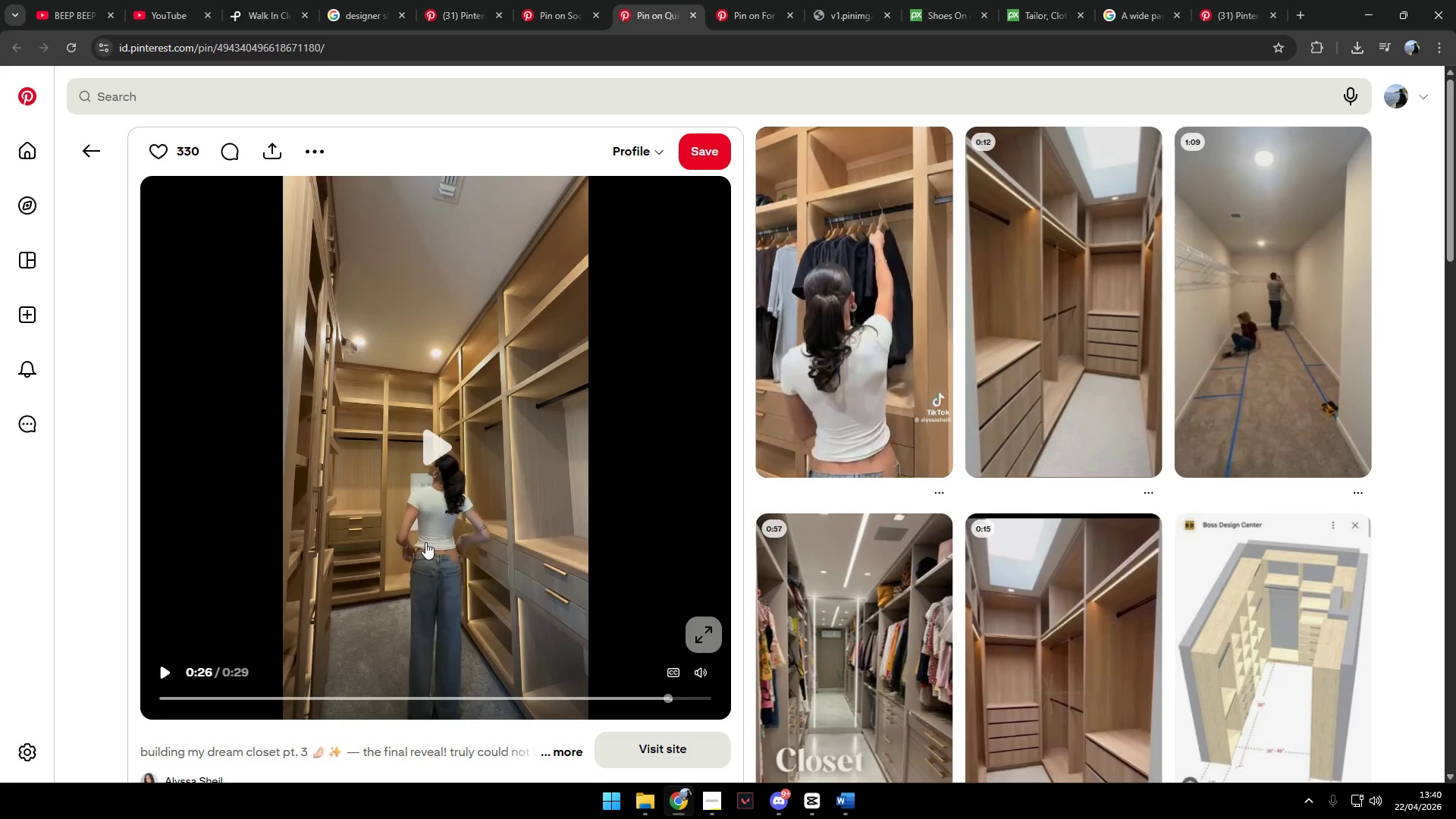 
scroll: coordinate [425, 542], scroll_direction: down, amount: 5.0
 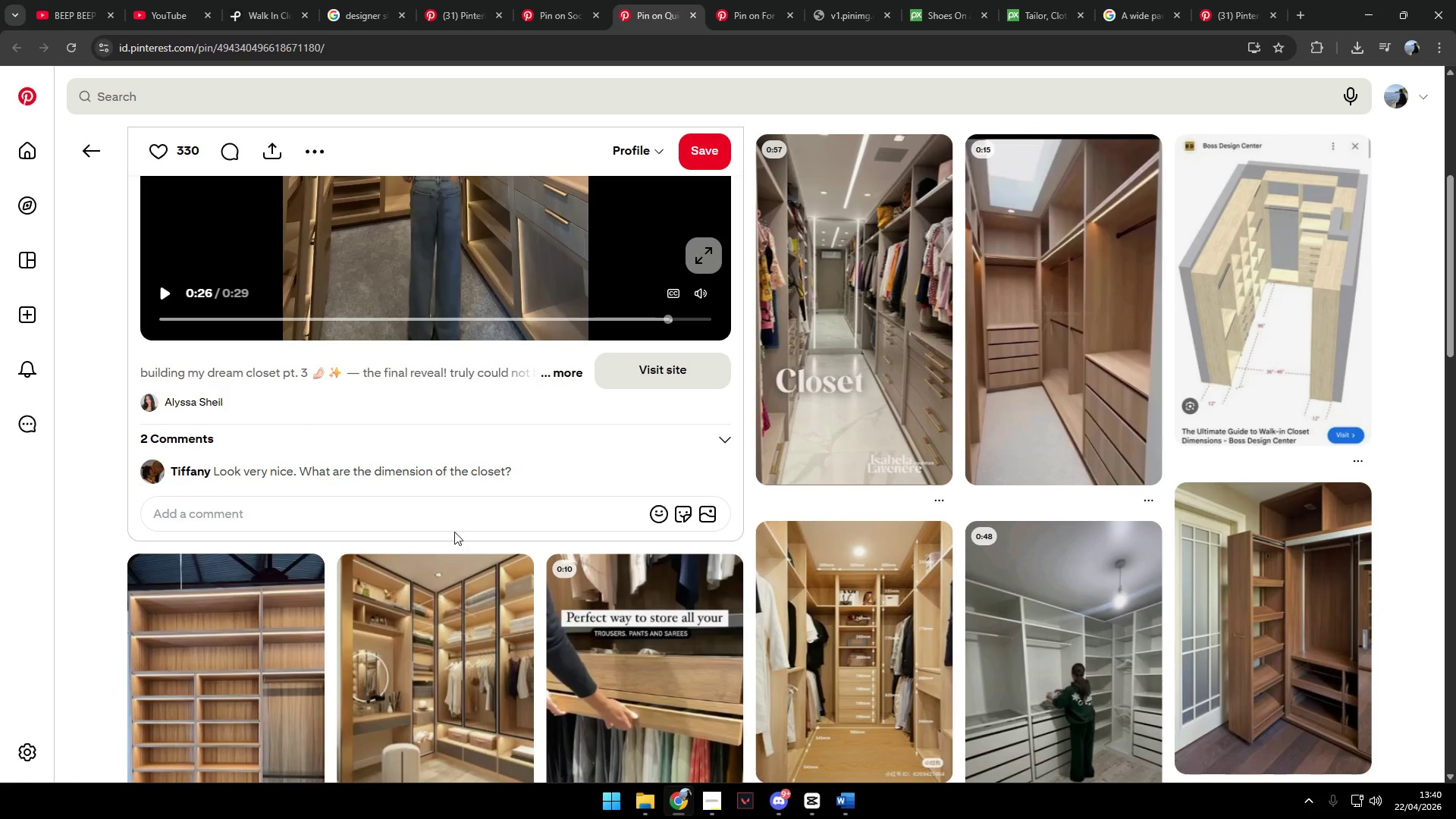 
right_click([492, 443])
 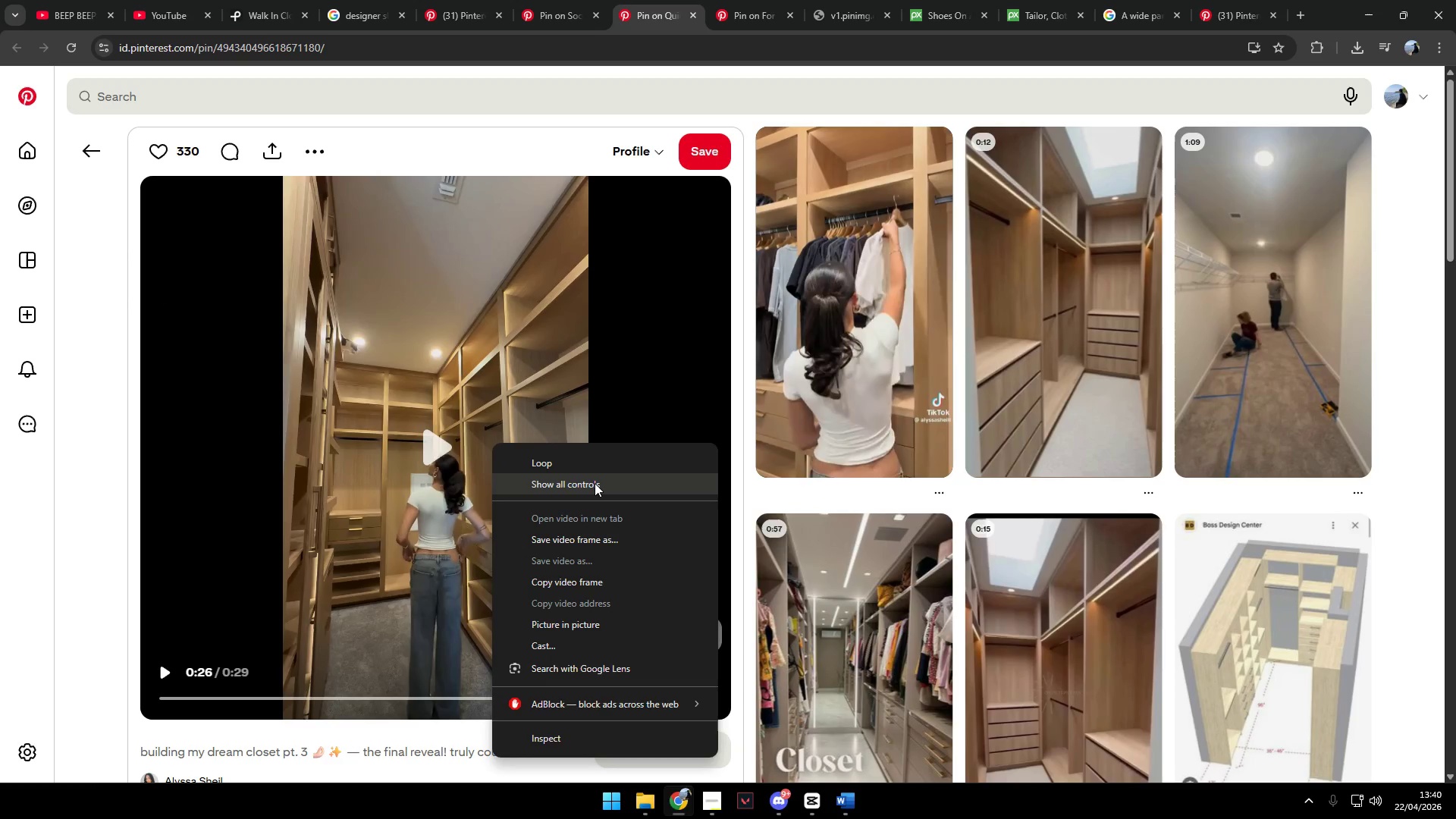 
scroll: coordinate [466, 529], scroll_direction: up, amount: 6.0
 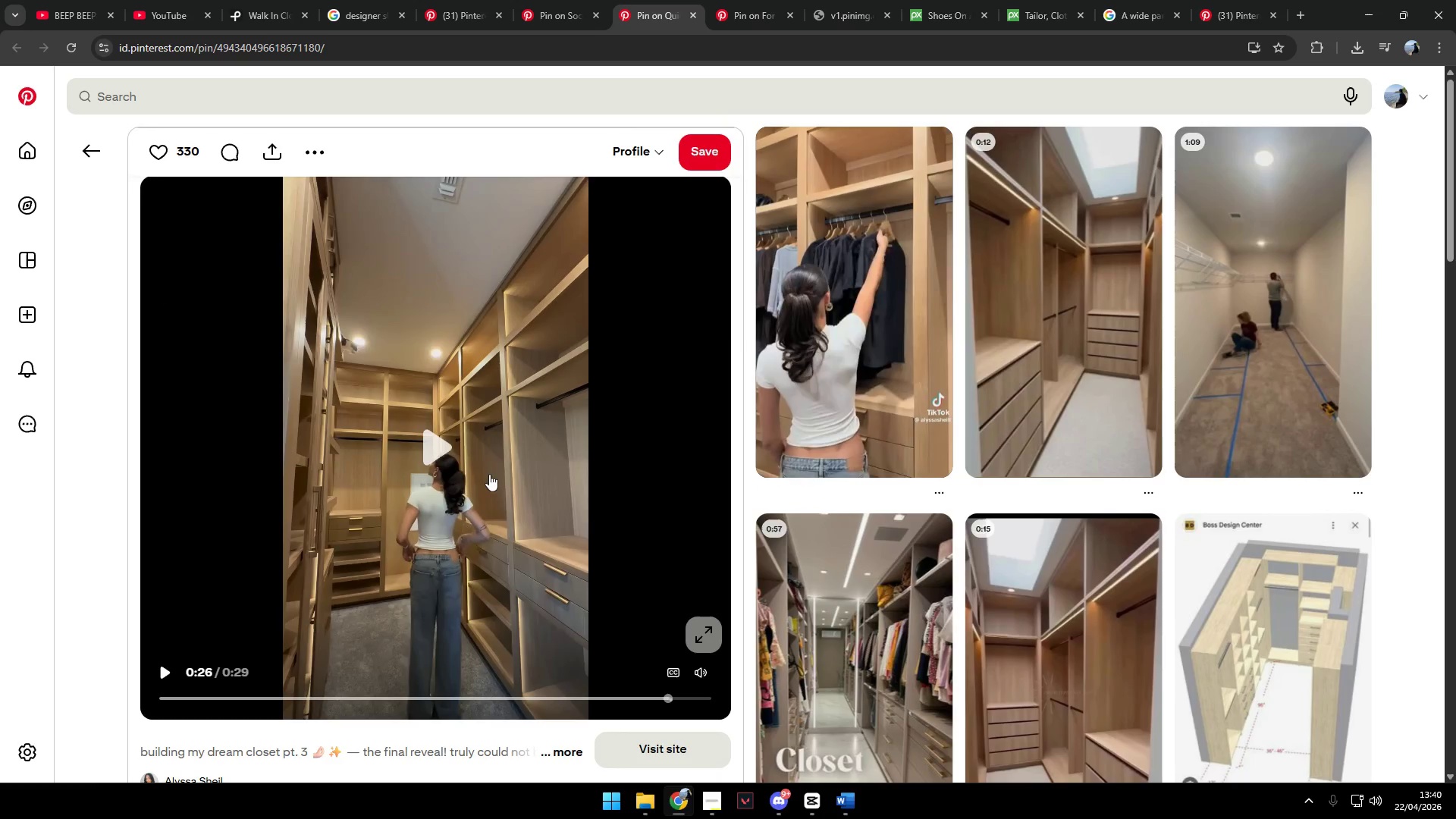 
left_click([597, 484])
 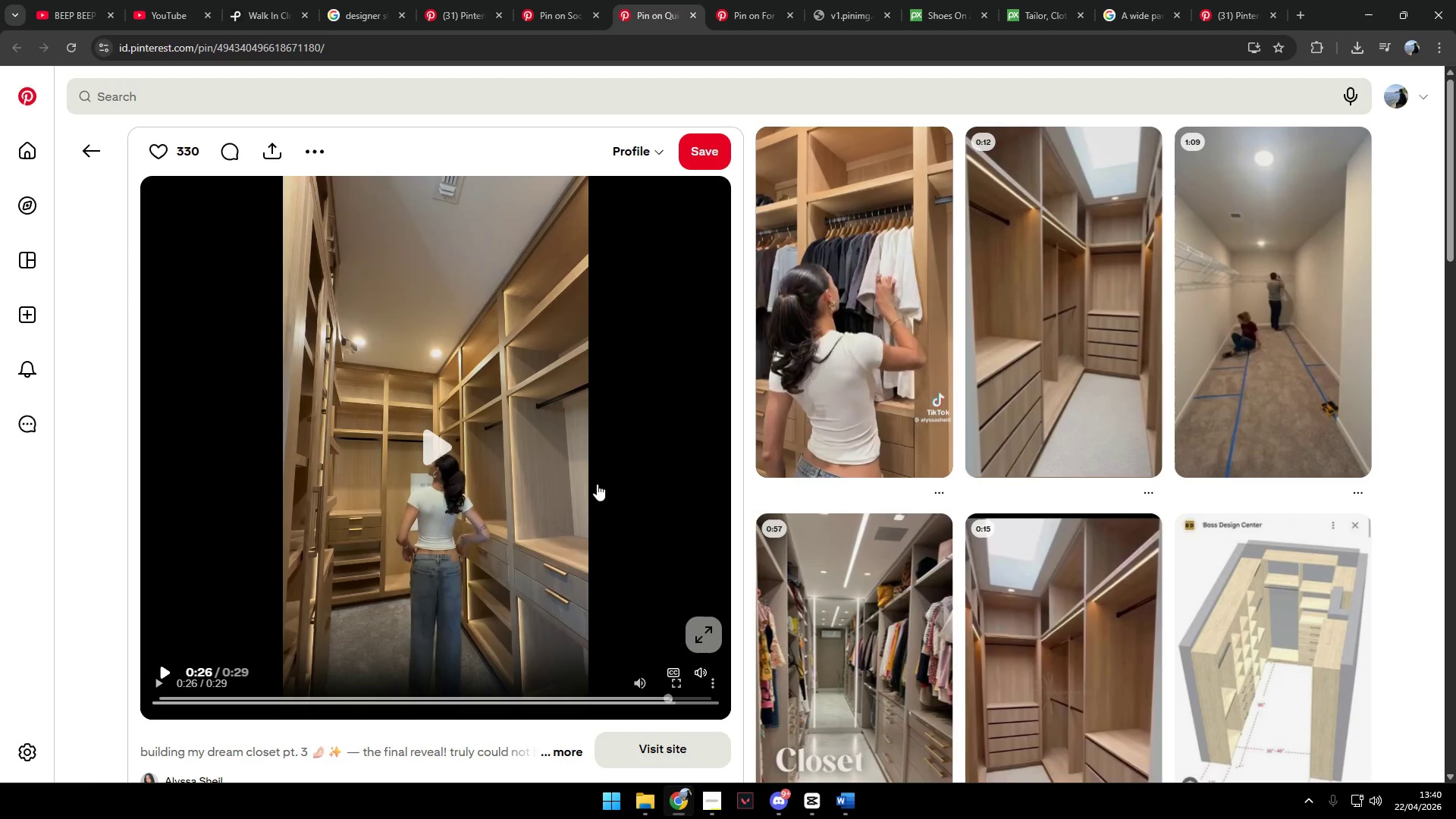 
right_click([555, 465])
 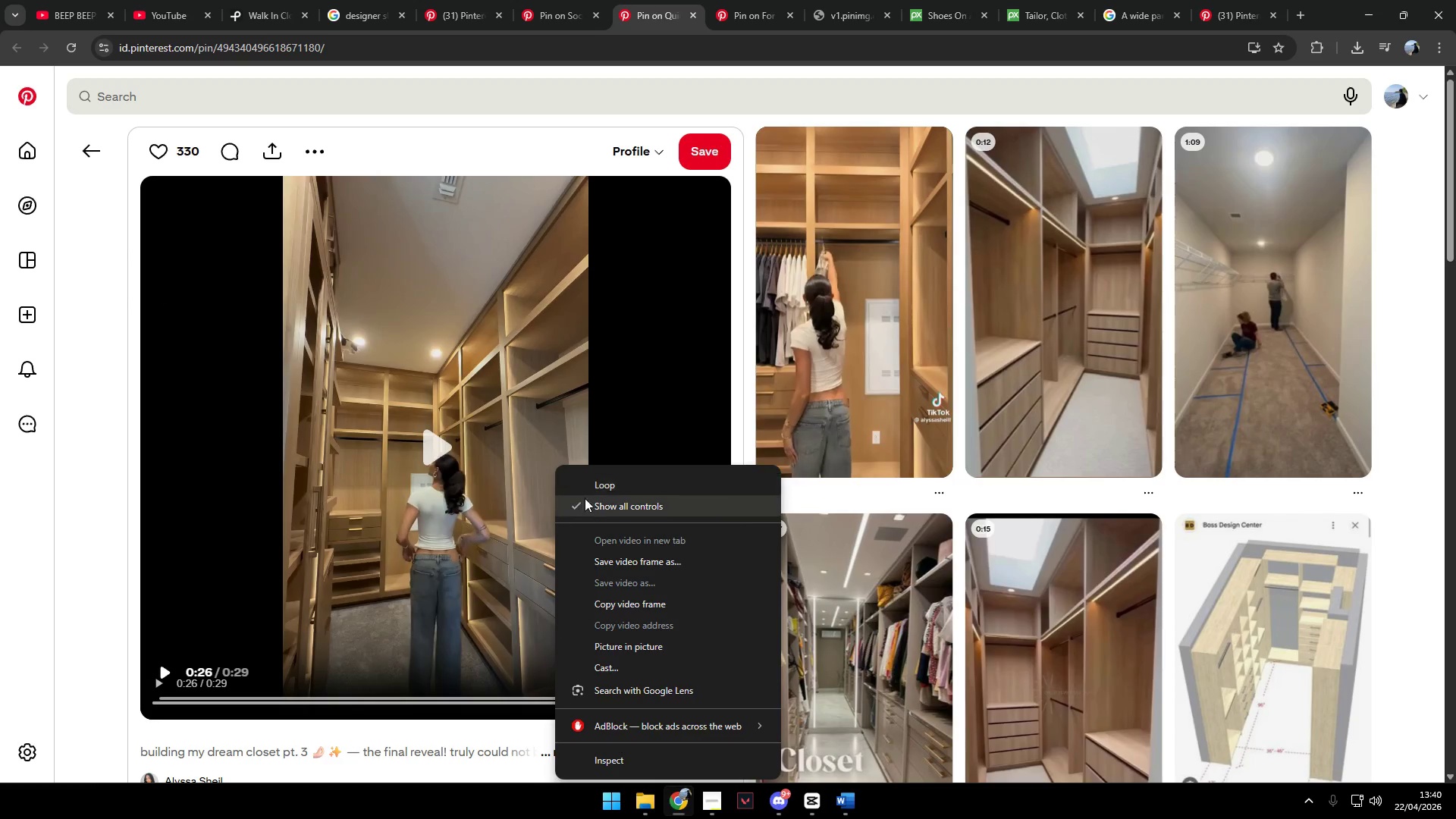 
left_click([598, 508])
 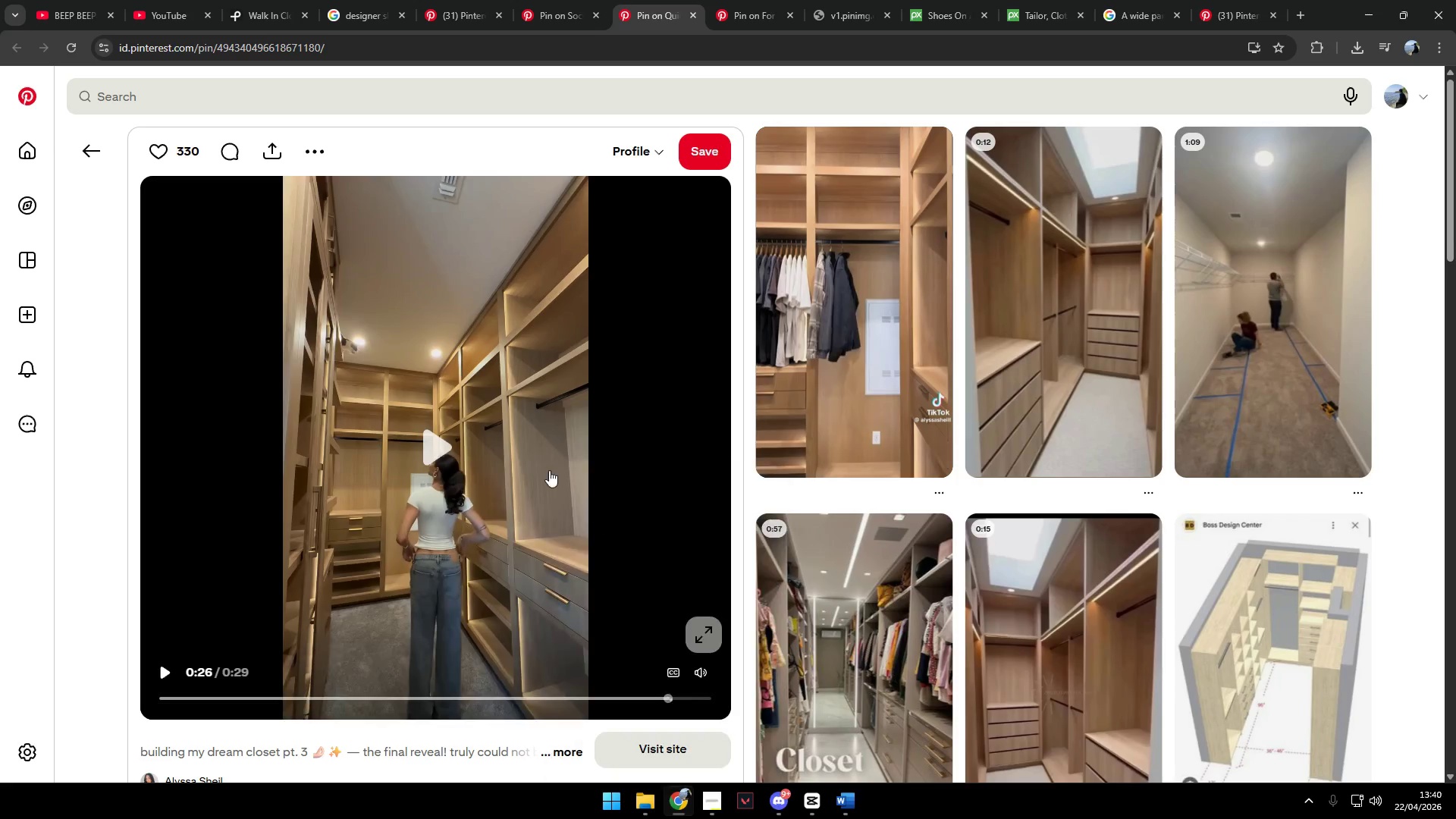 
right_click([544, 467])
 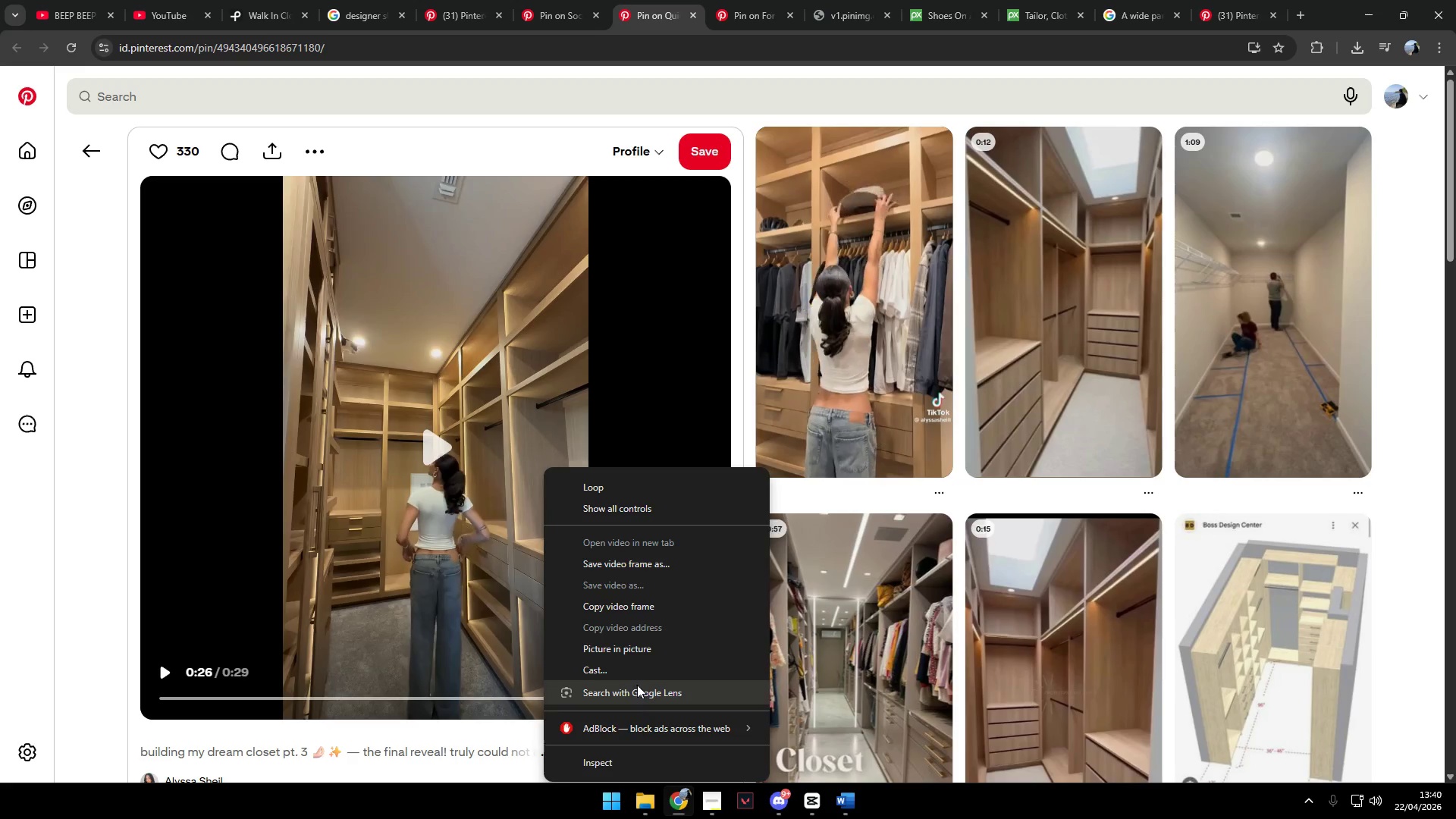 
left_click([688, 756])
 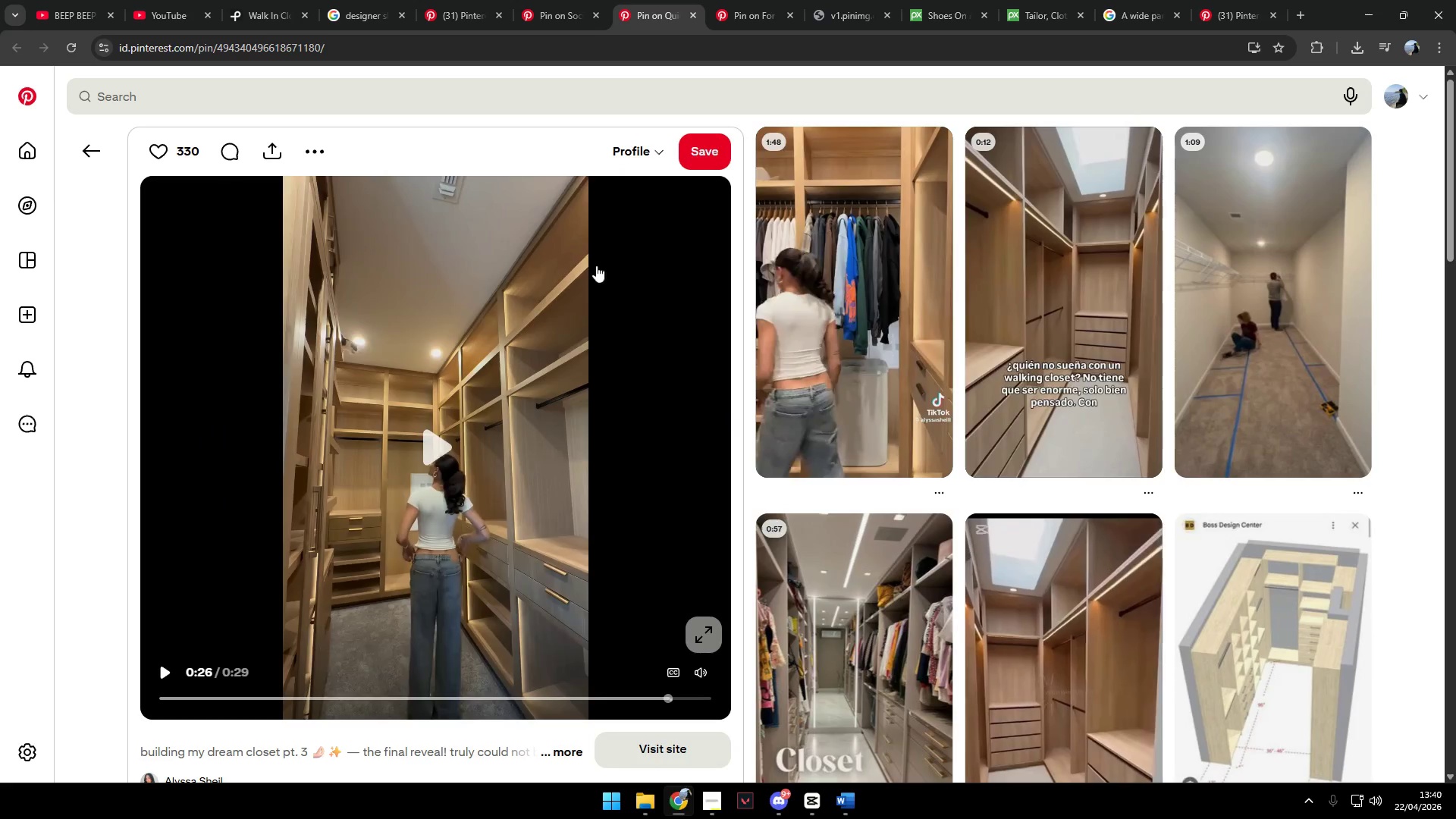 
left_click([1306, 15])
 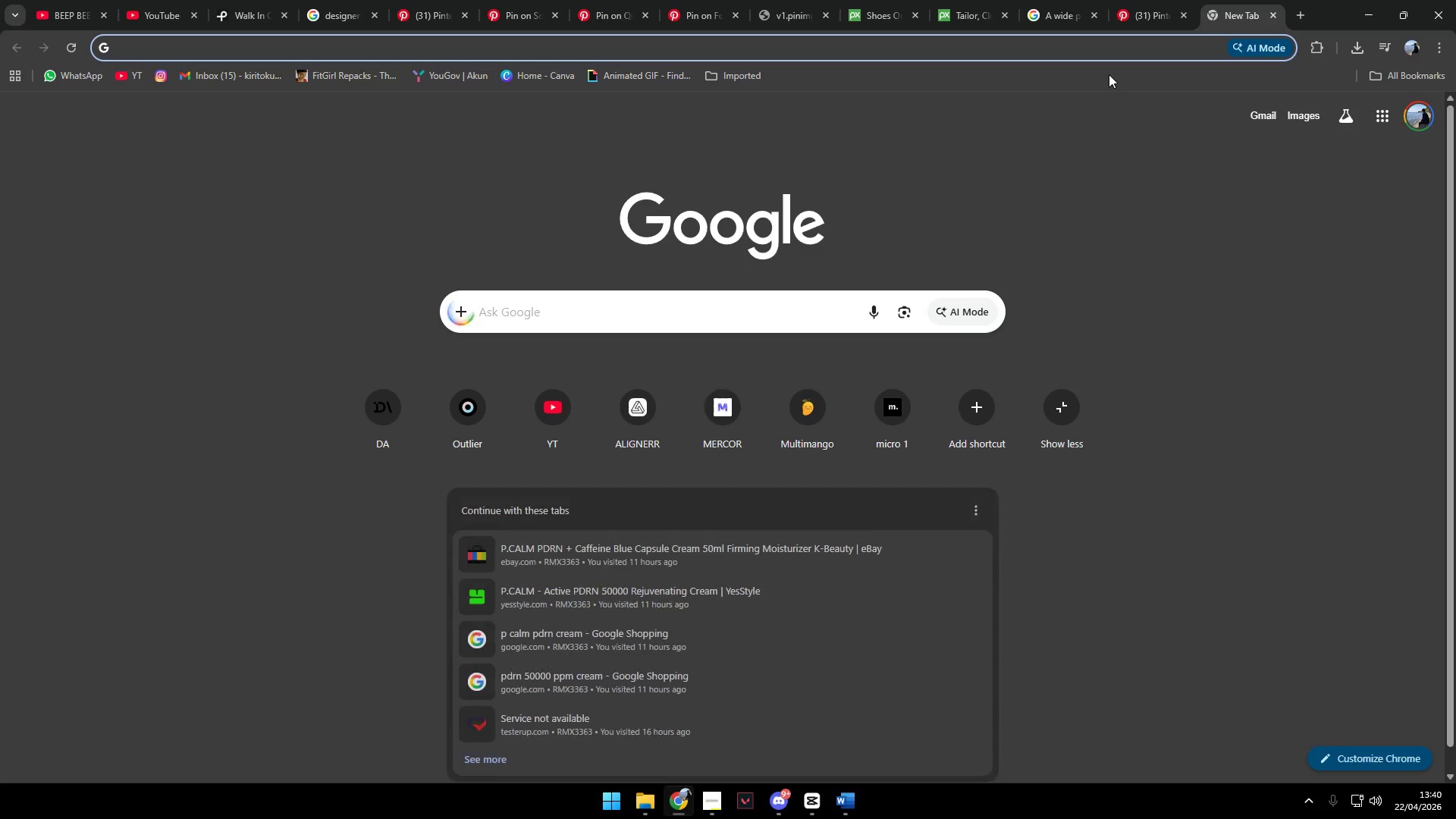 
type(pinm)
key(Backspace)
type(terest vid)
 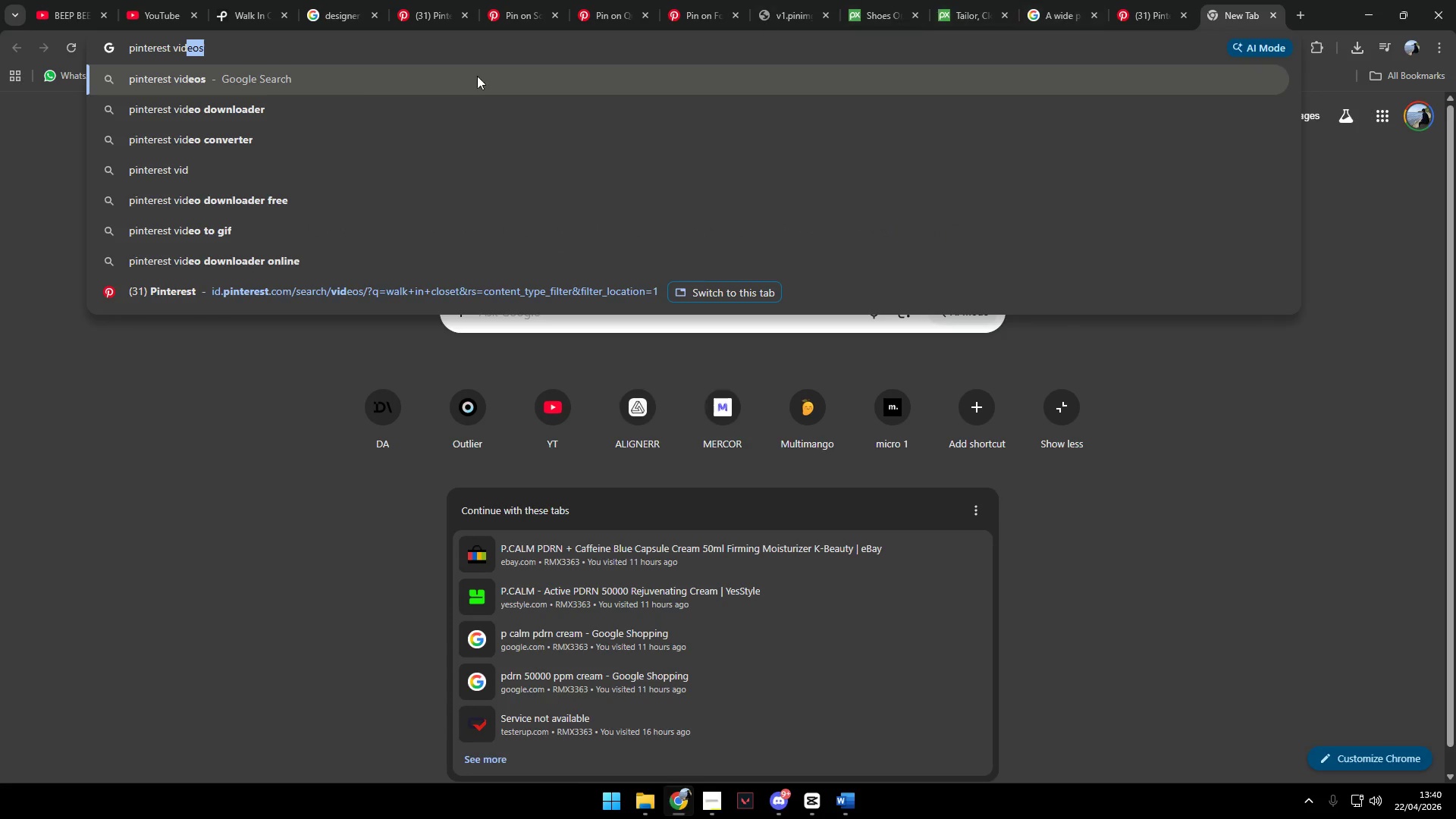 
left_click([254, 100])
 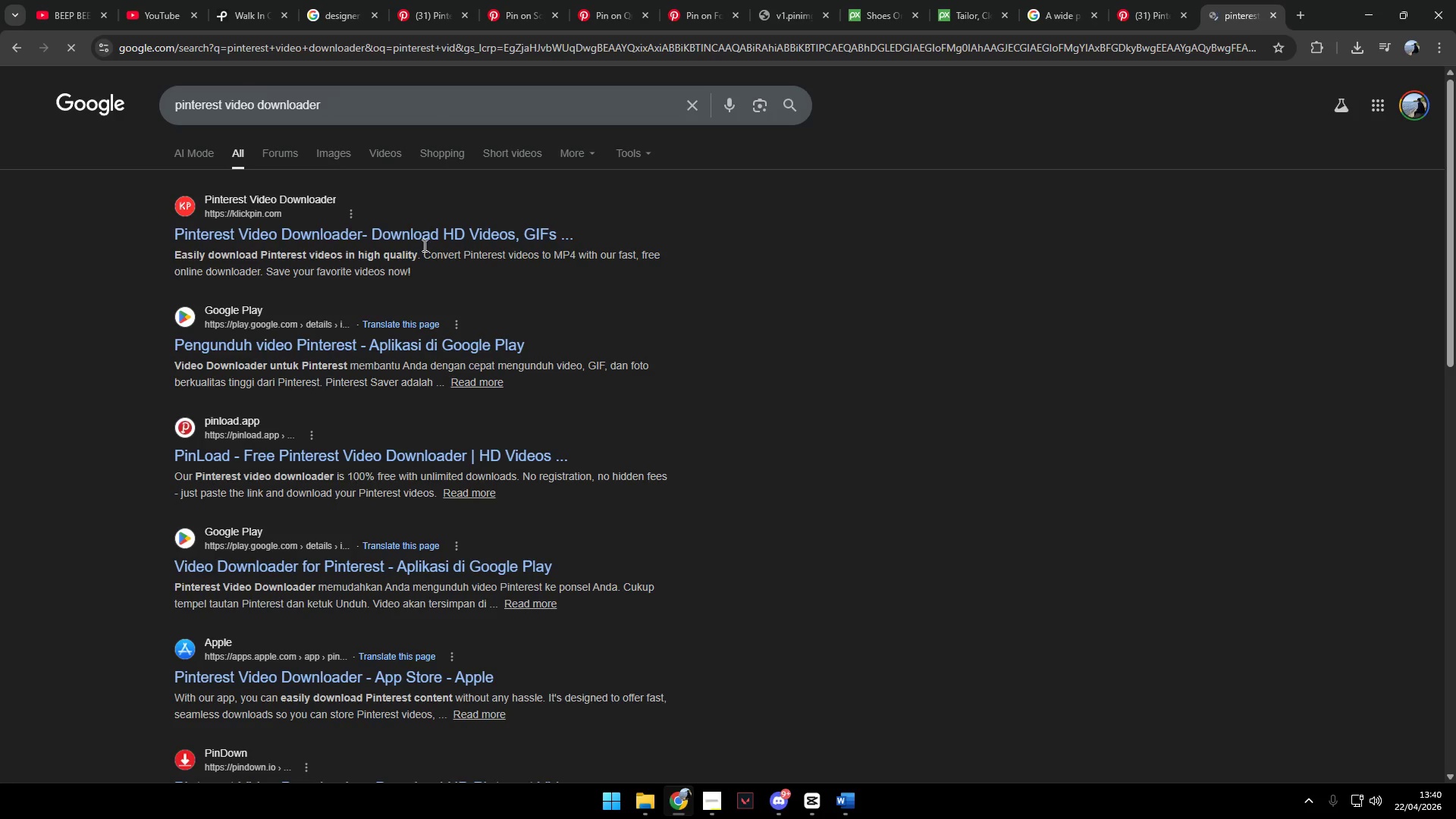 
left_click([414, 224])
 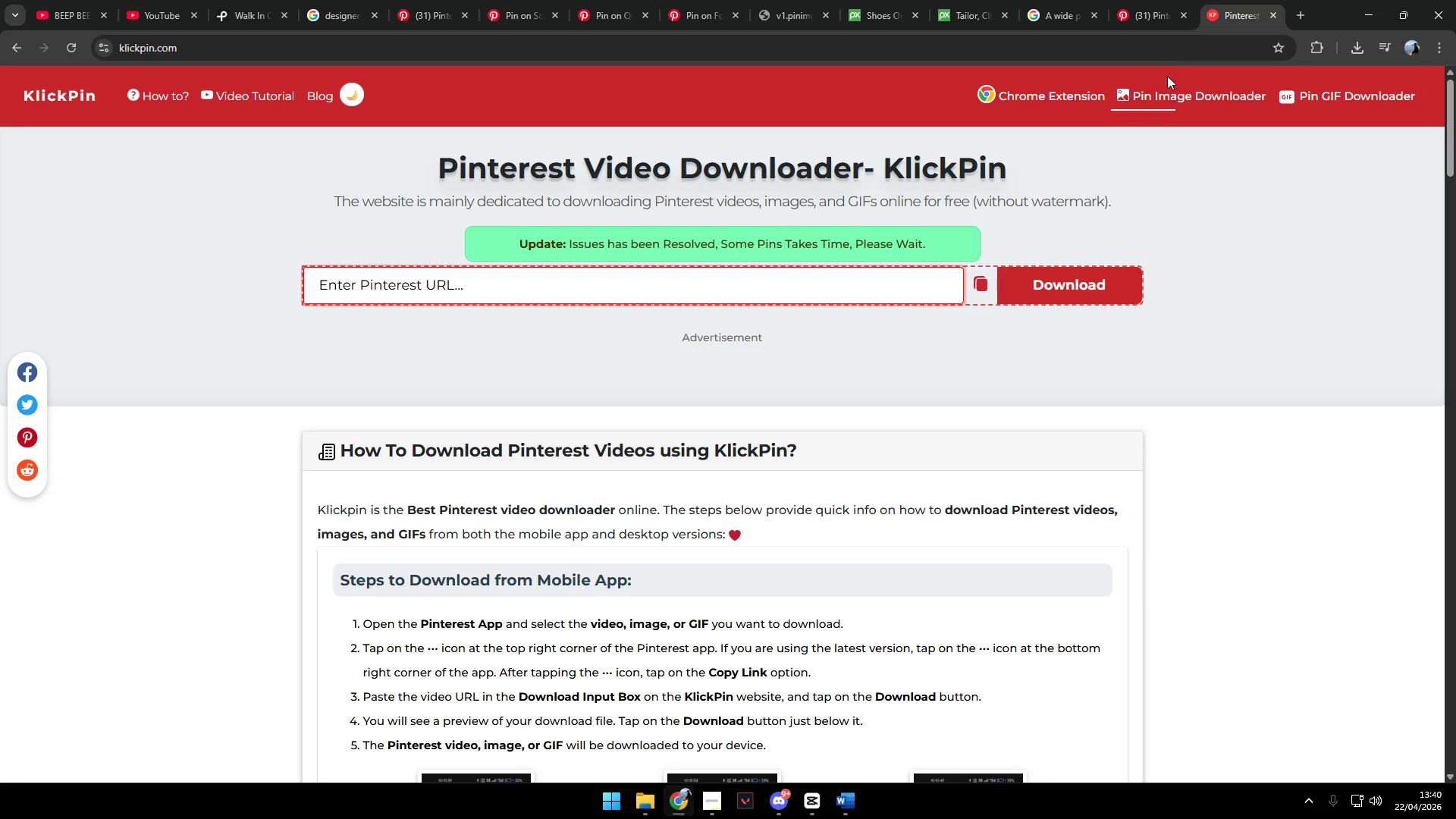 
left_click_drag(start_coordinate=[1236, 12], to_coordinate=[428, 1])
 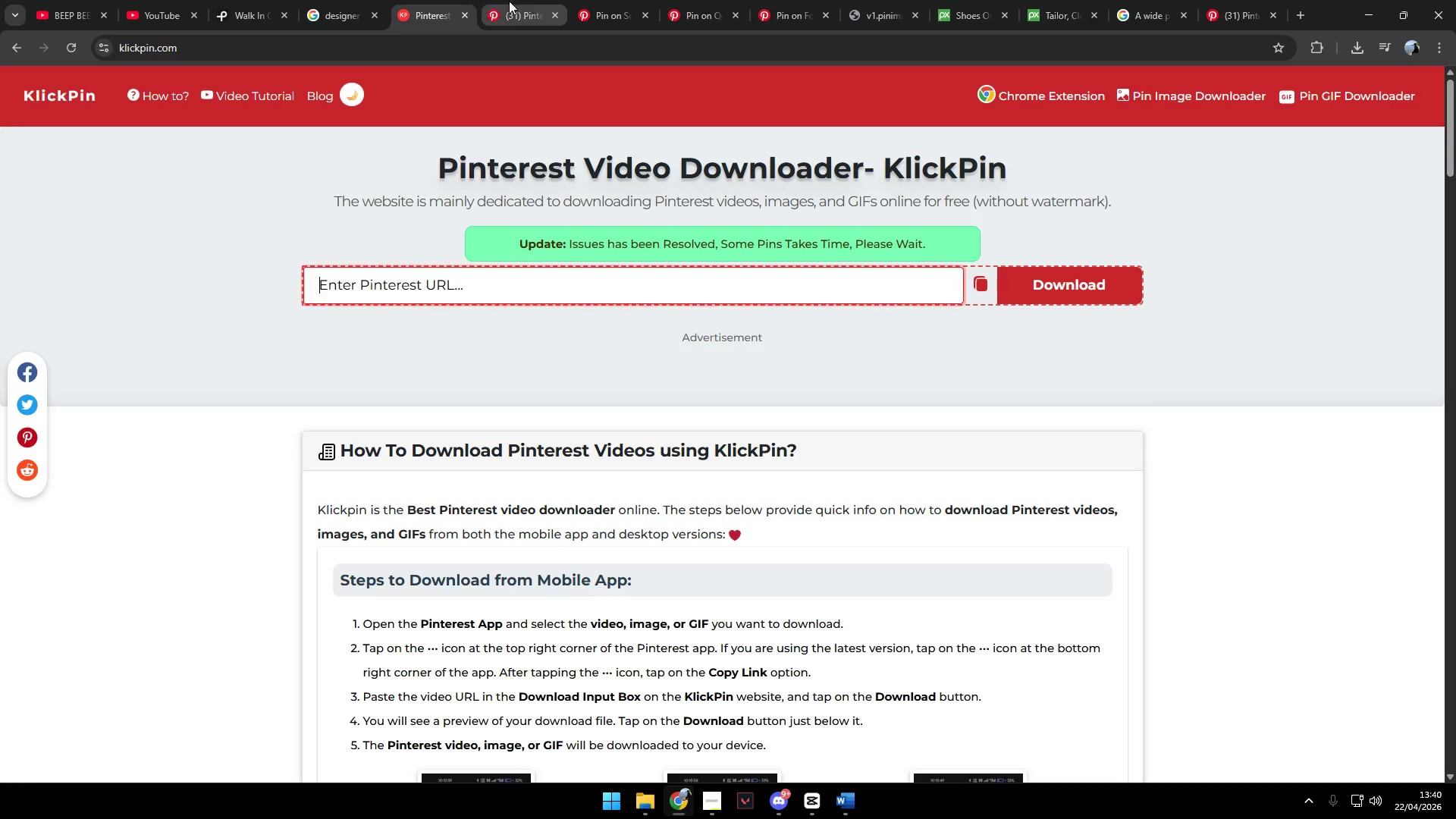 
left_click([520, 4])
 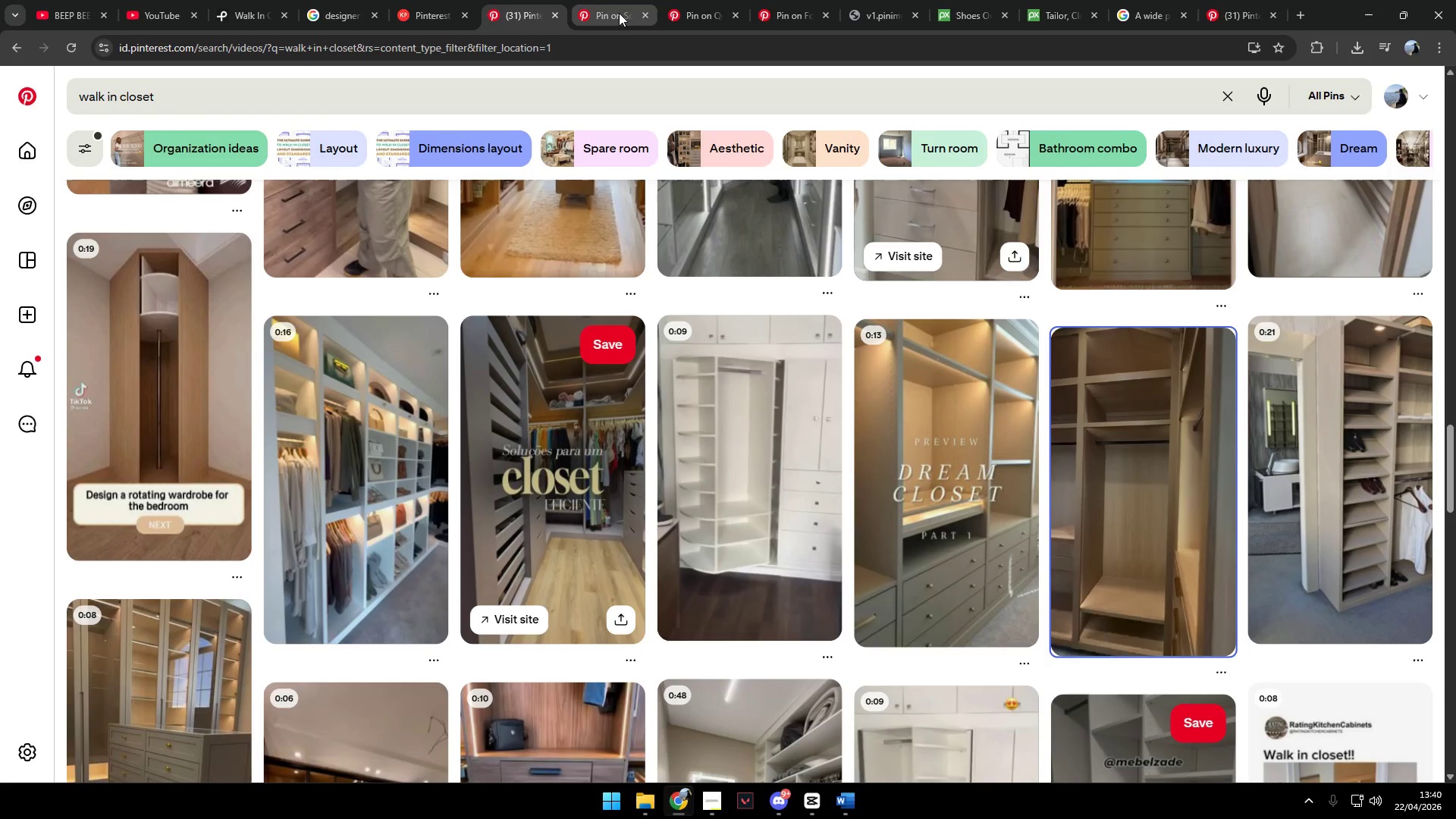 
left_click([619, 13])
 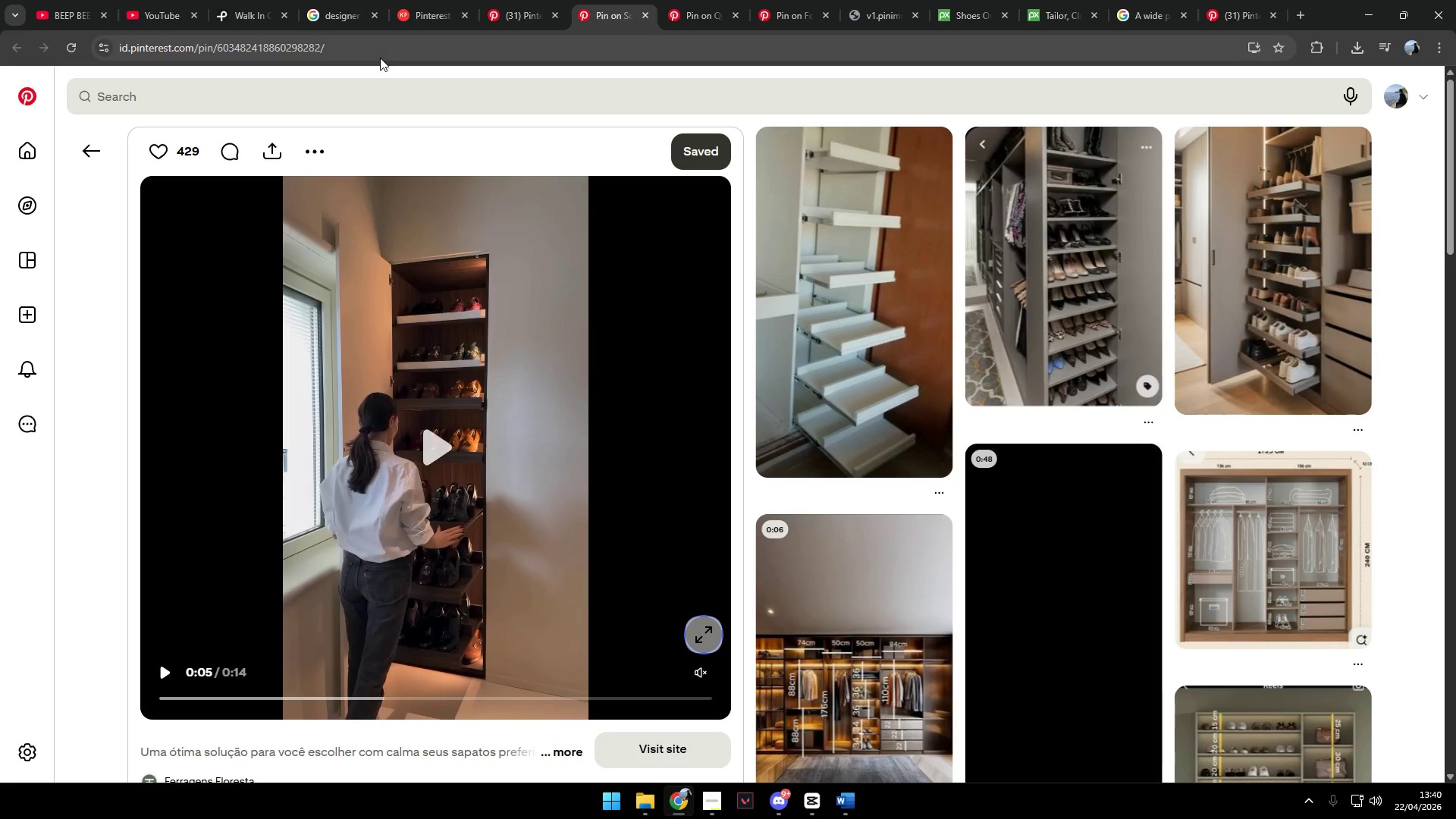 
left_click([391, 49])
 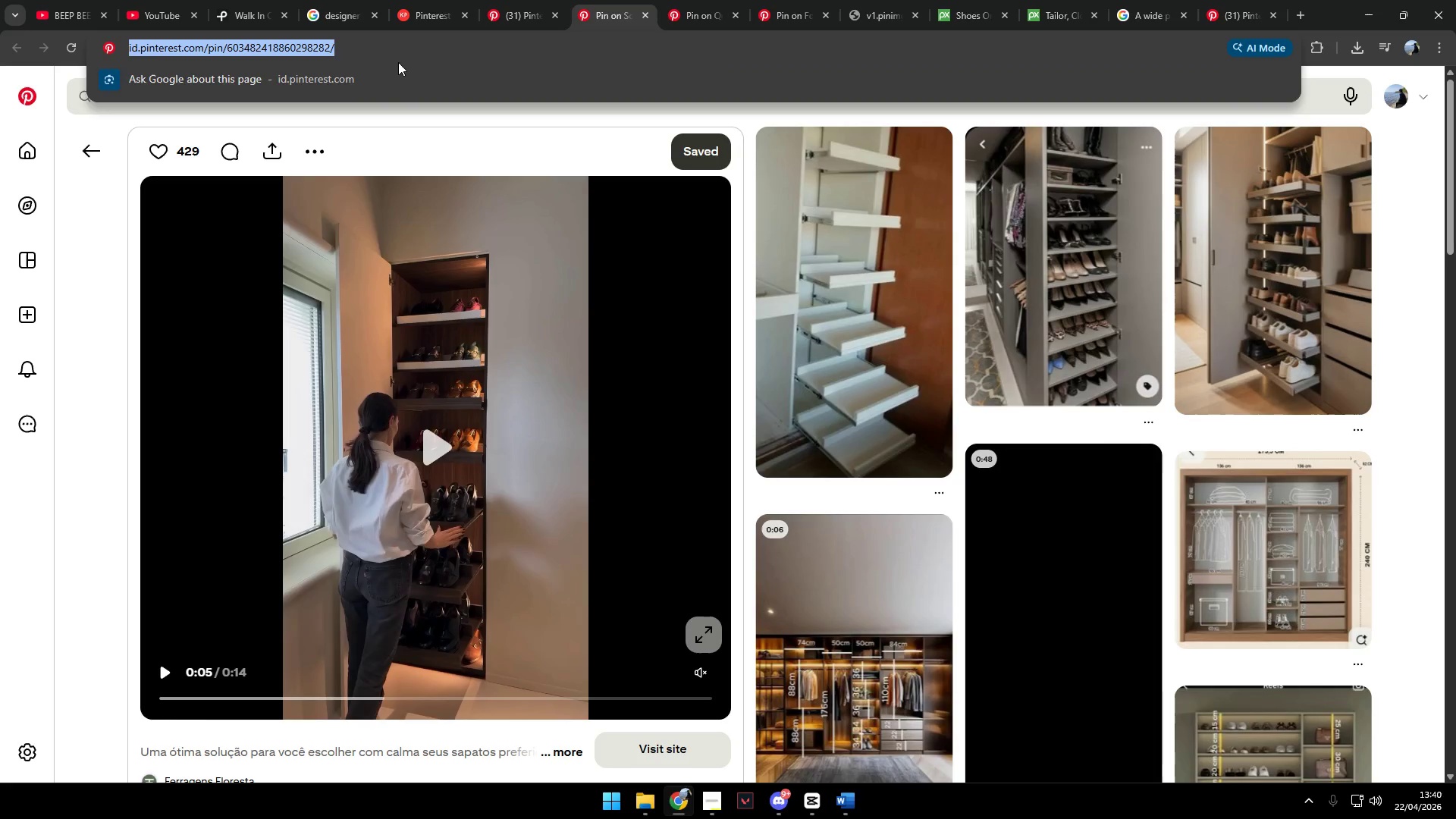 
key(Control+C)
 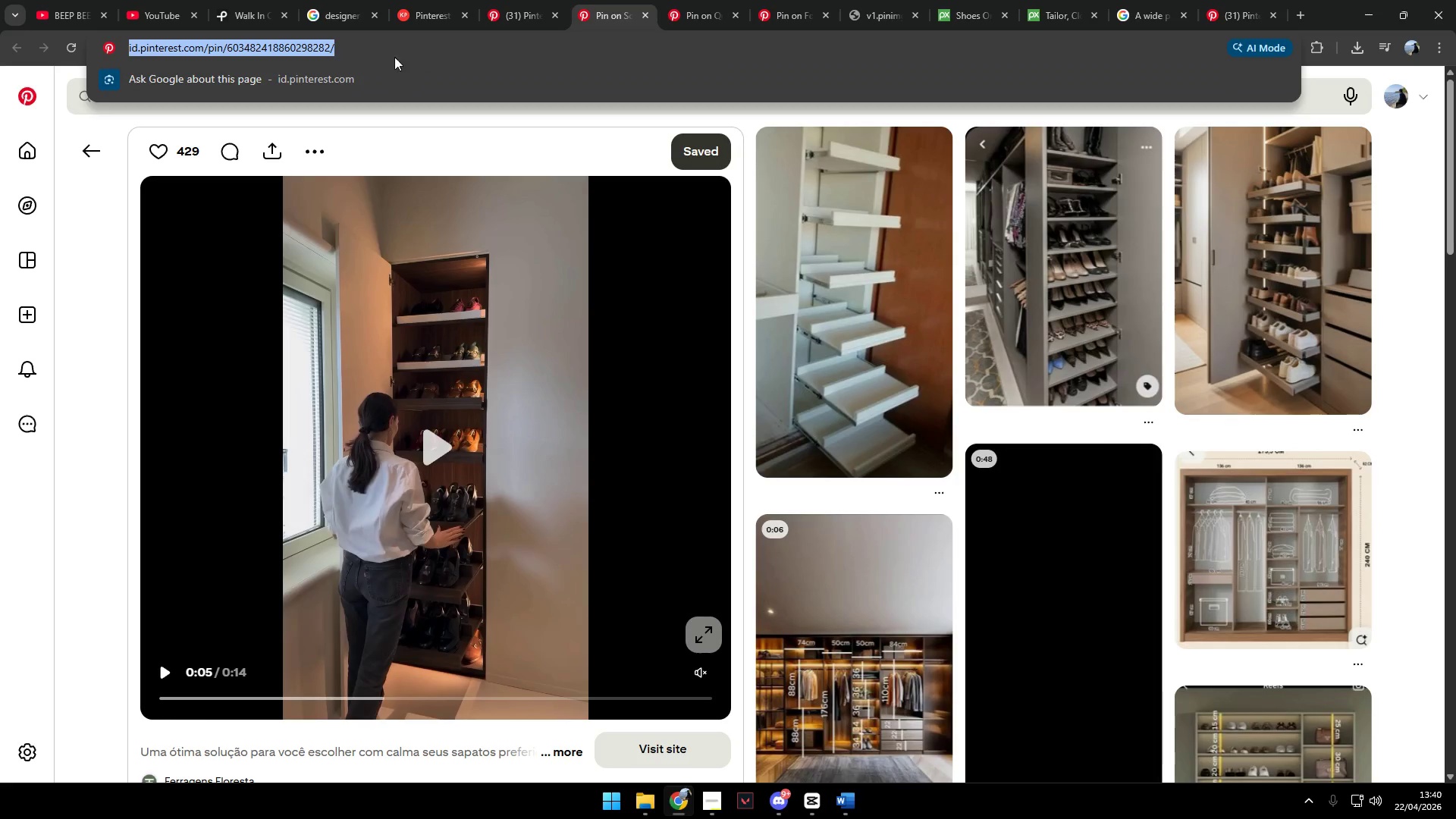 
key(Control+C)
 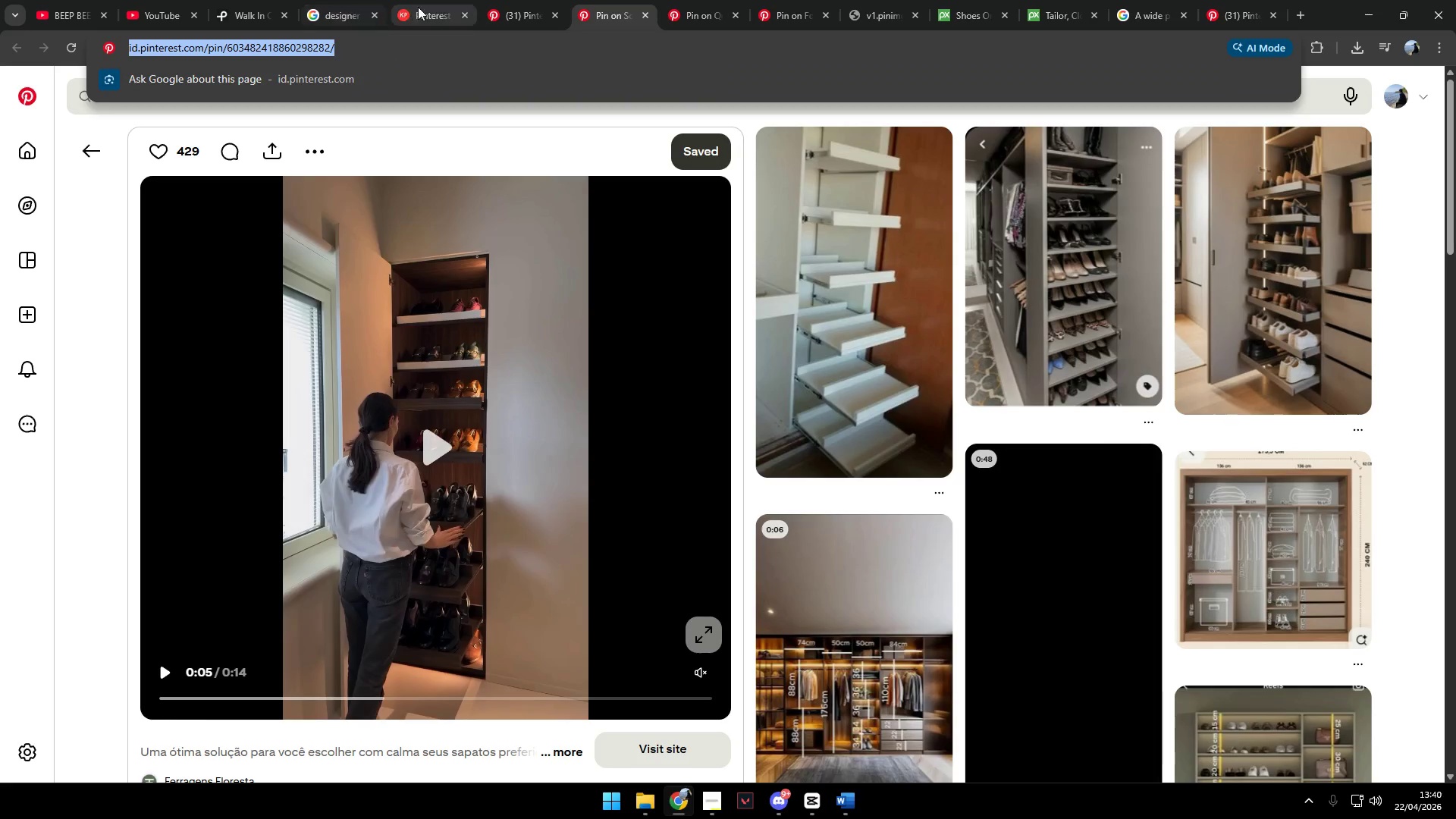 
left_click([418, 7])
 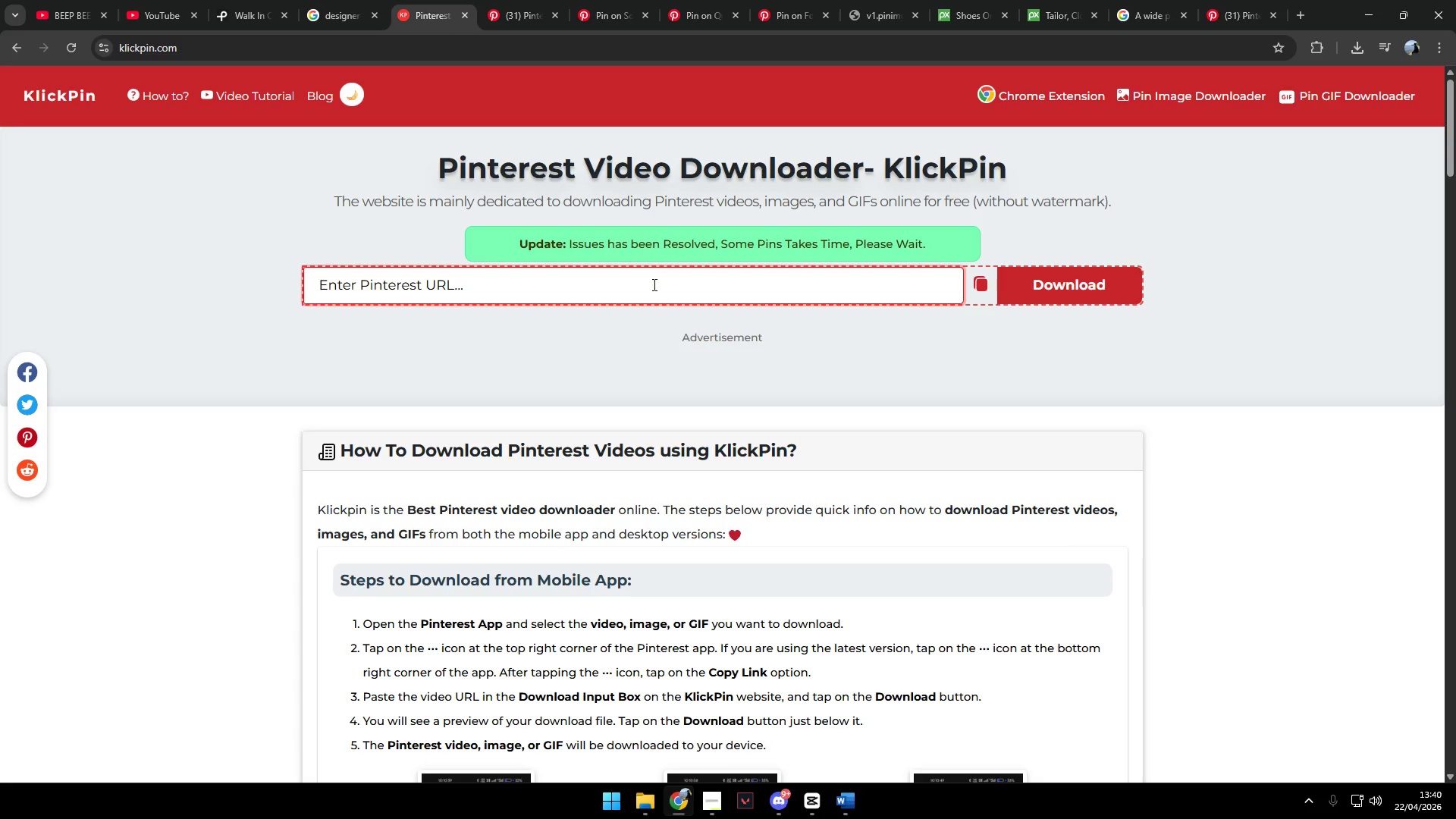 
hold_key(key=ControlLeft, duration=0.36)
 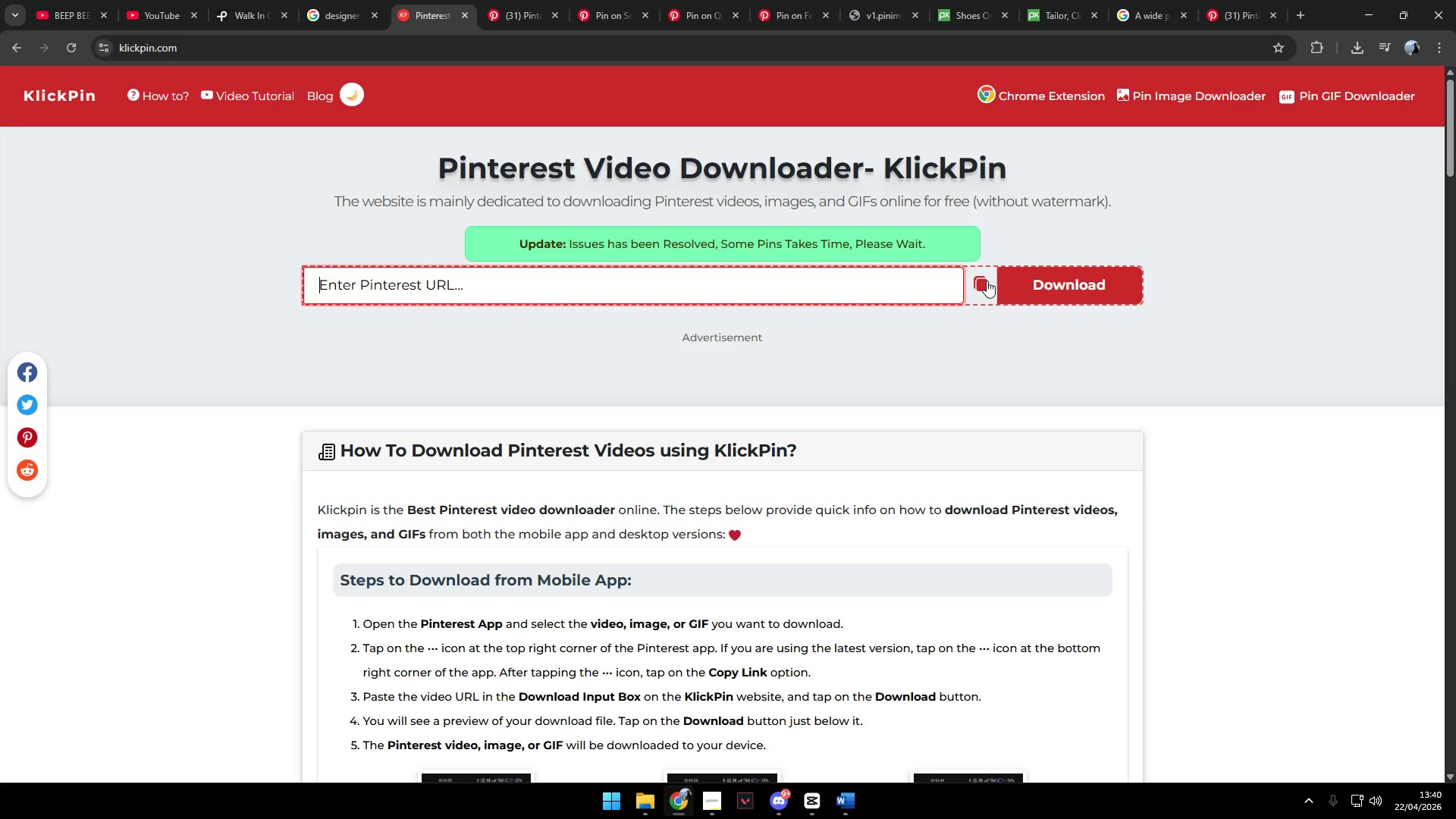 
left_click([987, 281])
 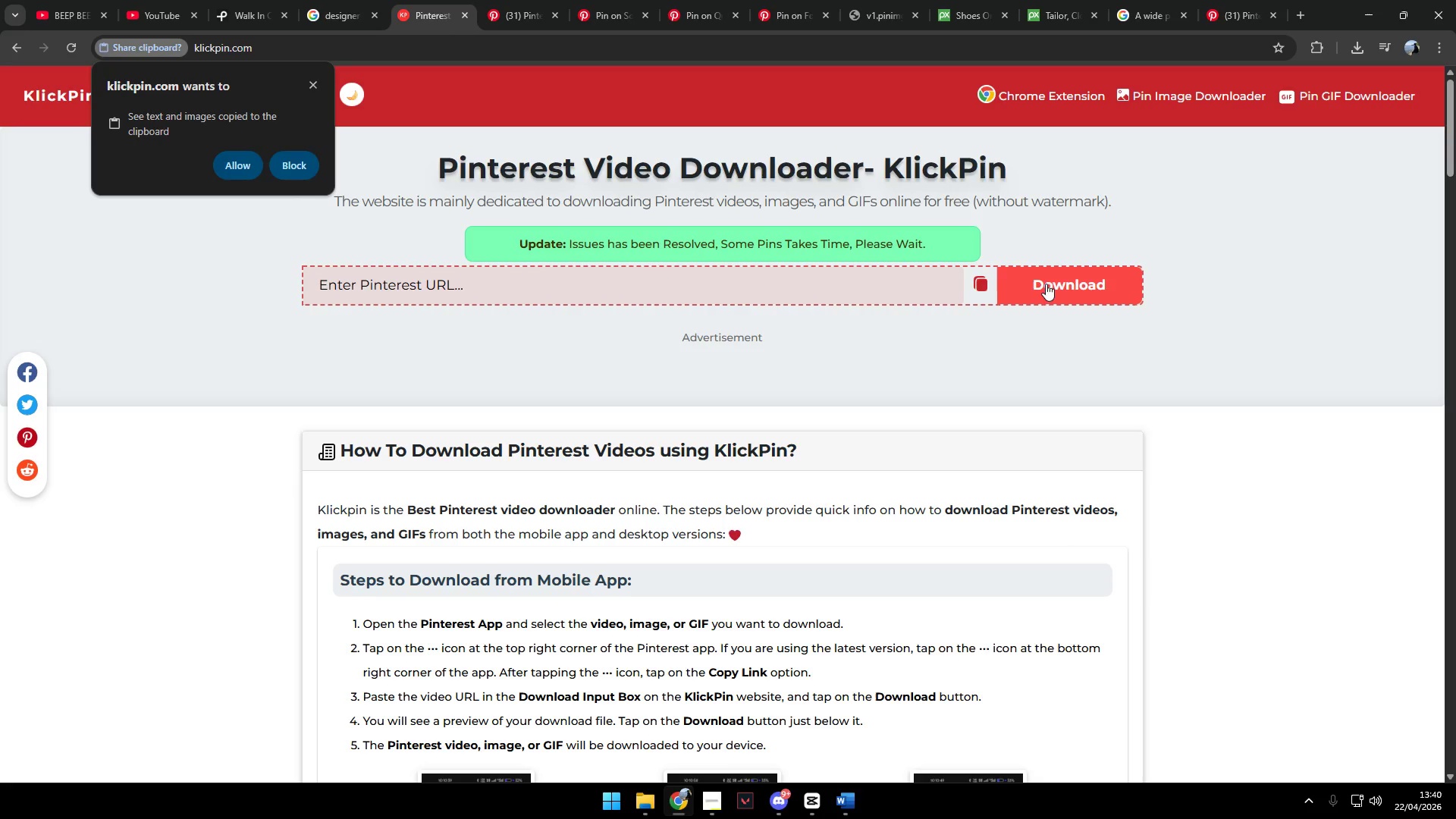 
left_click([711, 261])
 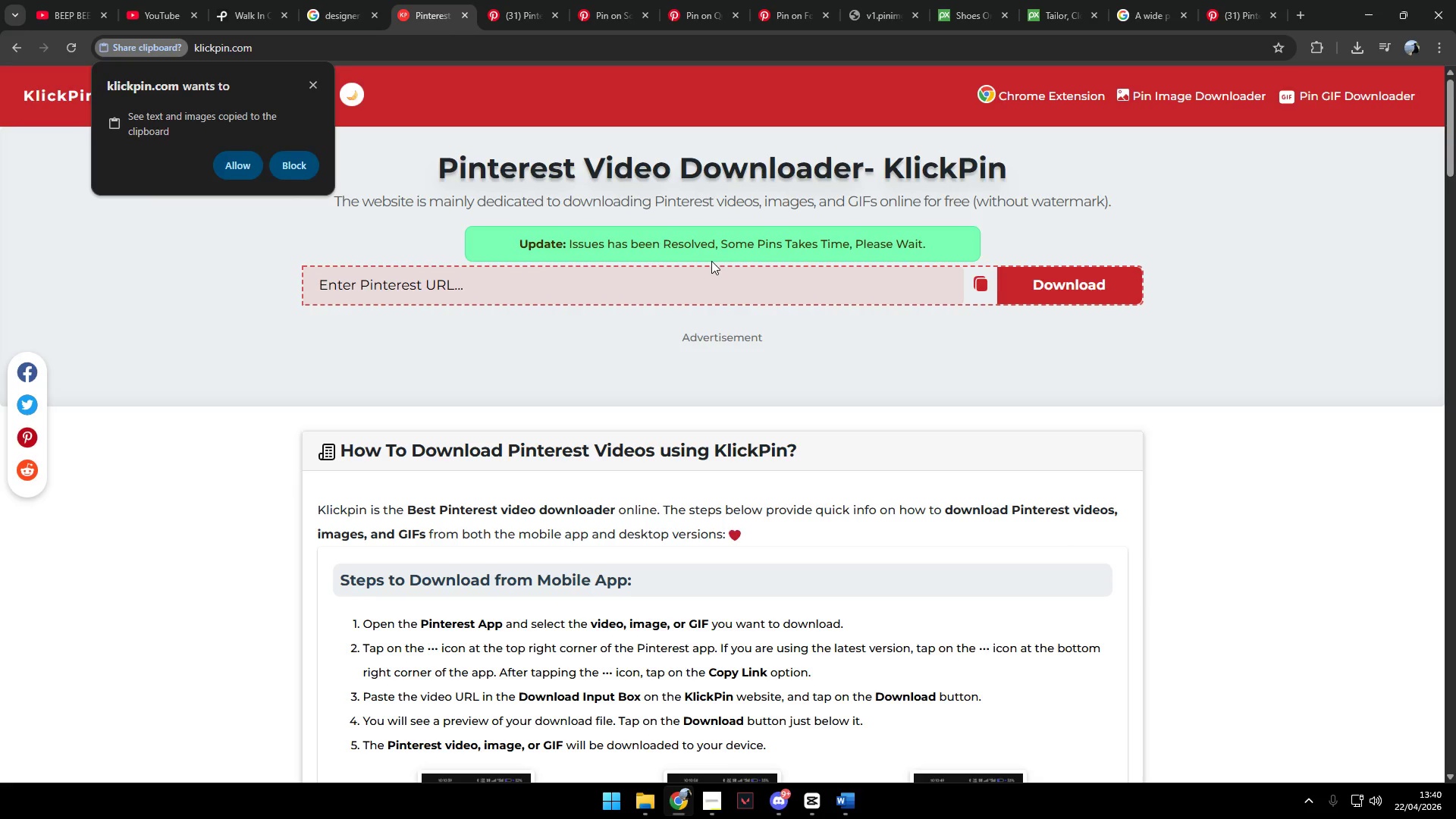 
key(Control+ControlLeft)
 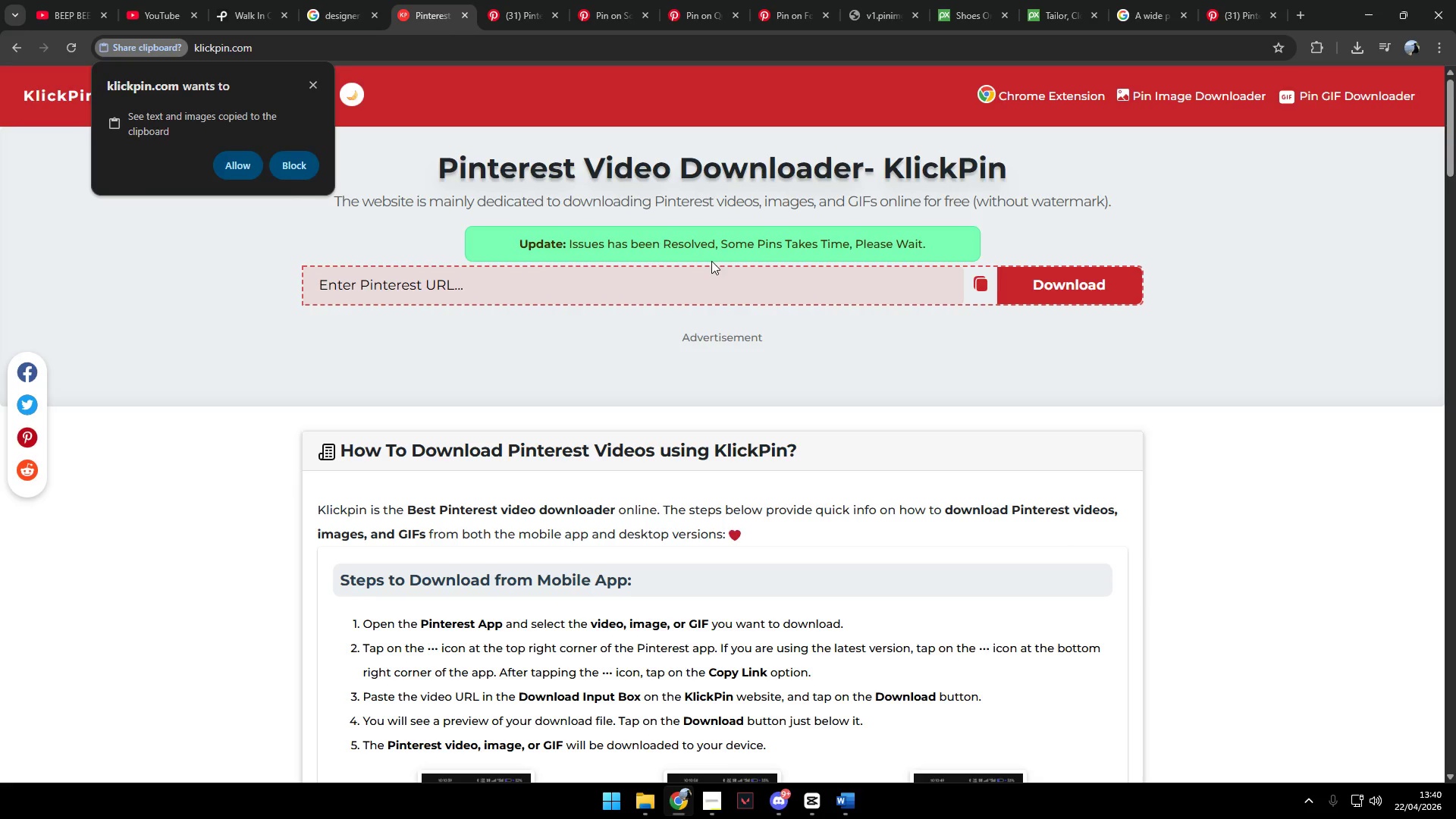 
key(Control+V)
 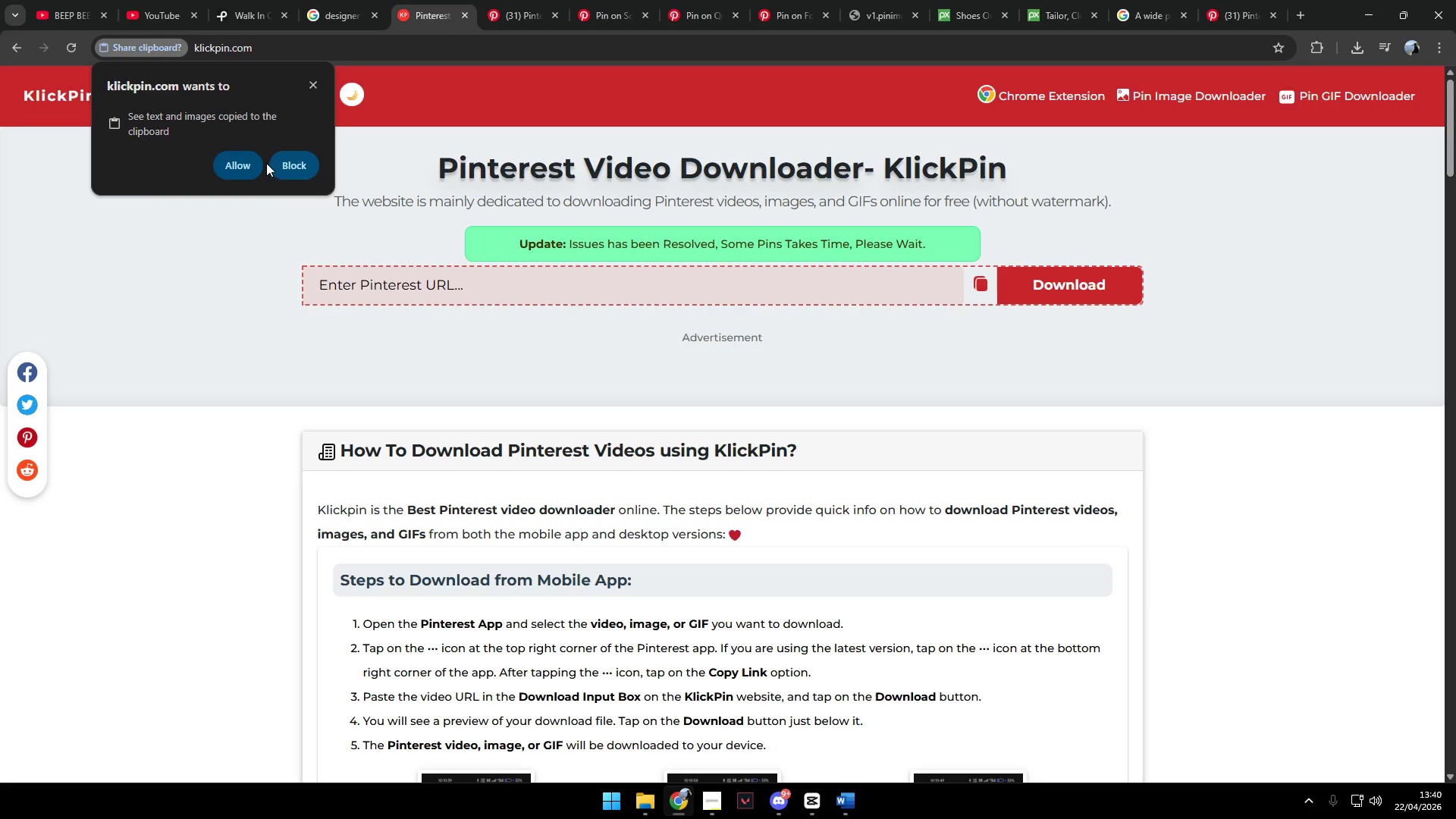 
left_click([228, 164])
 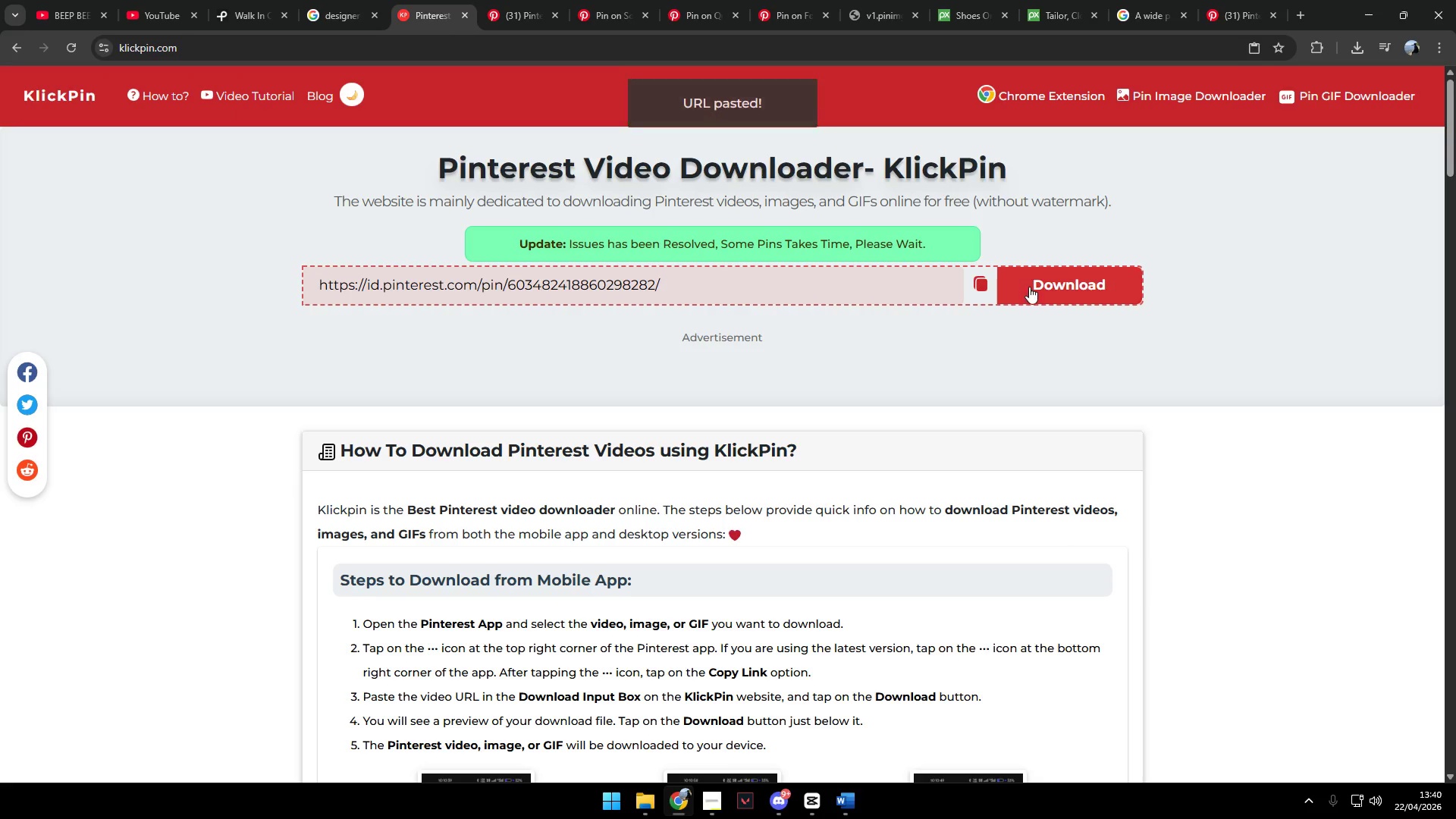 
left_click([1032, 287])
 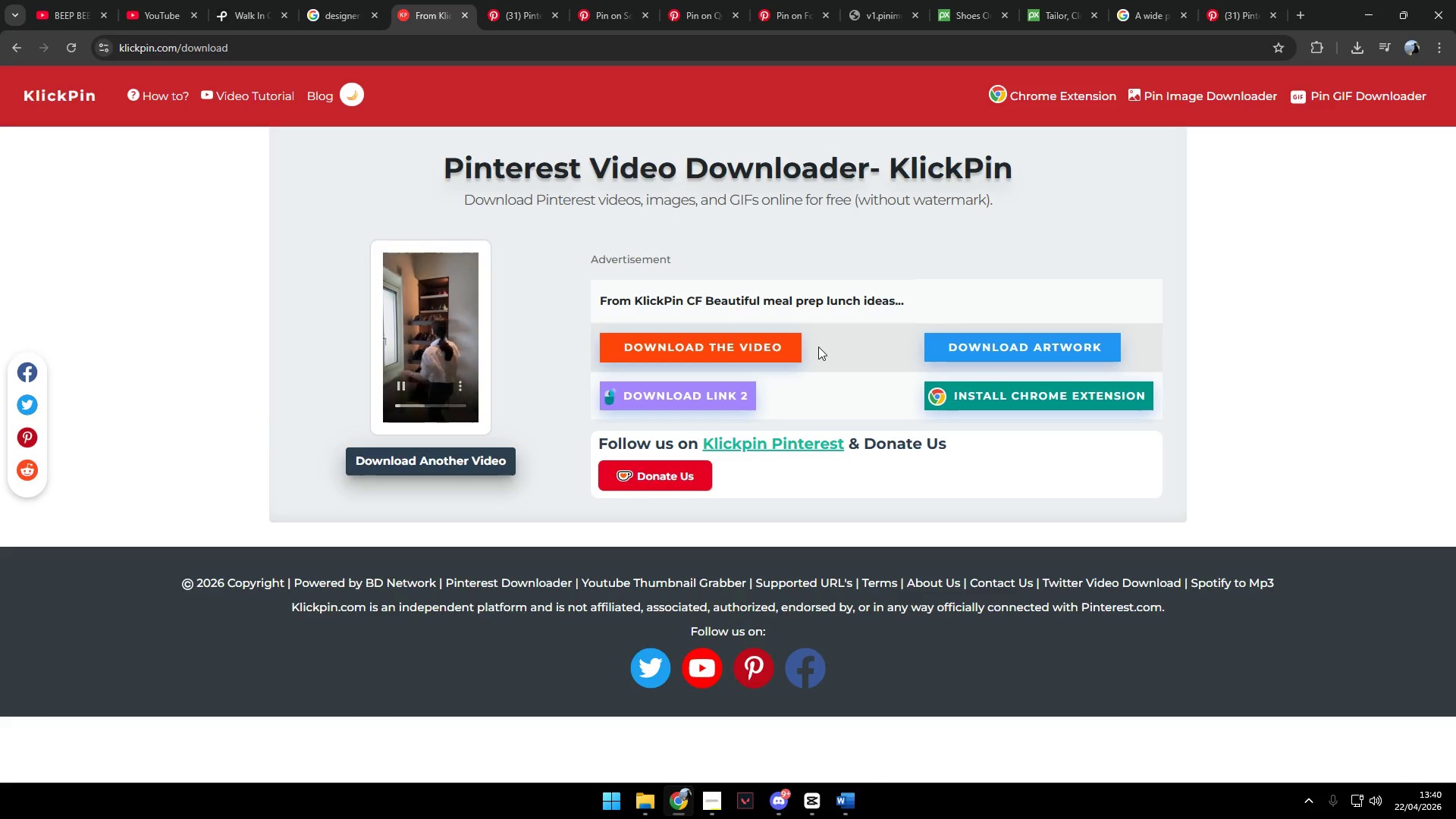 
left_click([781, 349])
 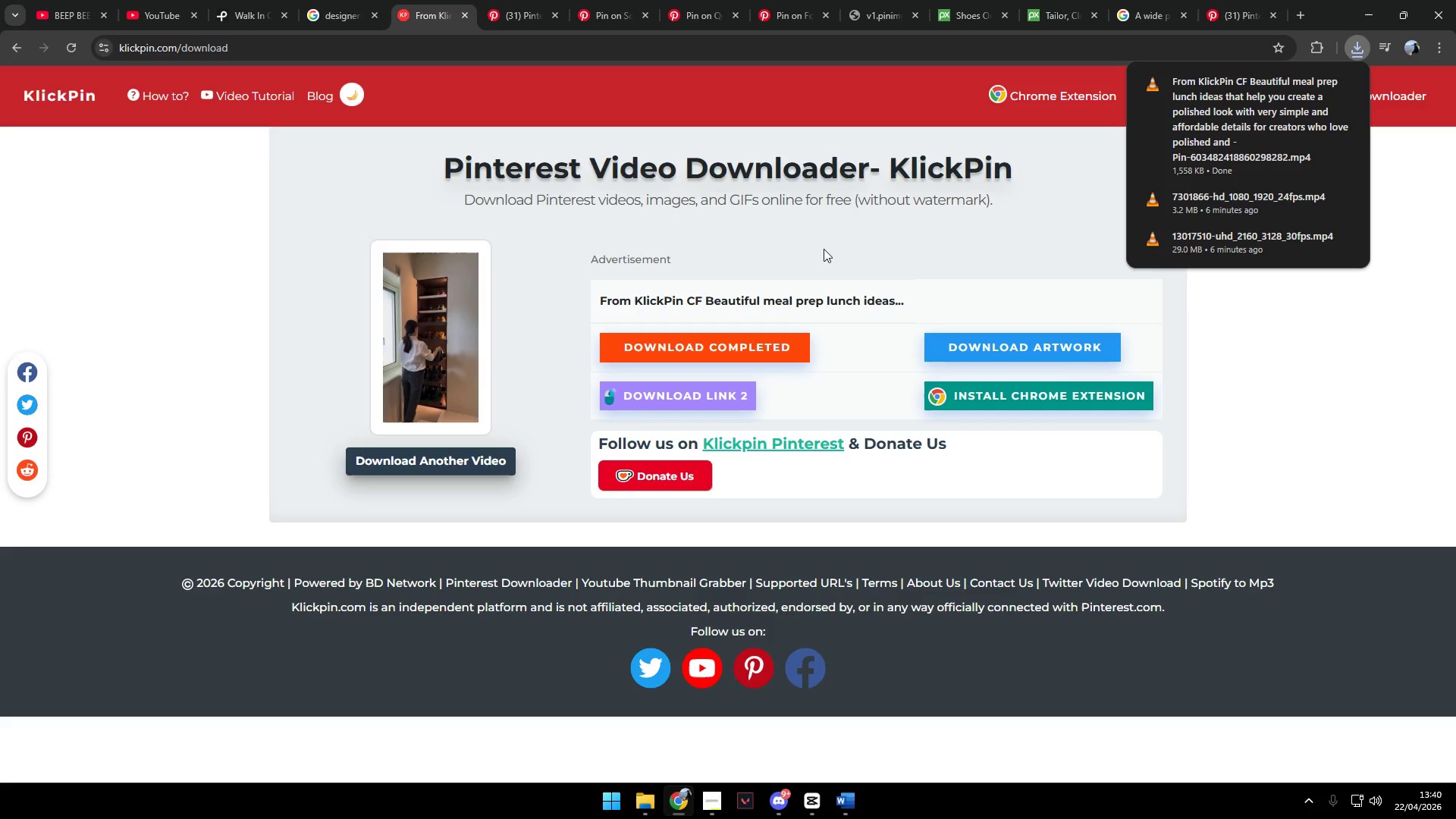 
wait(5.2)
 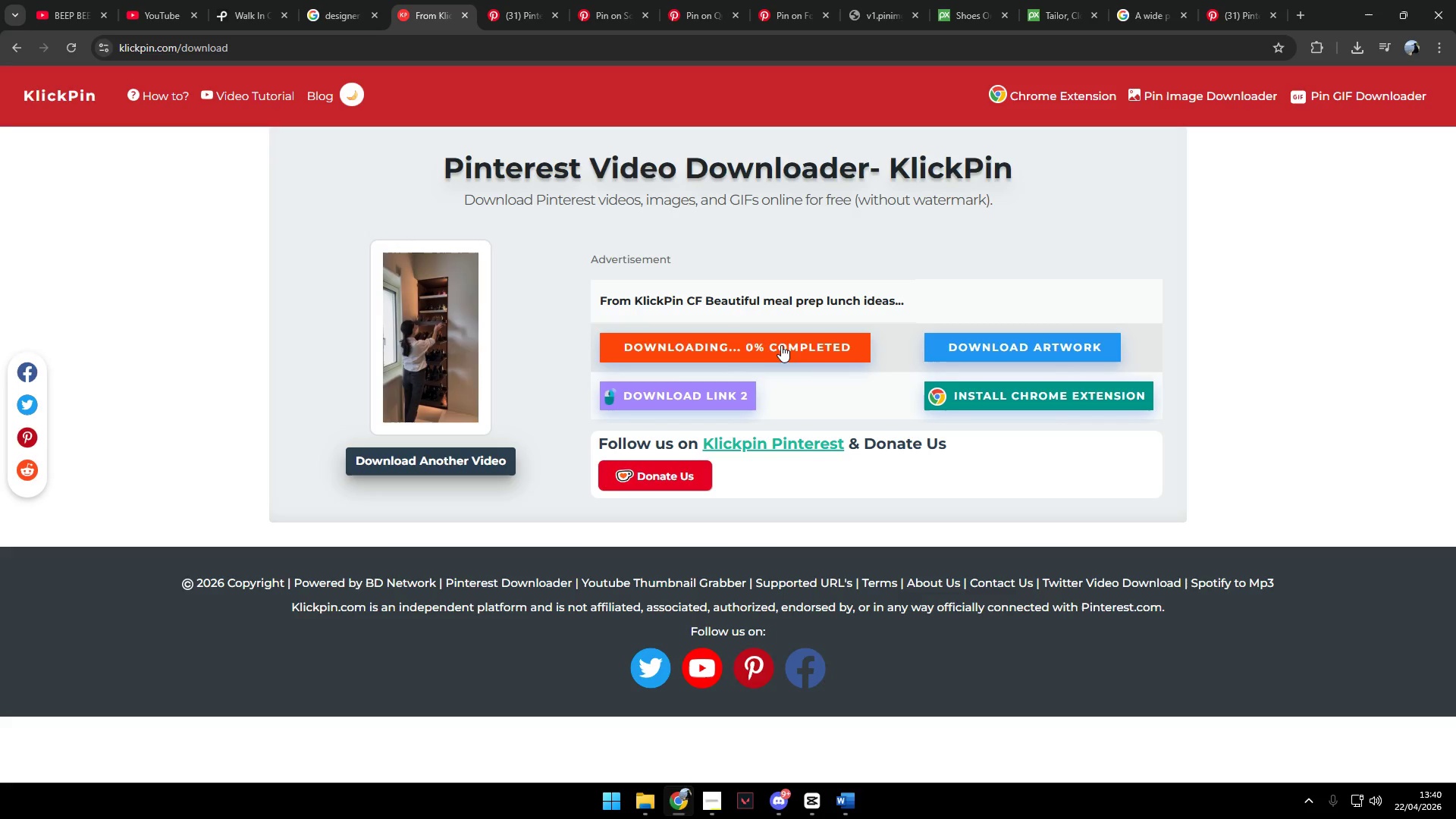 
left_click([1232, 99])
 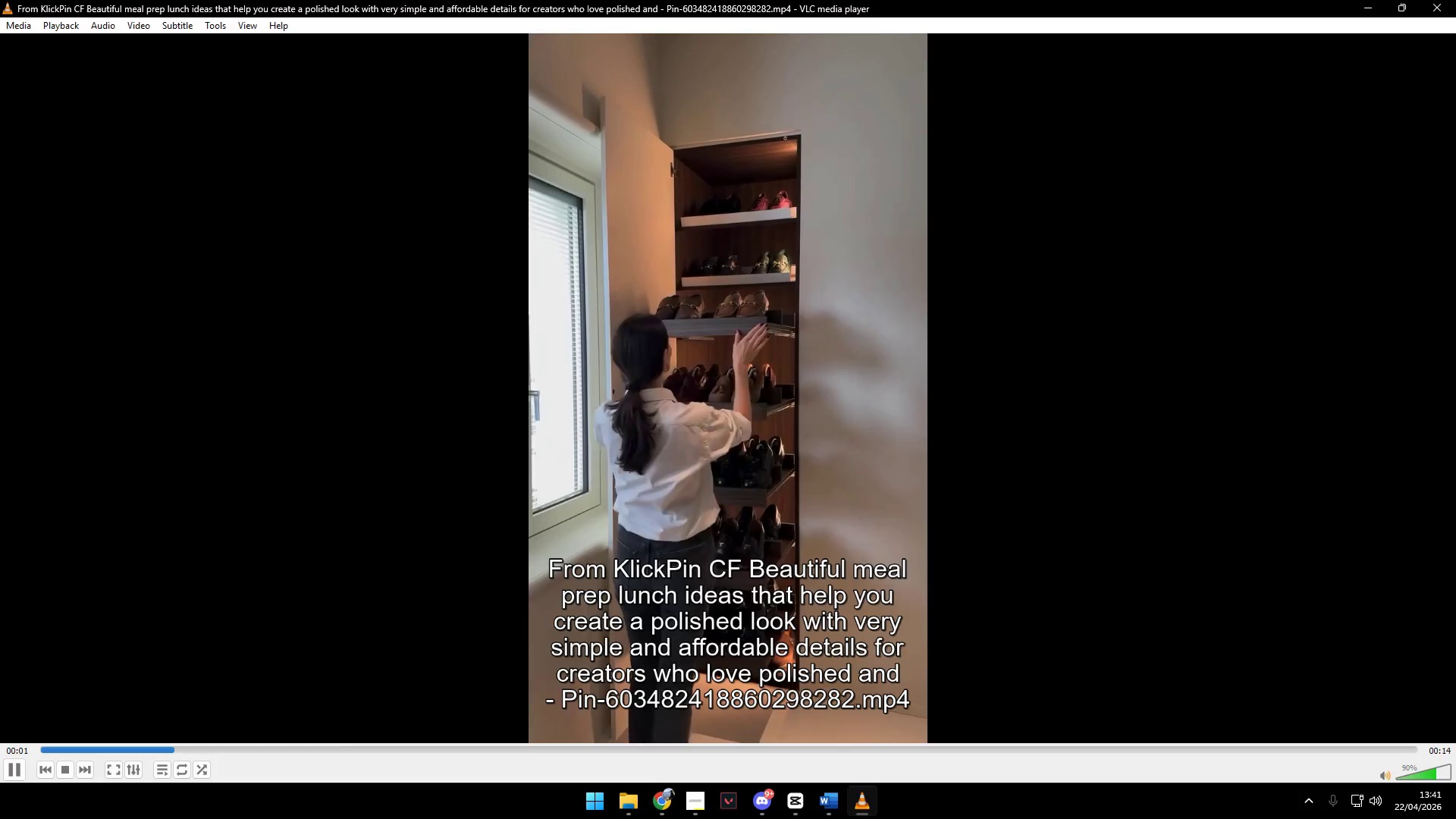 
wait(5.94)
 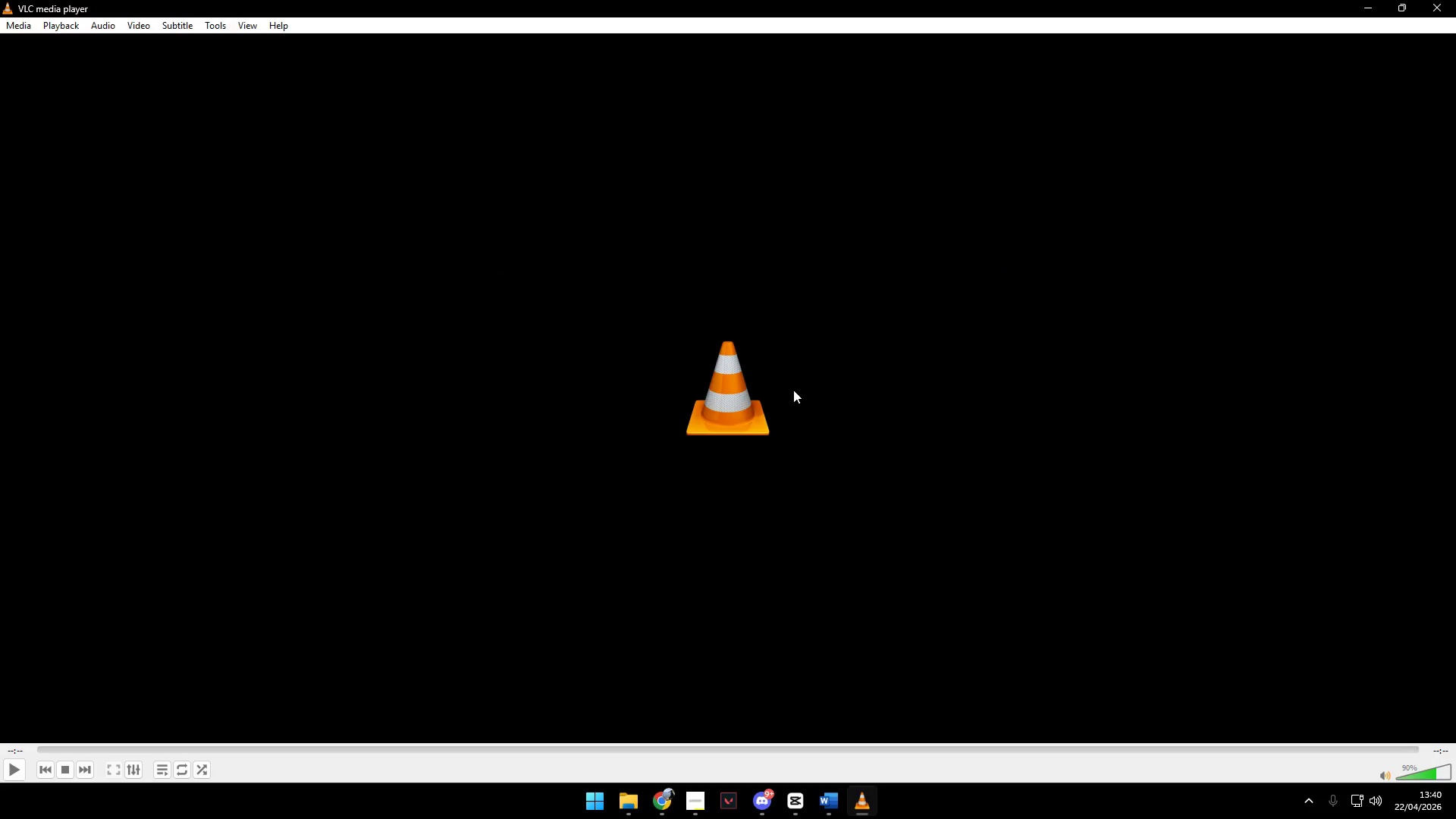 
left_click([1438, 0])
 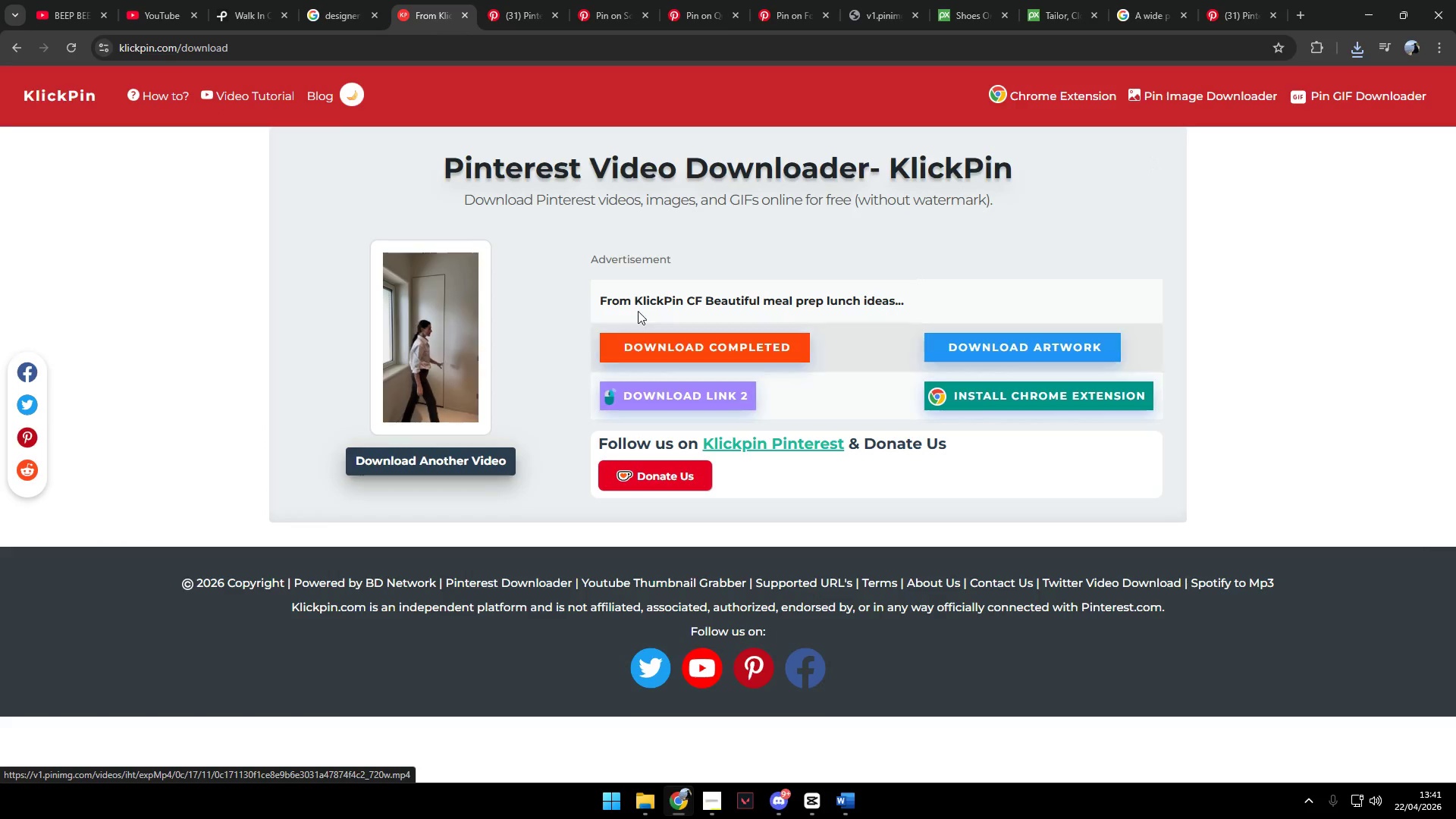 
left_click([513, 0])
 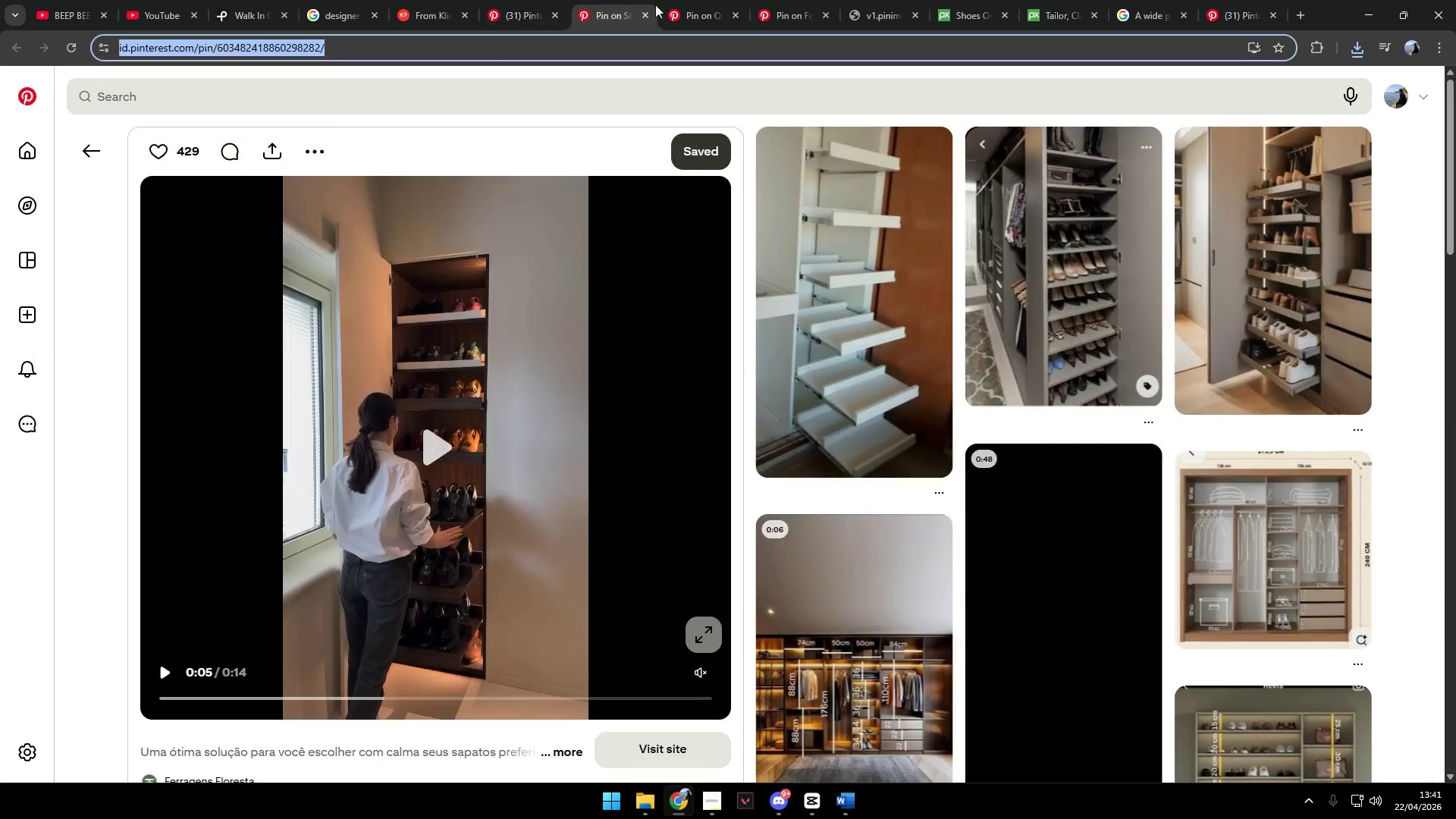 
double_click([699, 5])
 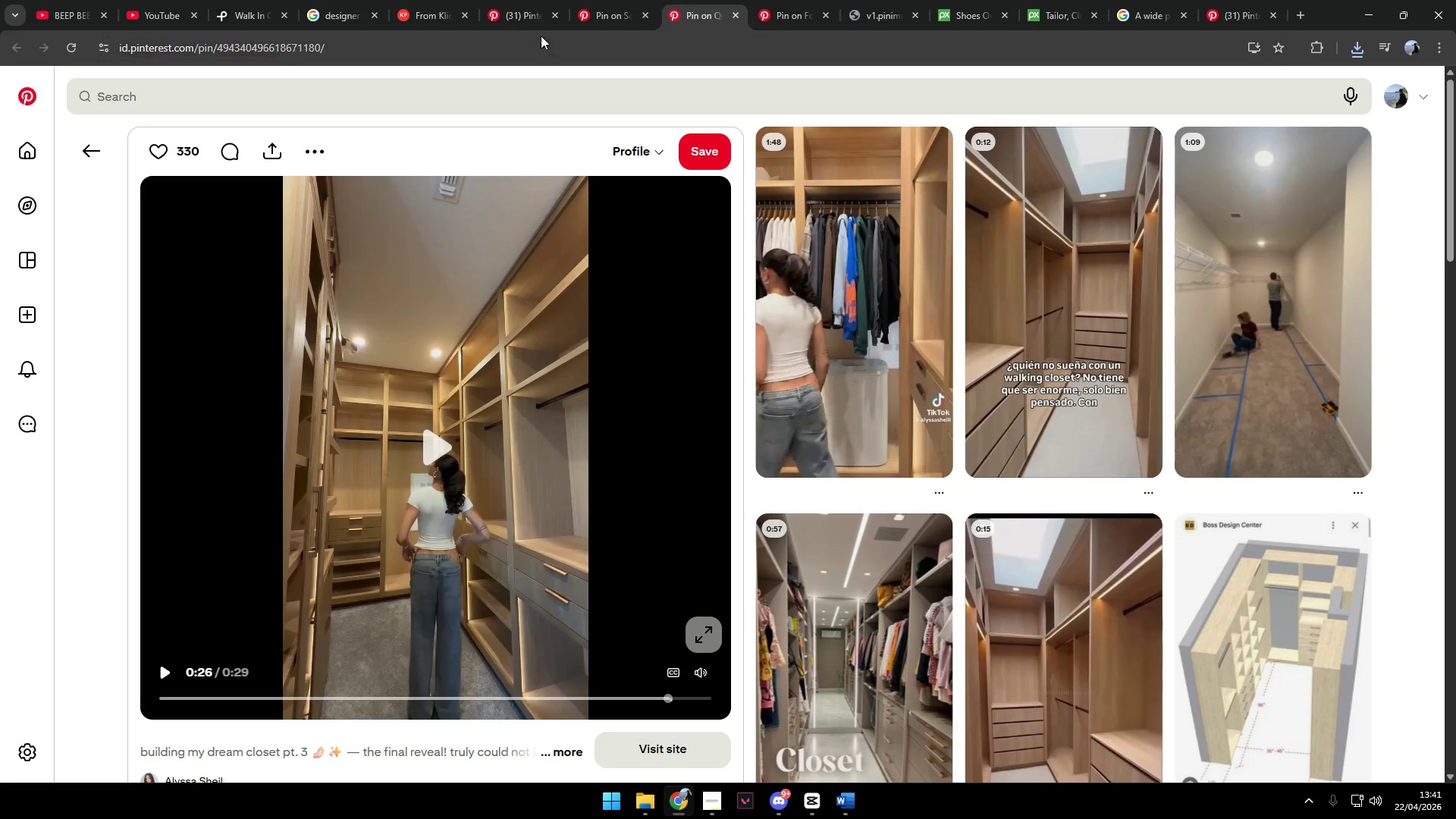 
left_click([535, 46])
 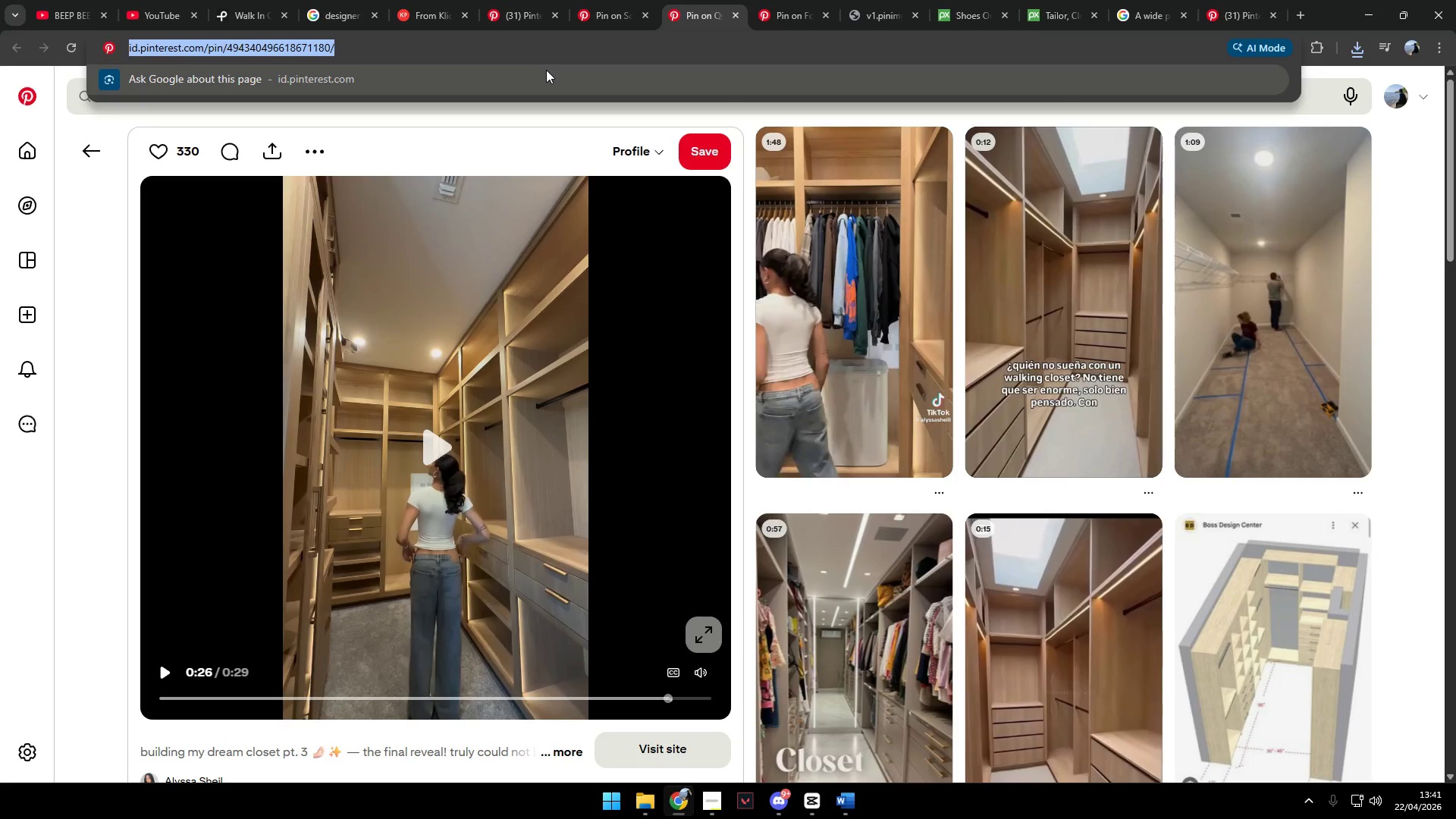 
key(Control+C)
 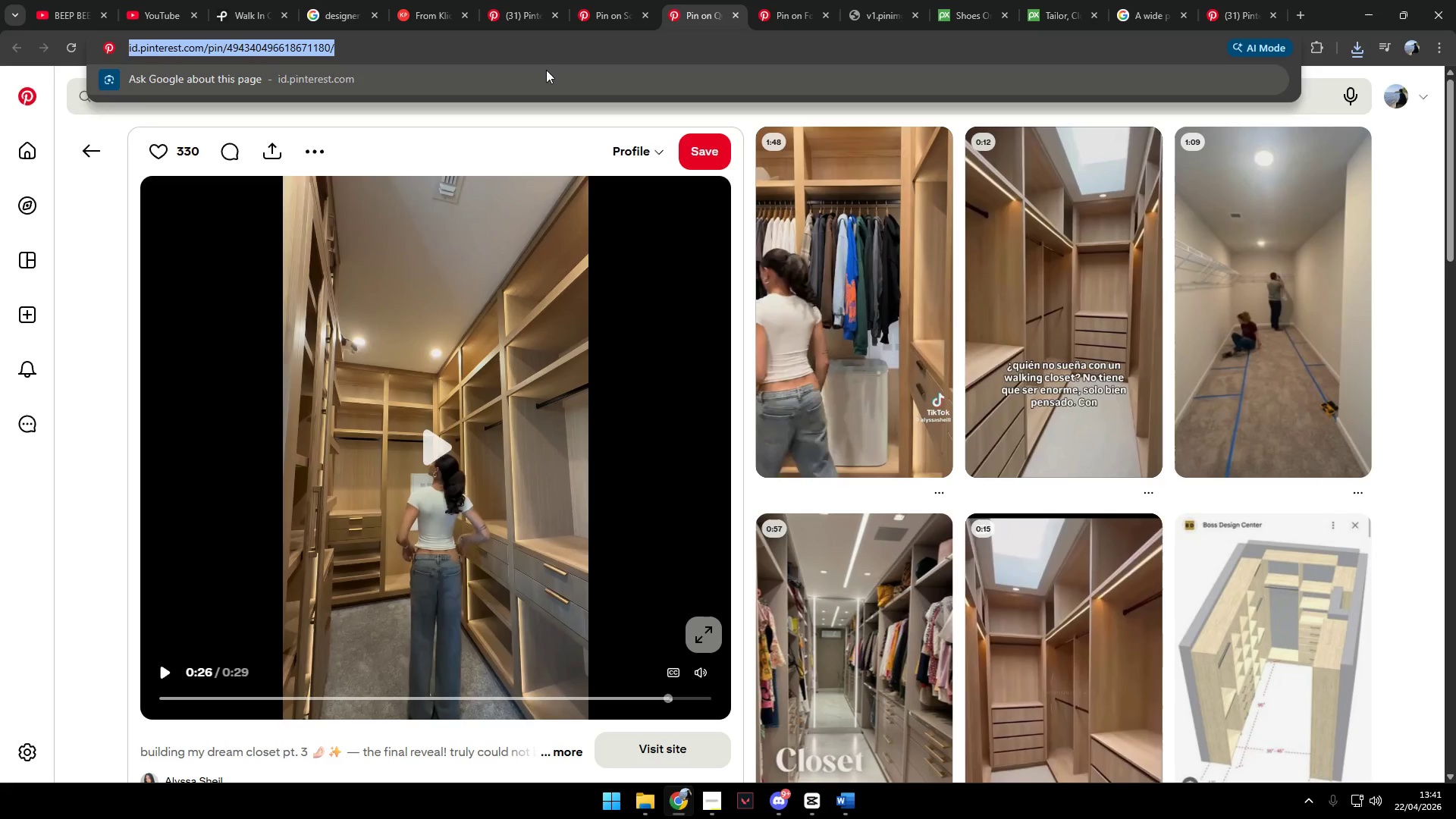 
key(Control+C)
 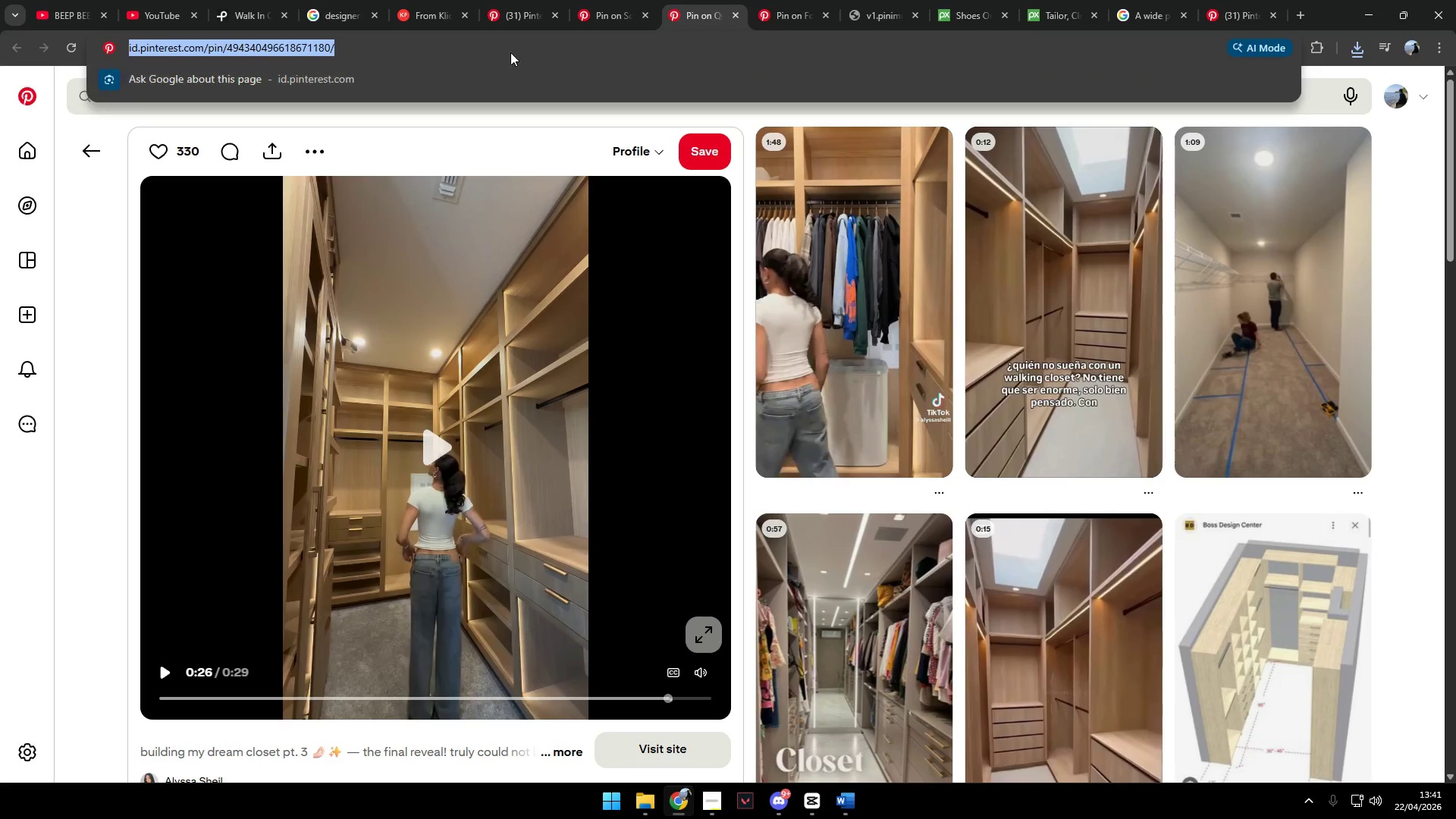 
key(Control+C)
 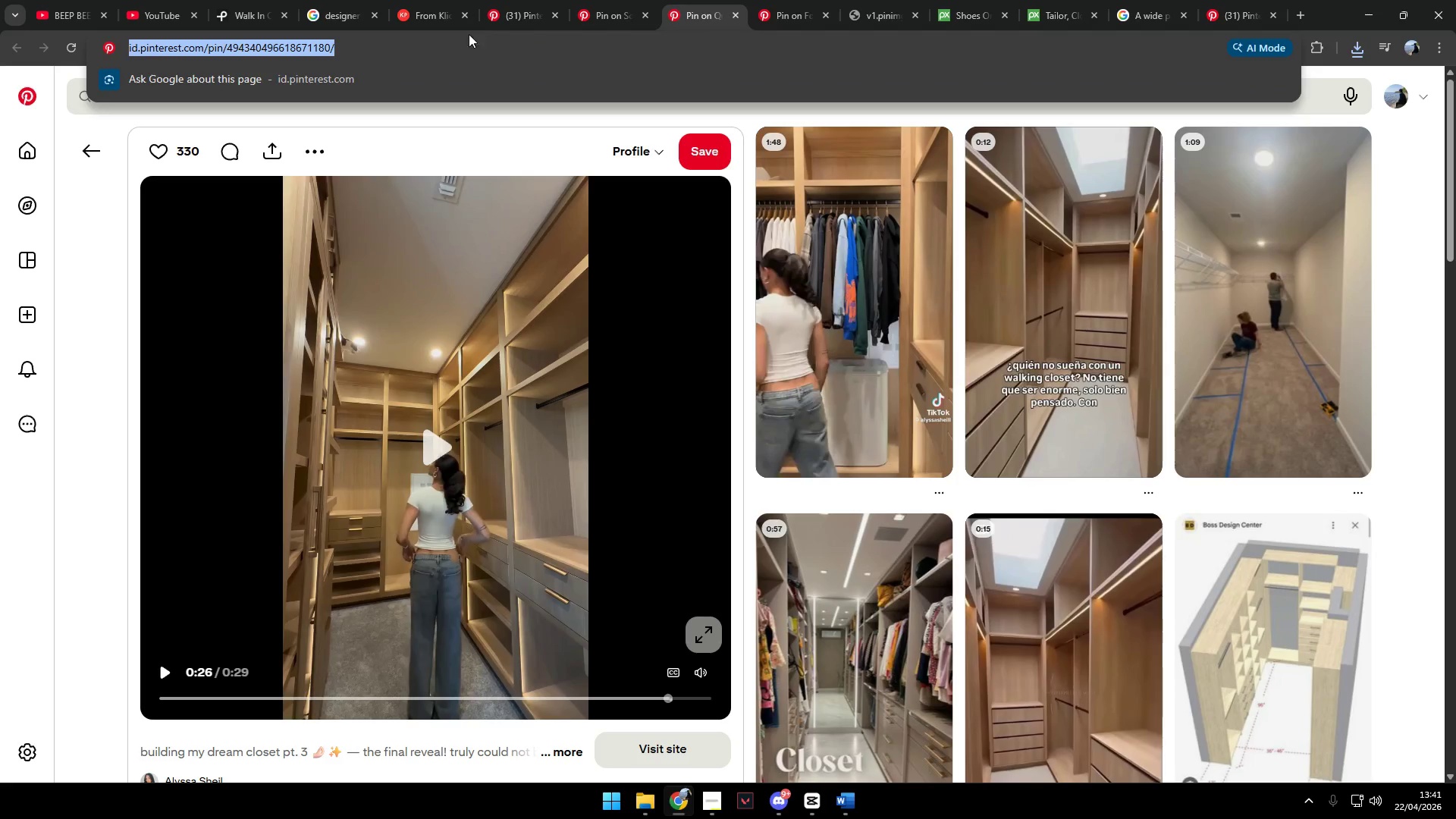 
key(Control+C)
 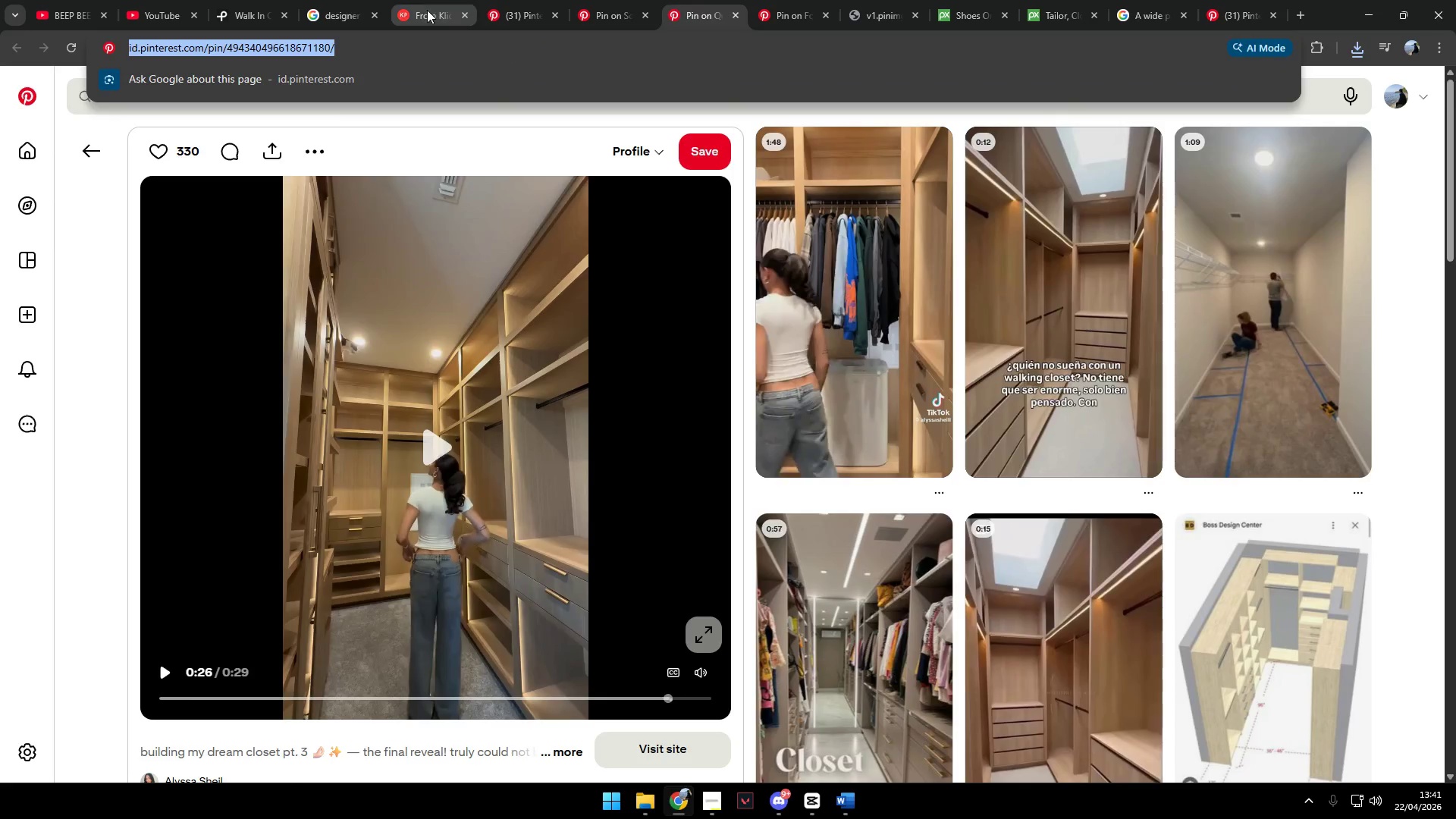 
left_click([427, 10])
 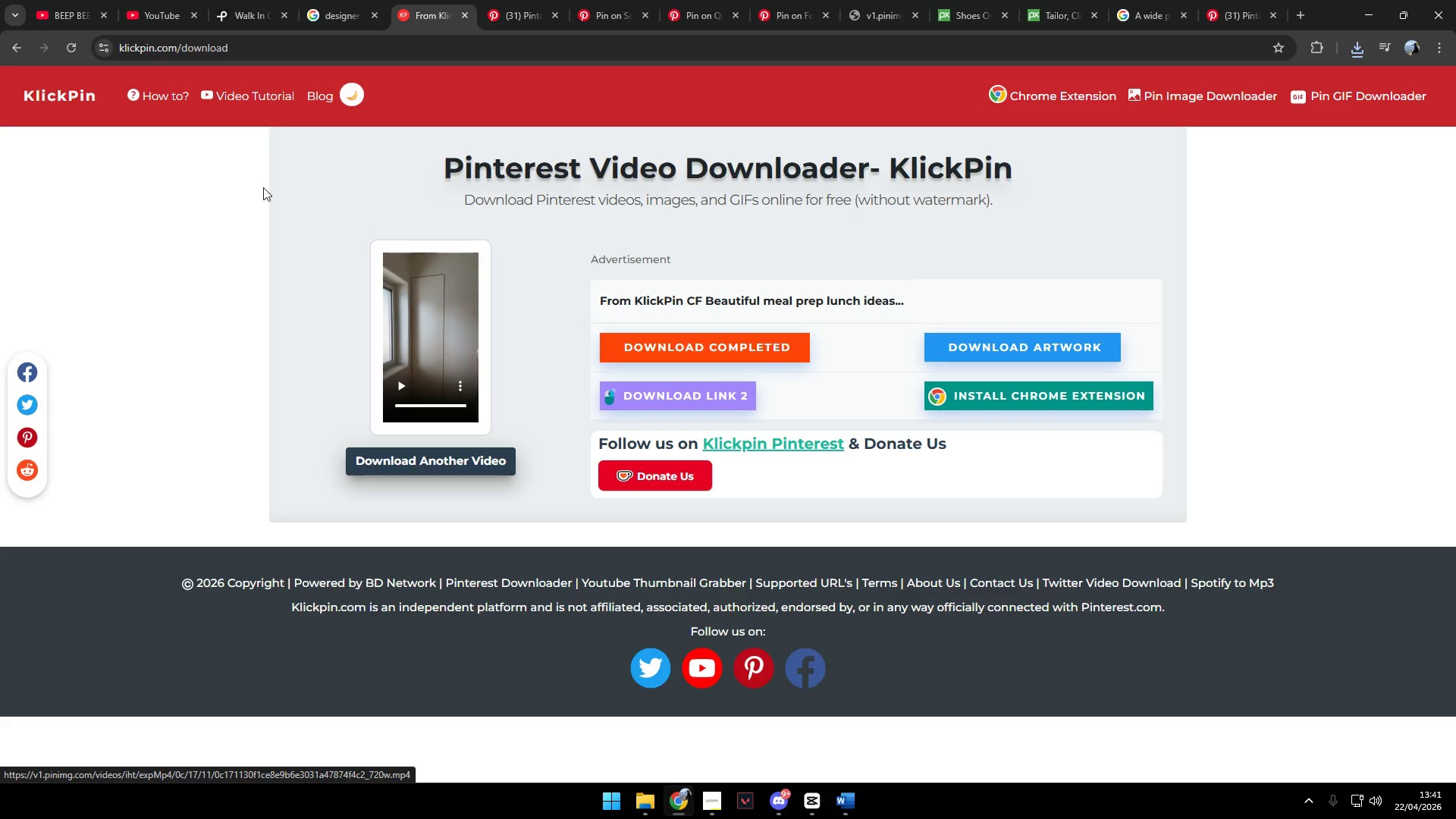 
left_click([13, 48])
 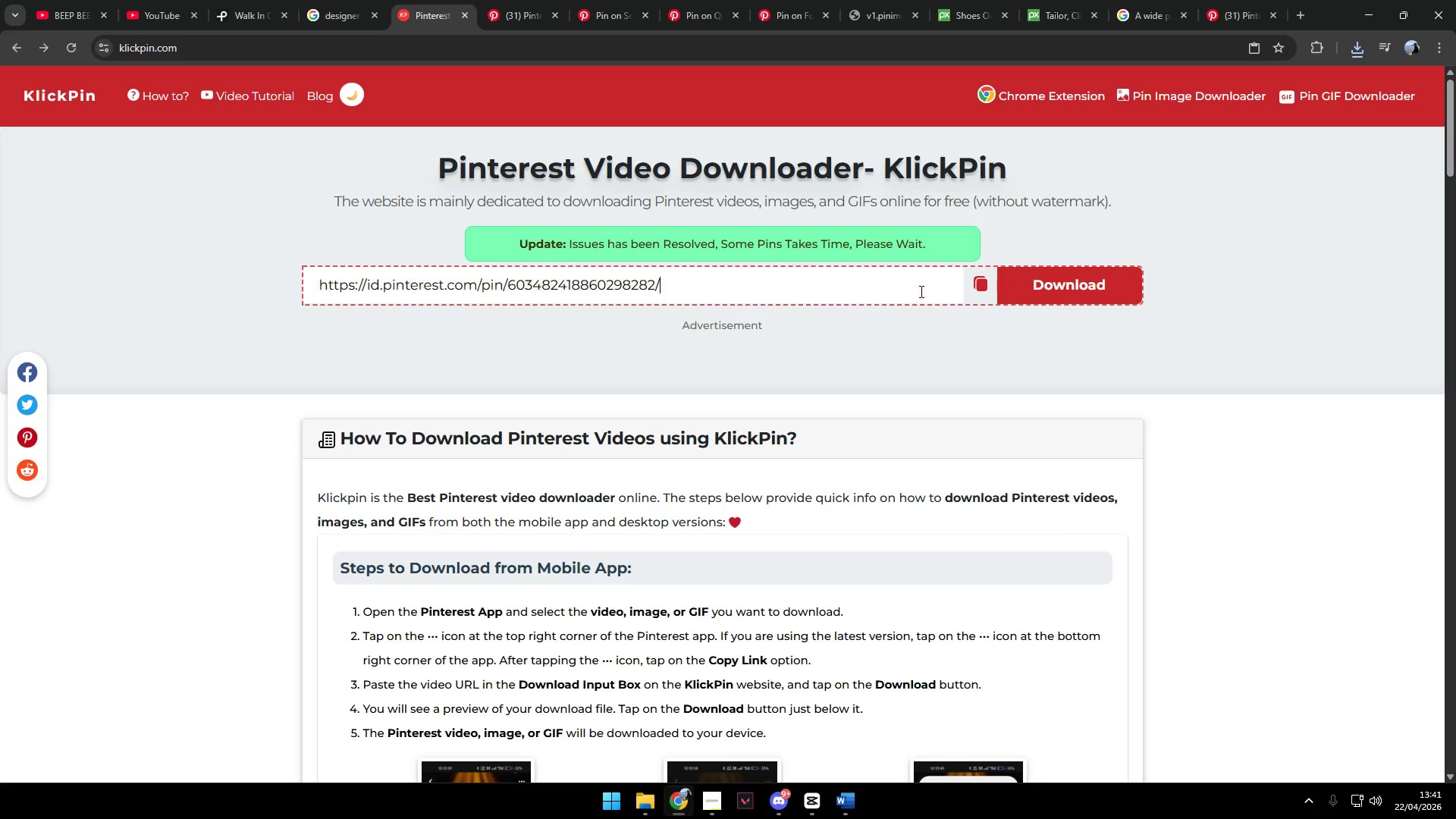 
double_click([989, 287])
 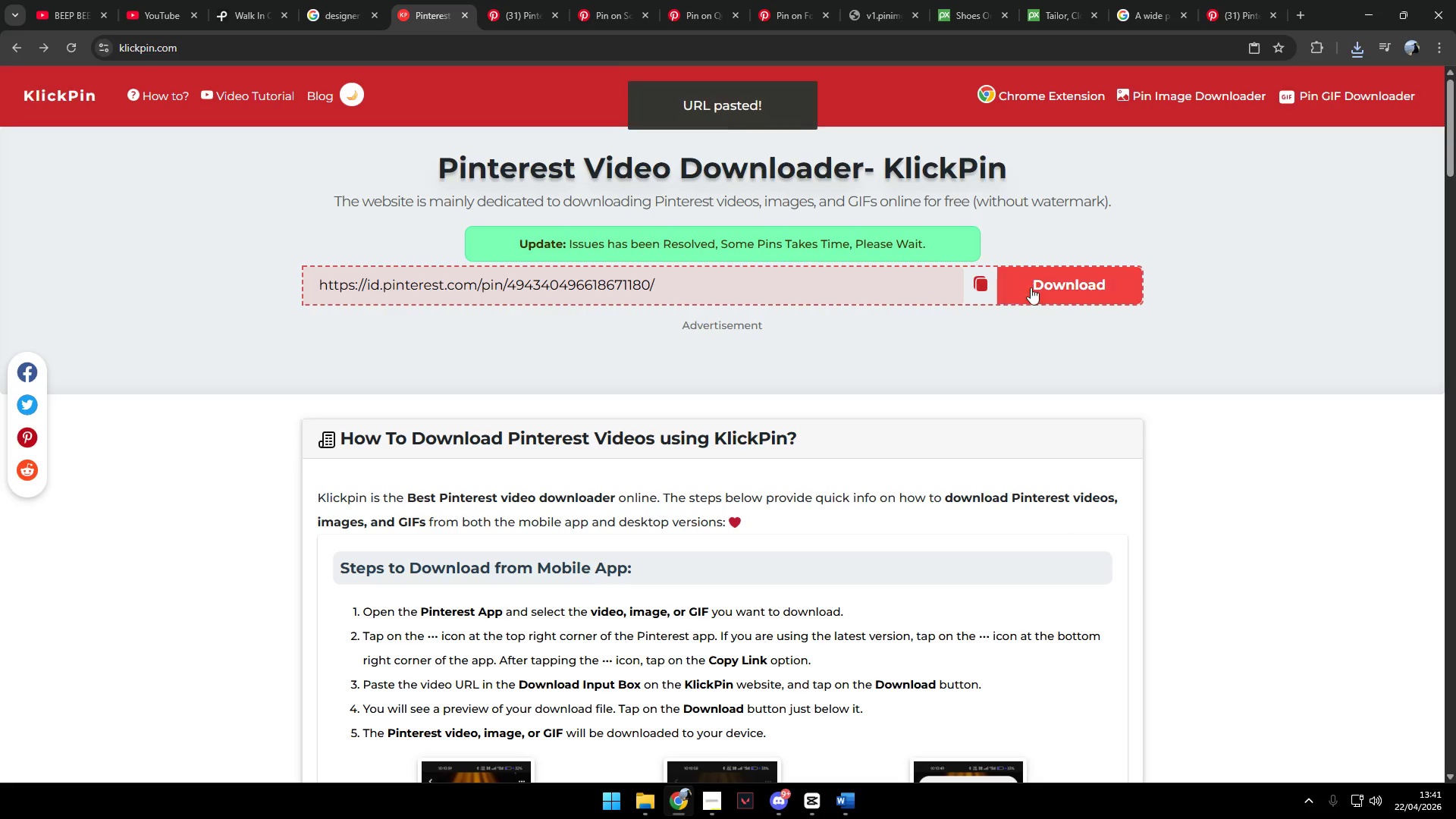 
left_click([1060, 287])
 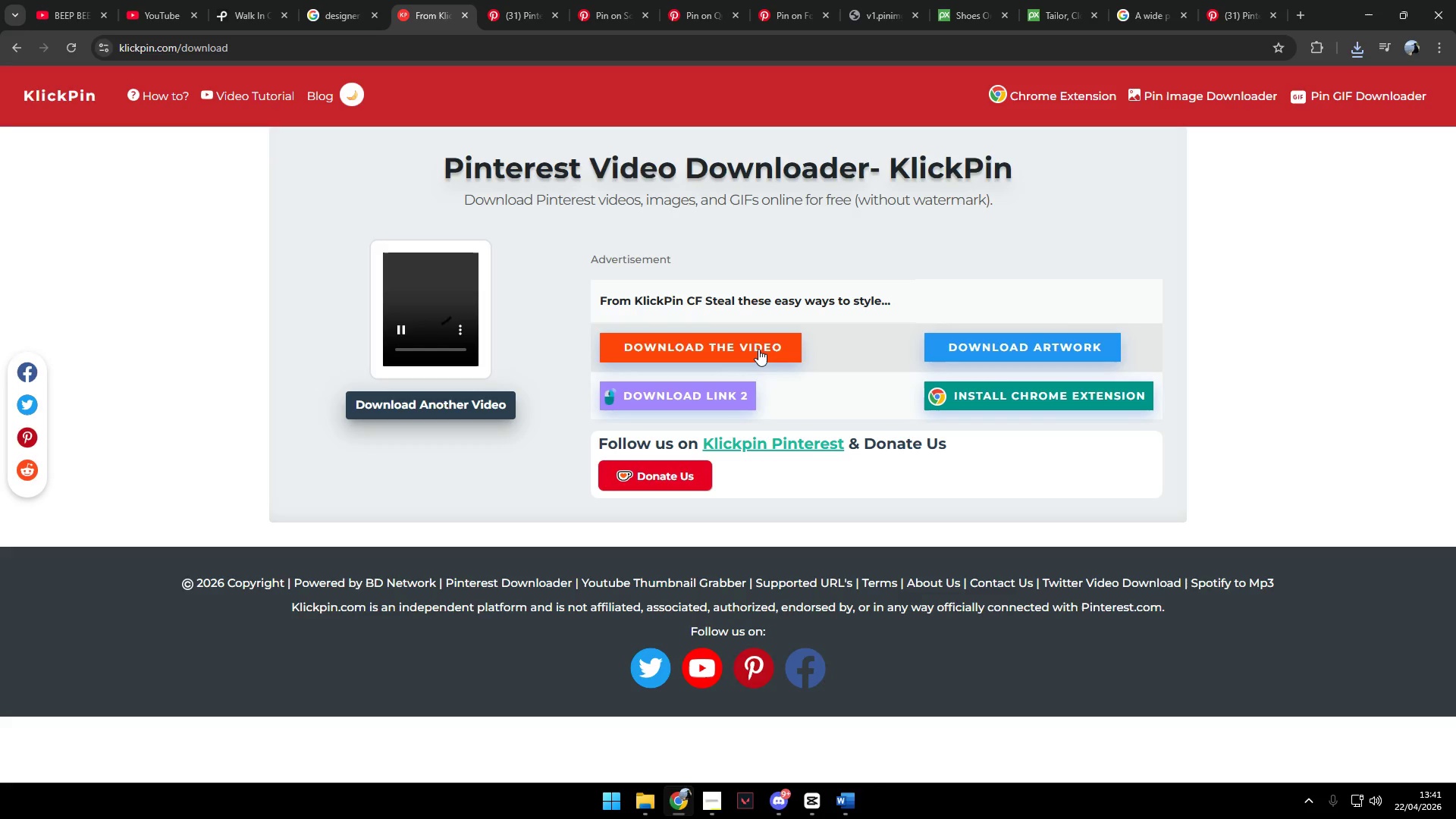 
left_click([757, 347])
 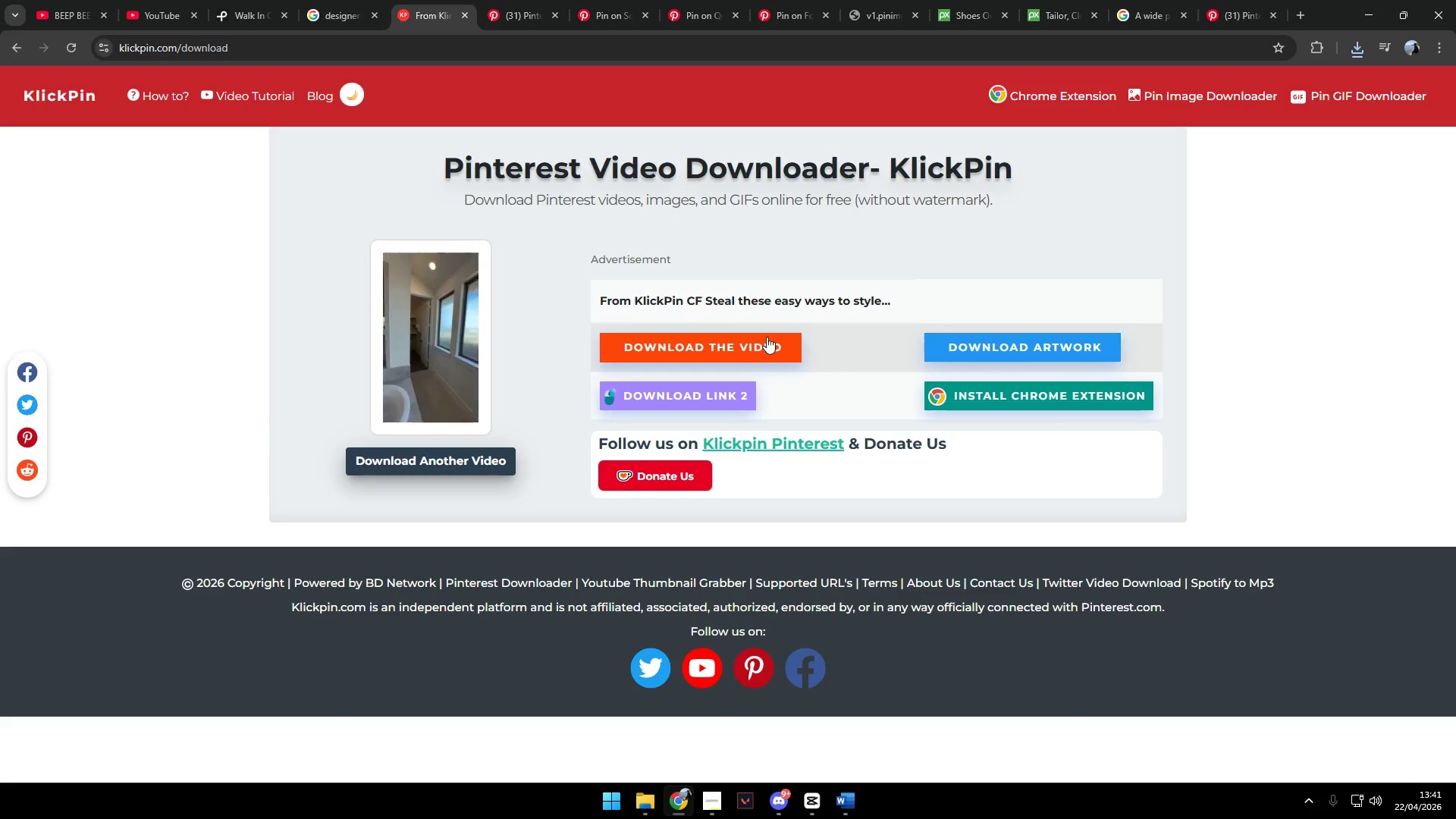 
left_click([755, 343])
 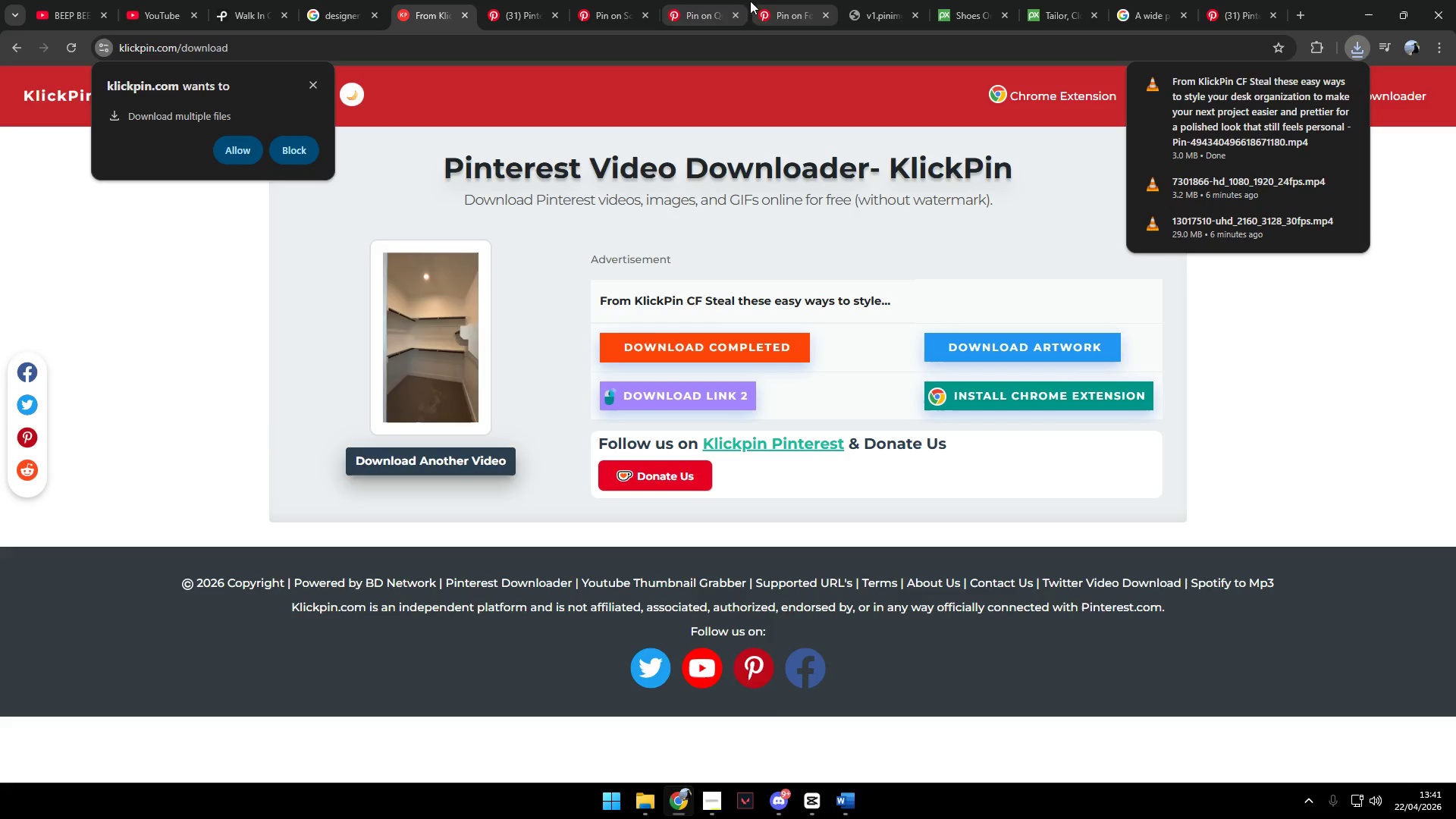 
left_click([522, 0])
 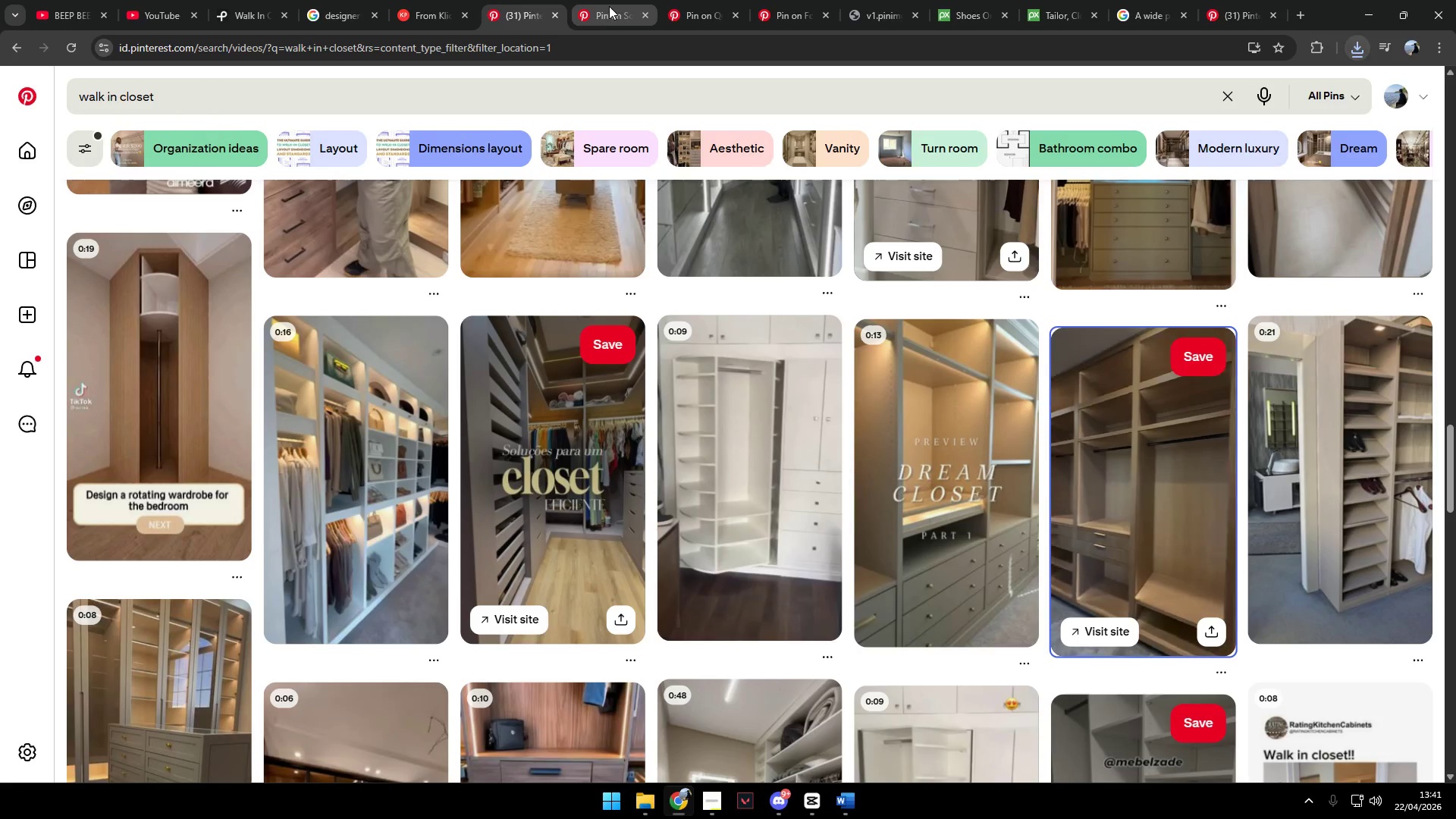 
left_click([609, 6])
 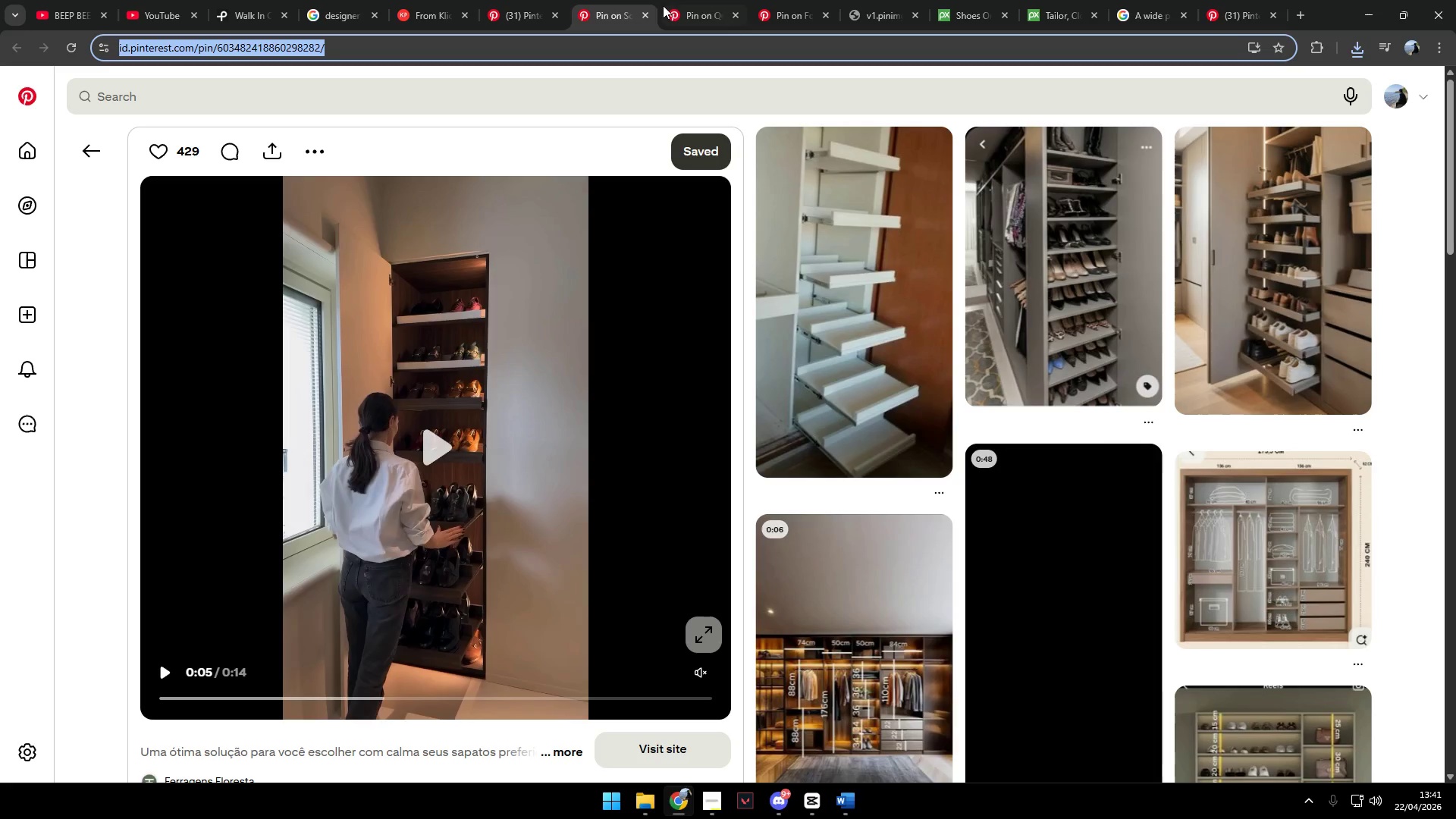 
left_click([692, 0])
 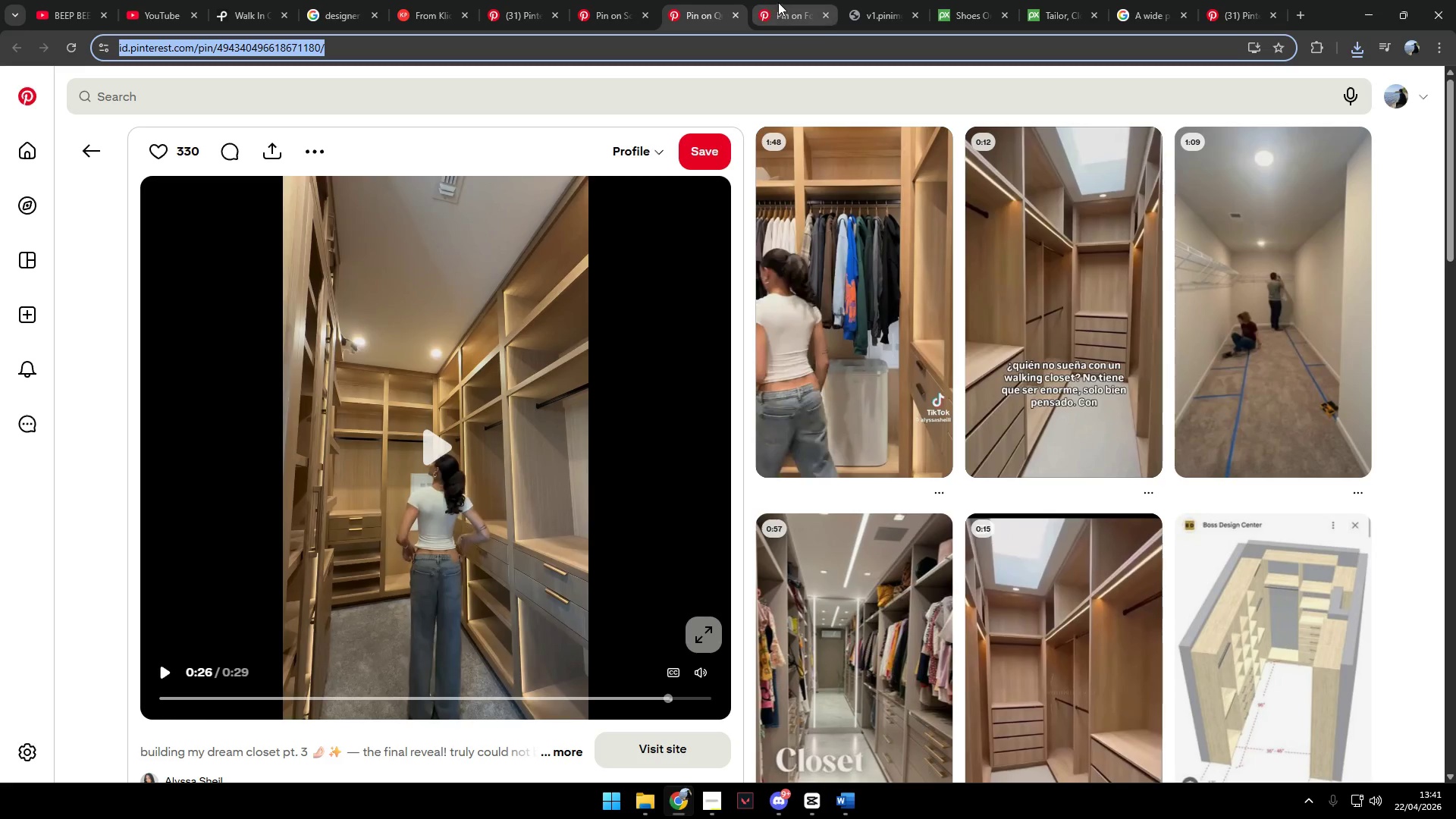 
left_click([789, 2])
 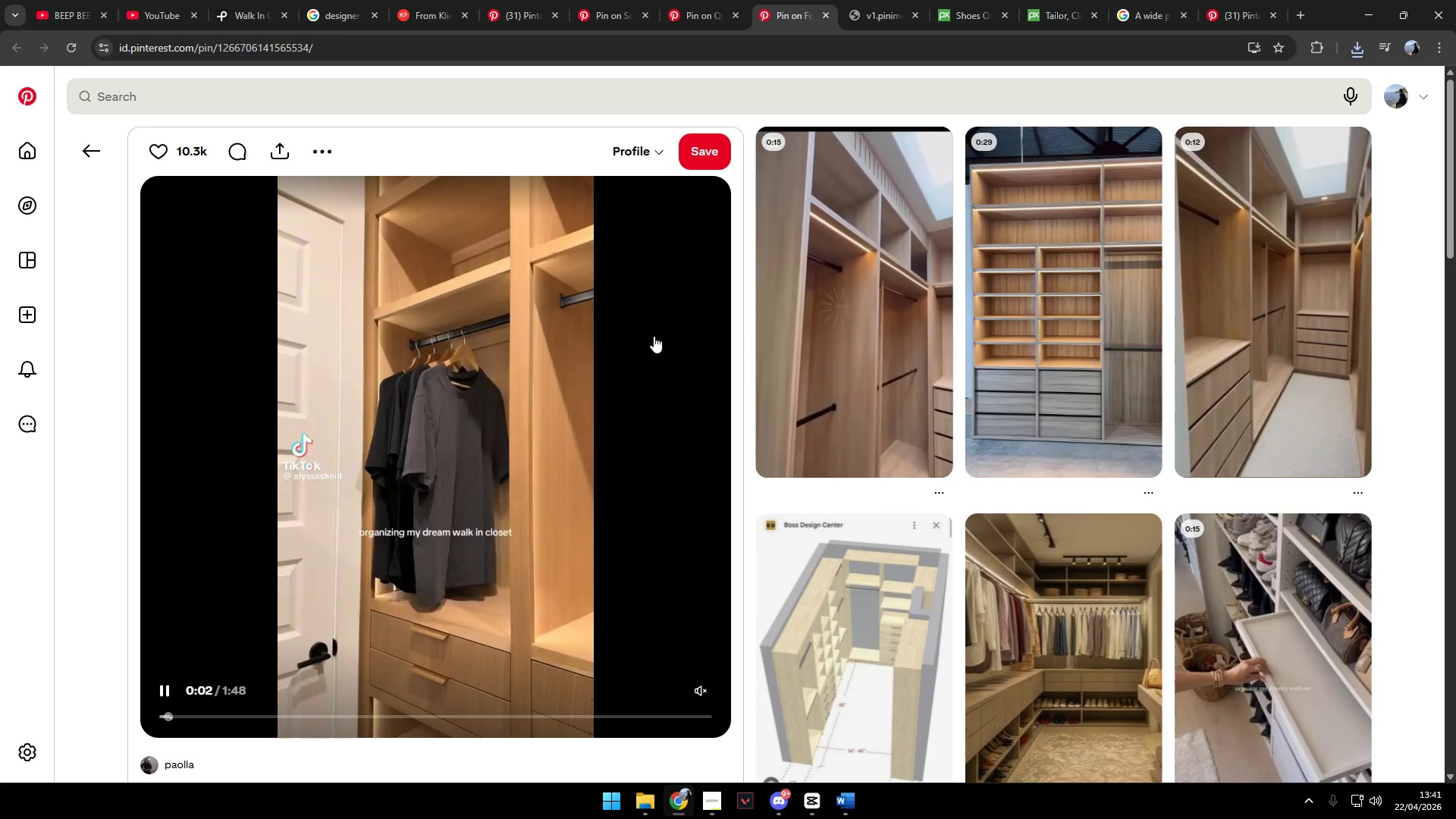 
mouse_move([863, 425])
 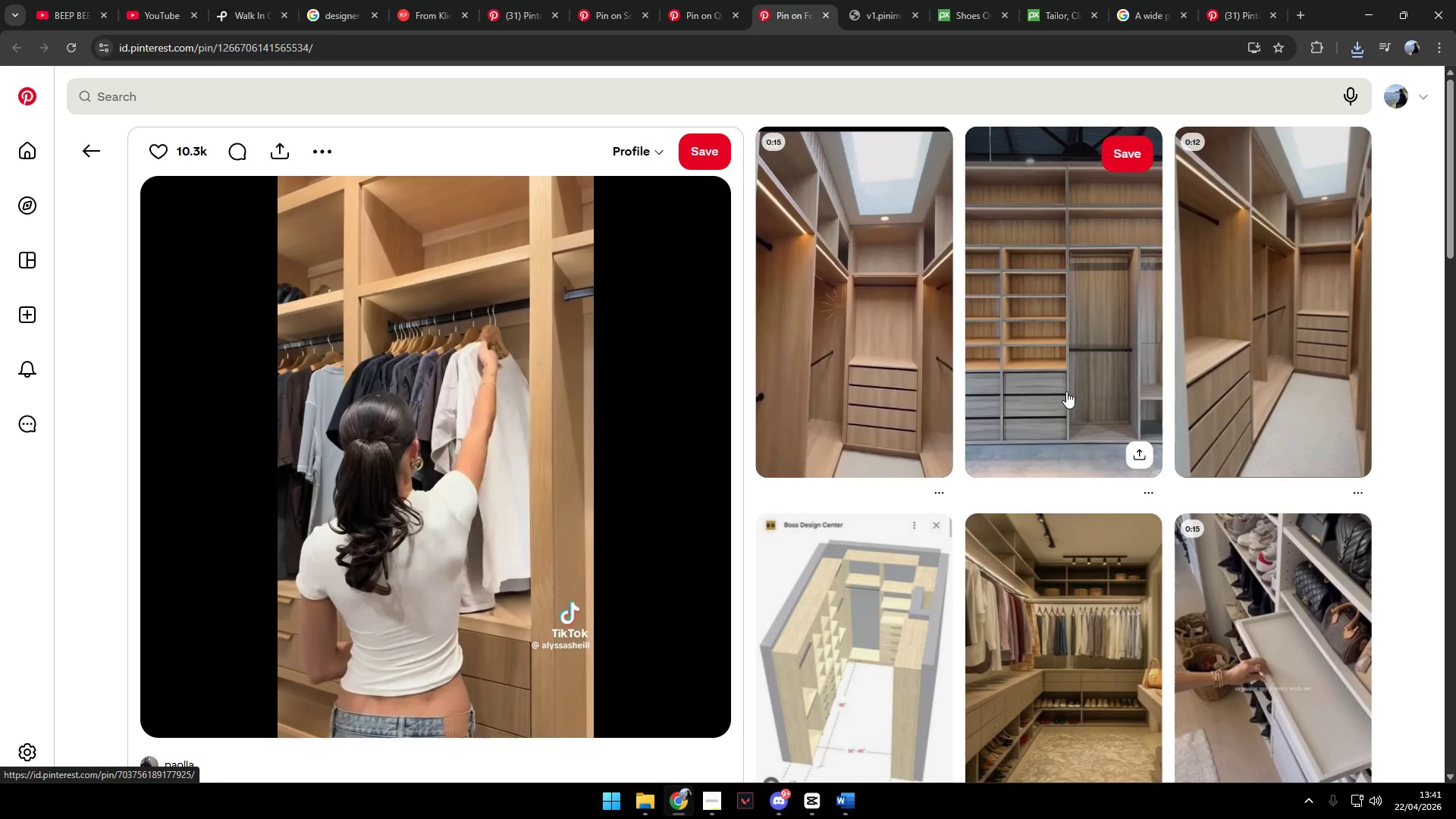 
mouse_move([1251, 375])
 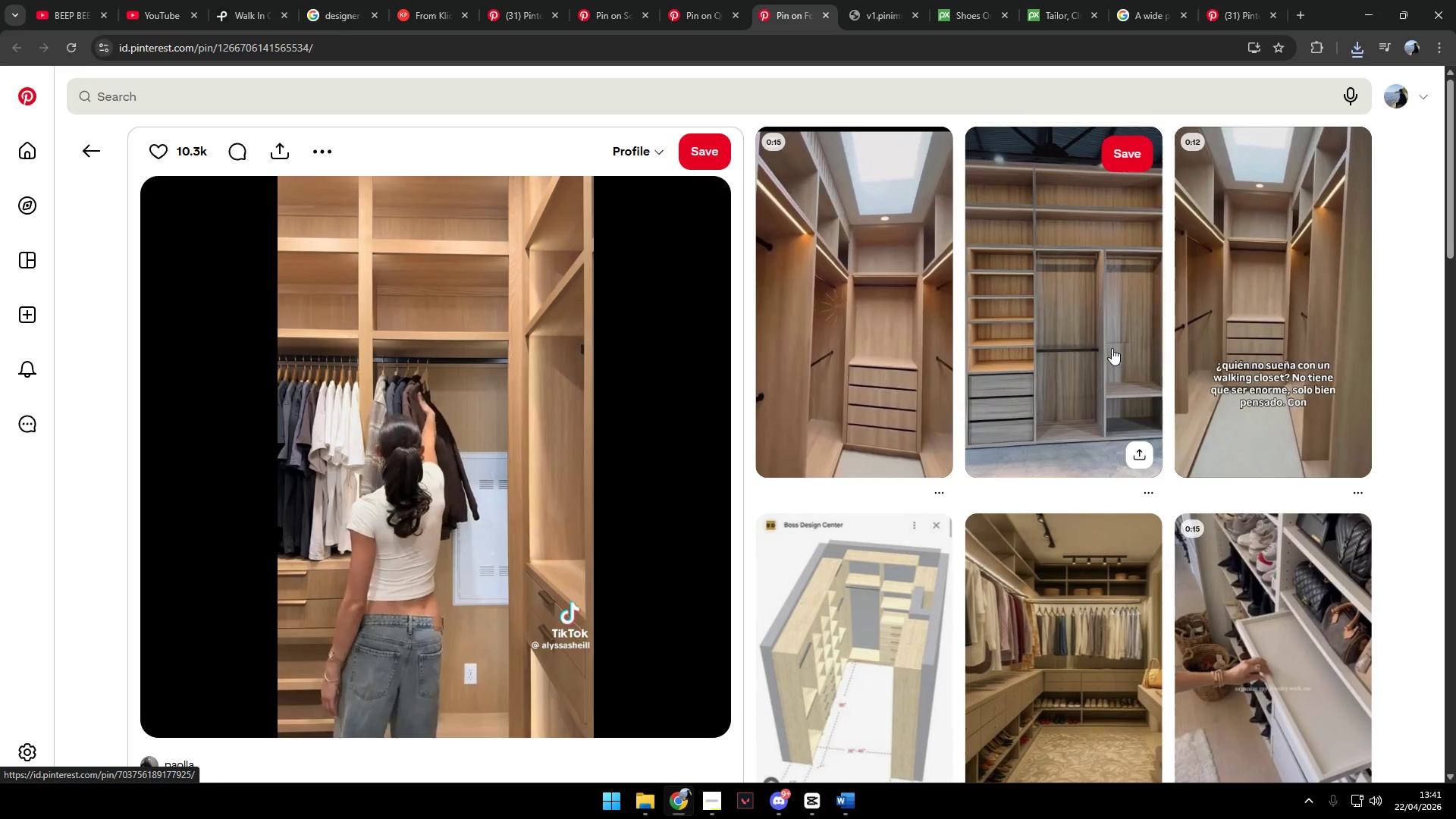 
scroll: coordinate [1111, 348], scroll_direction: down, amount: 3.0
 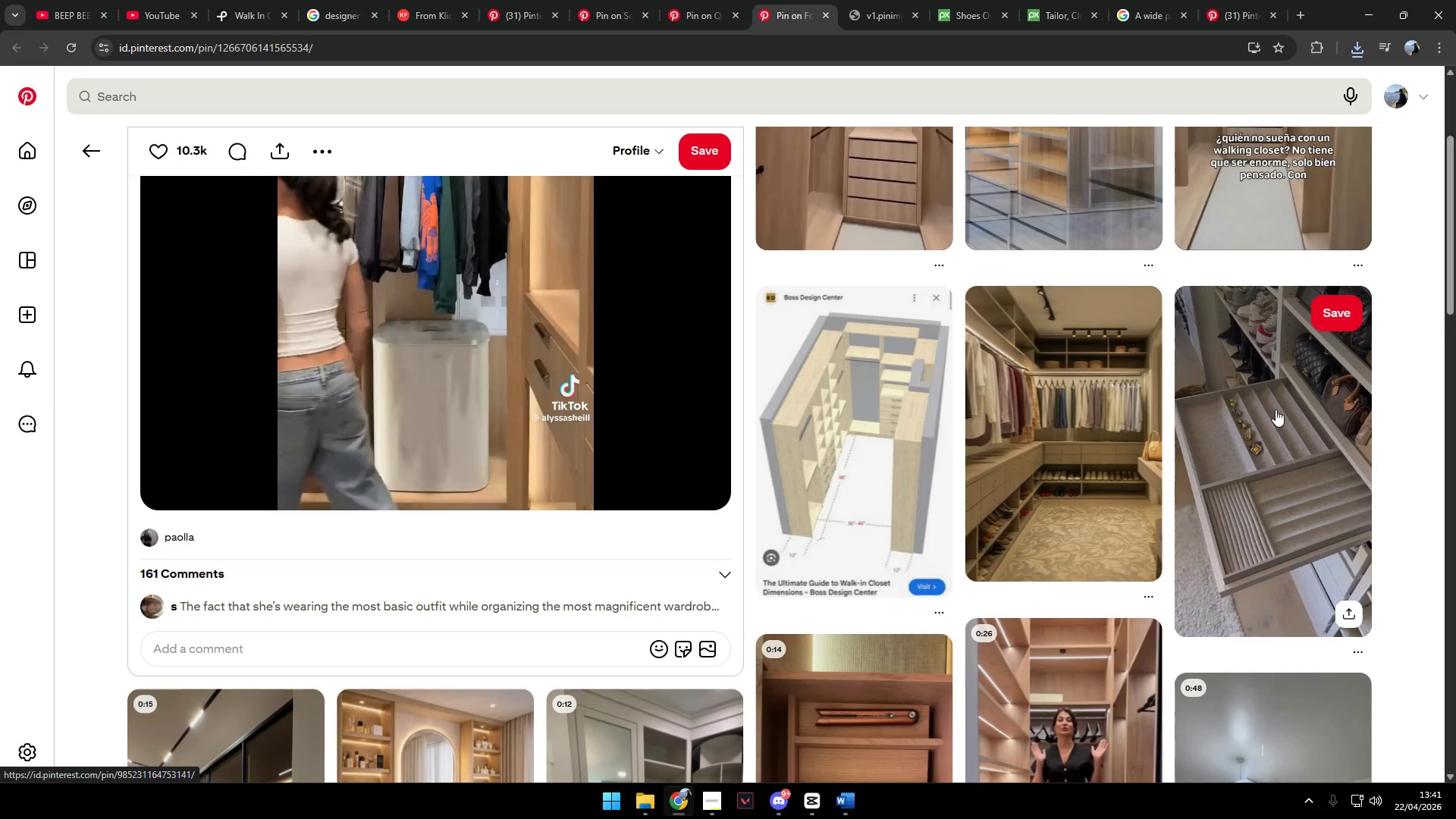 
left_click([1276, 410])
 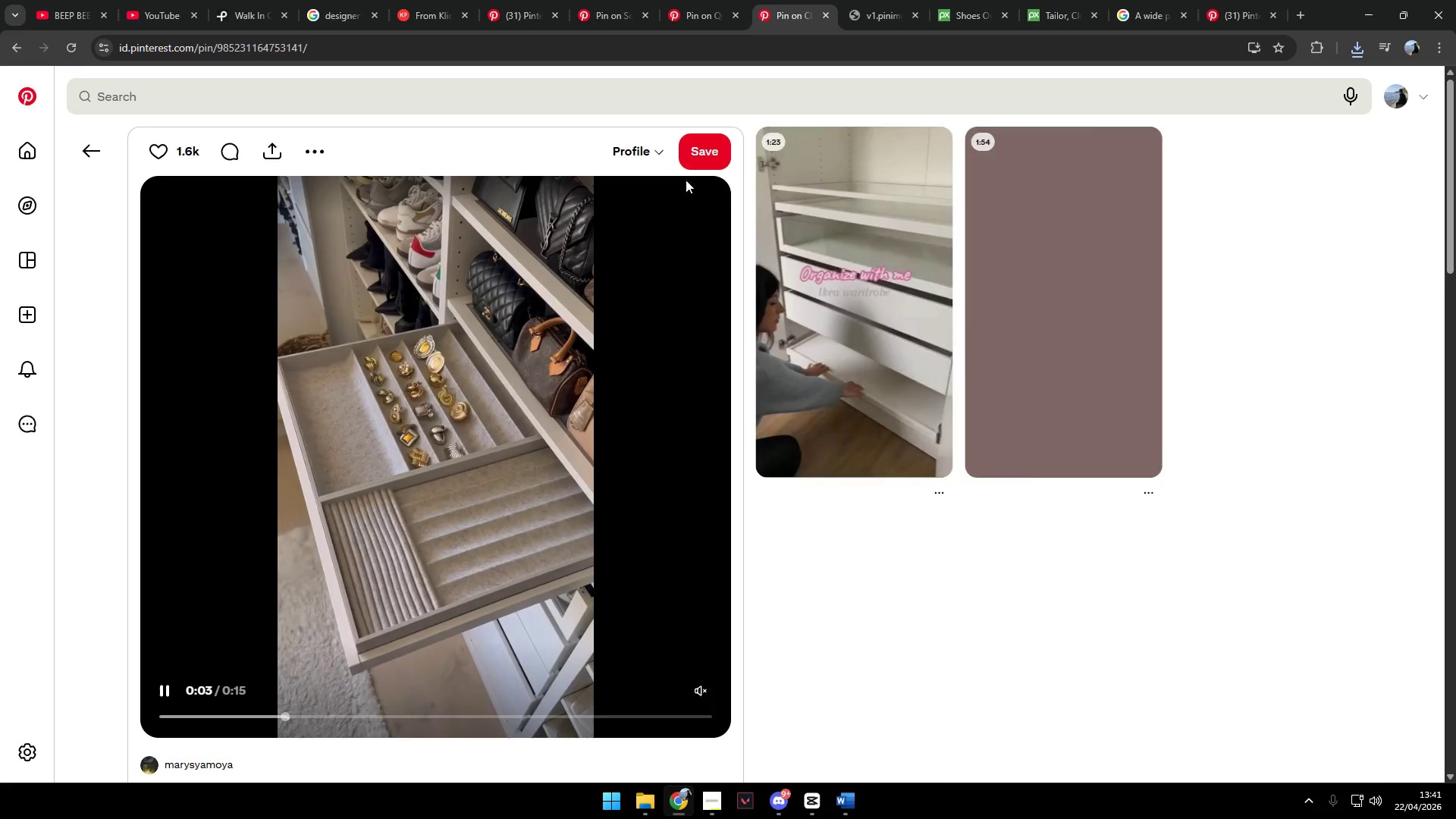 
left_click([728, 48])
 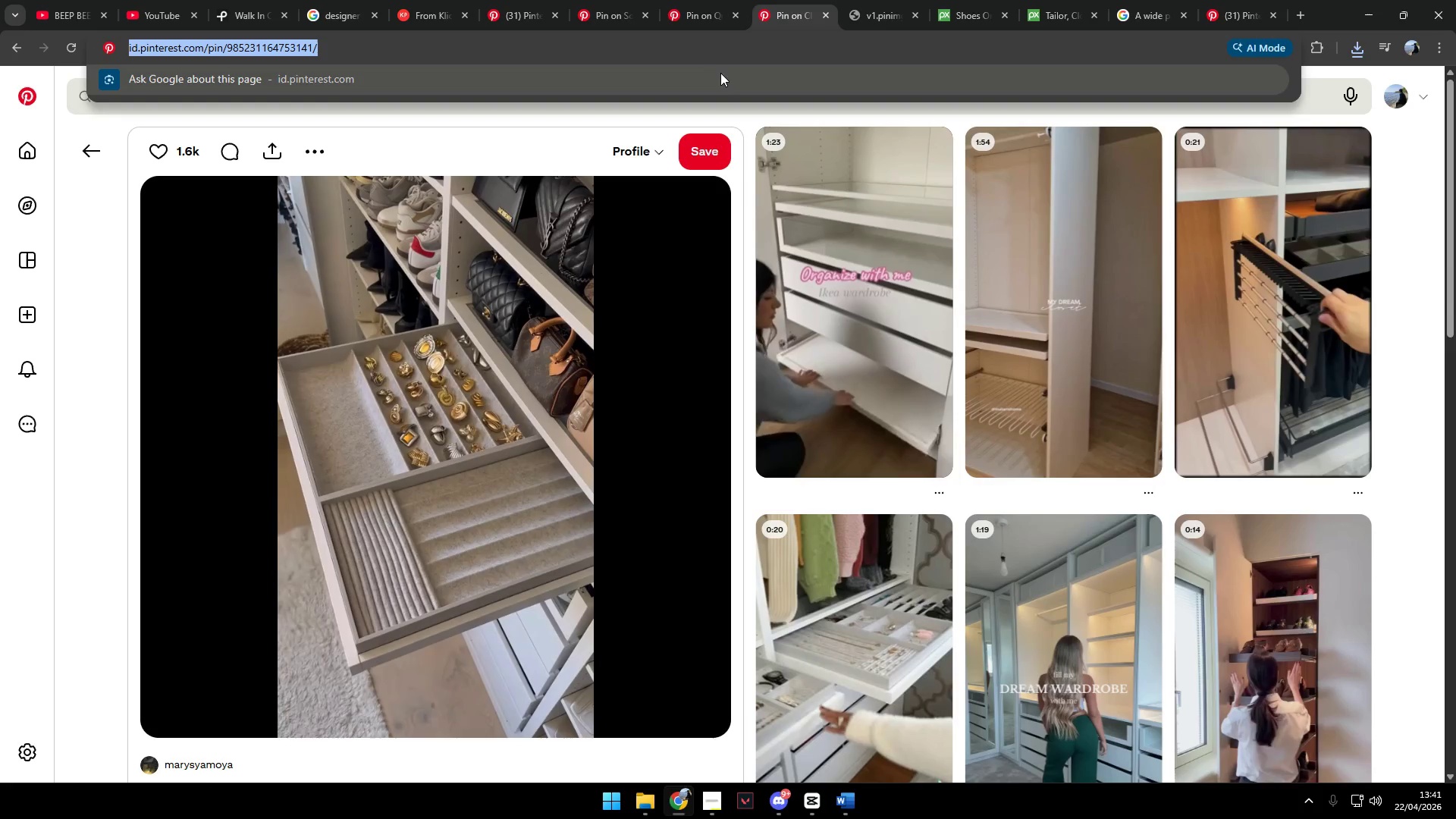 
key(Control+C)
 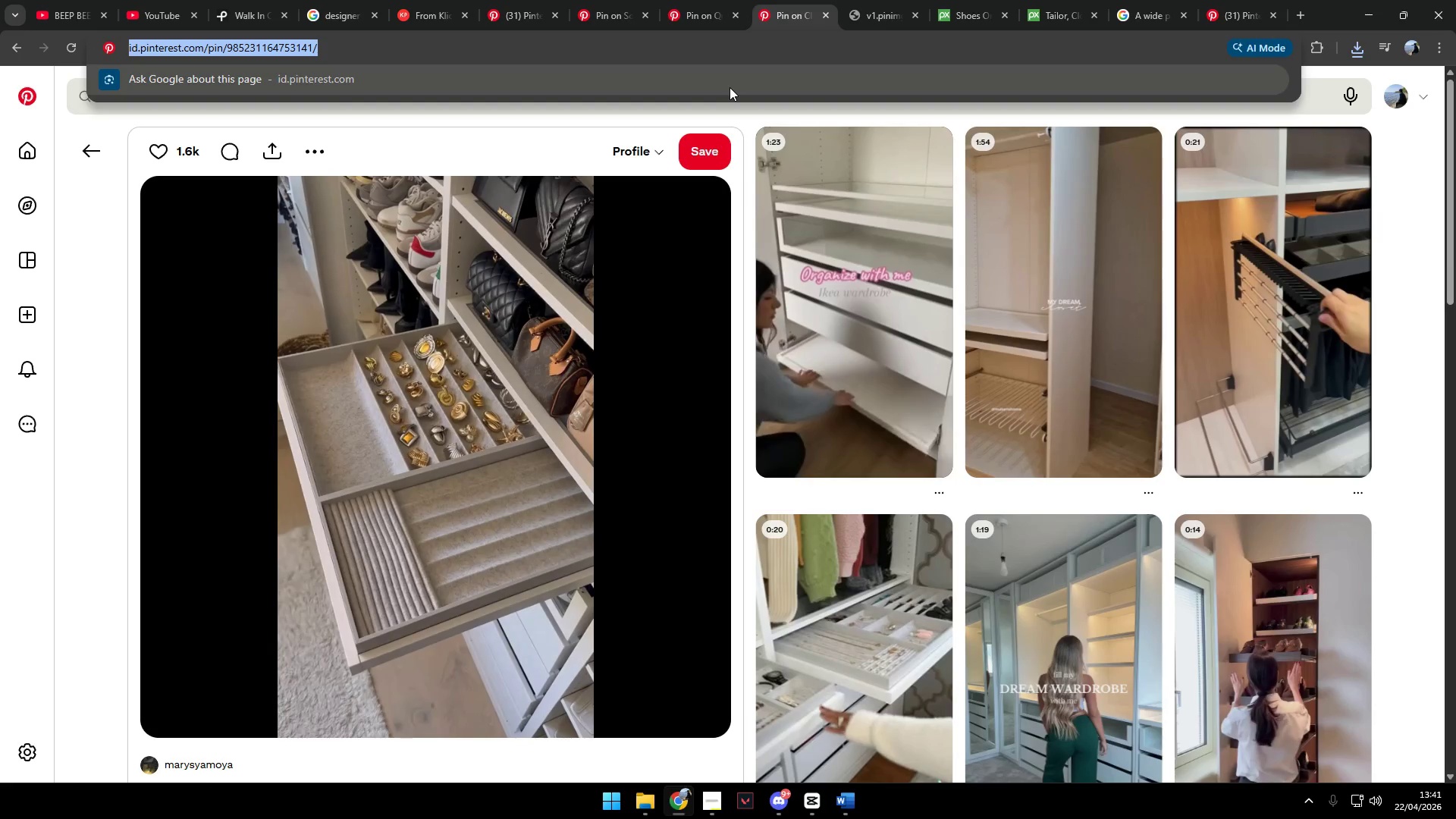 
key(Control+C)
 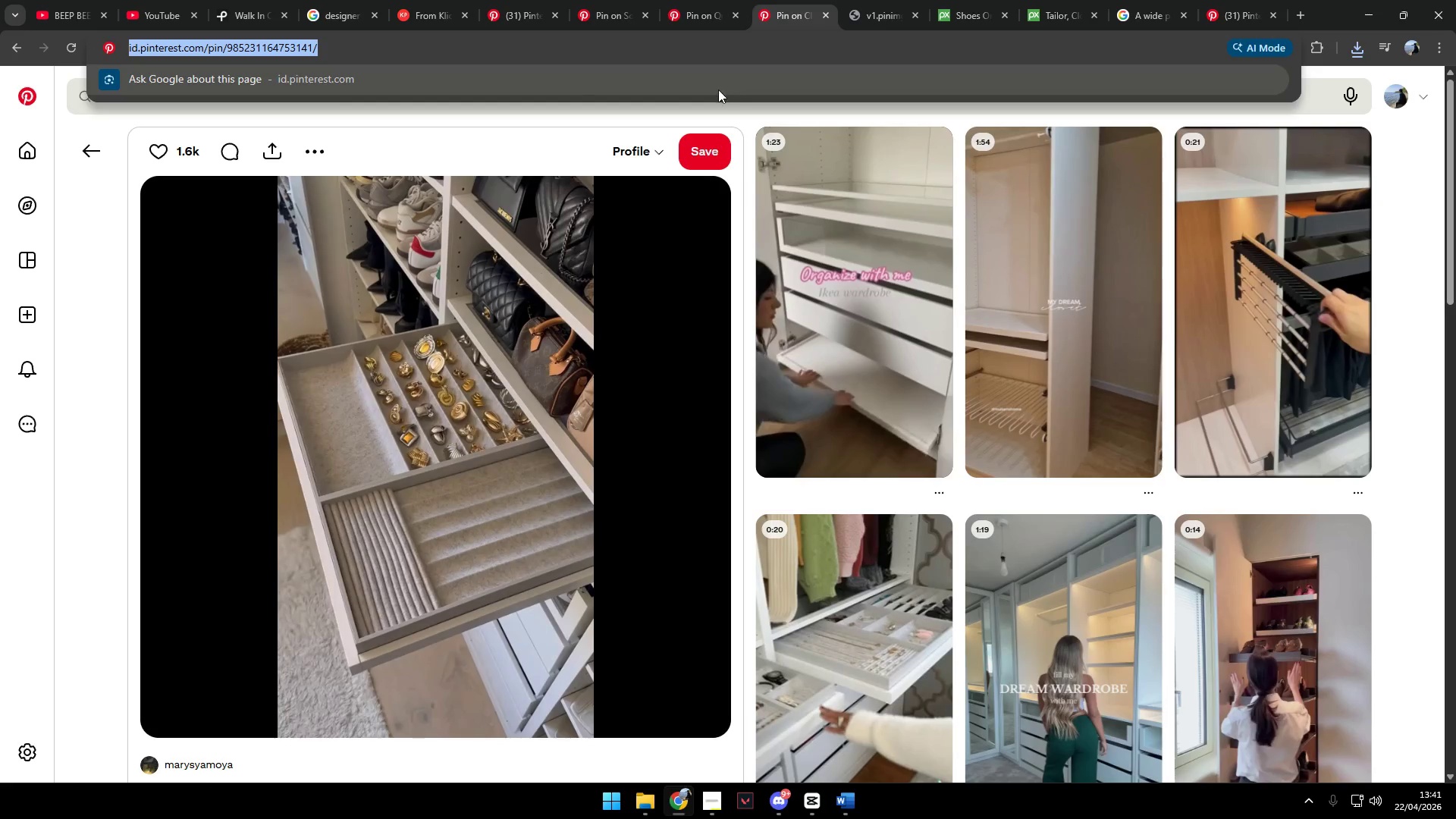 
key(Control+C)
 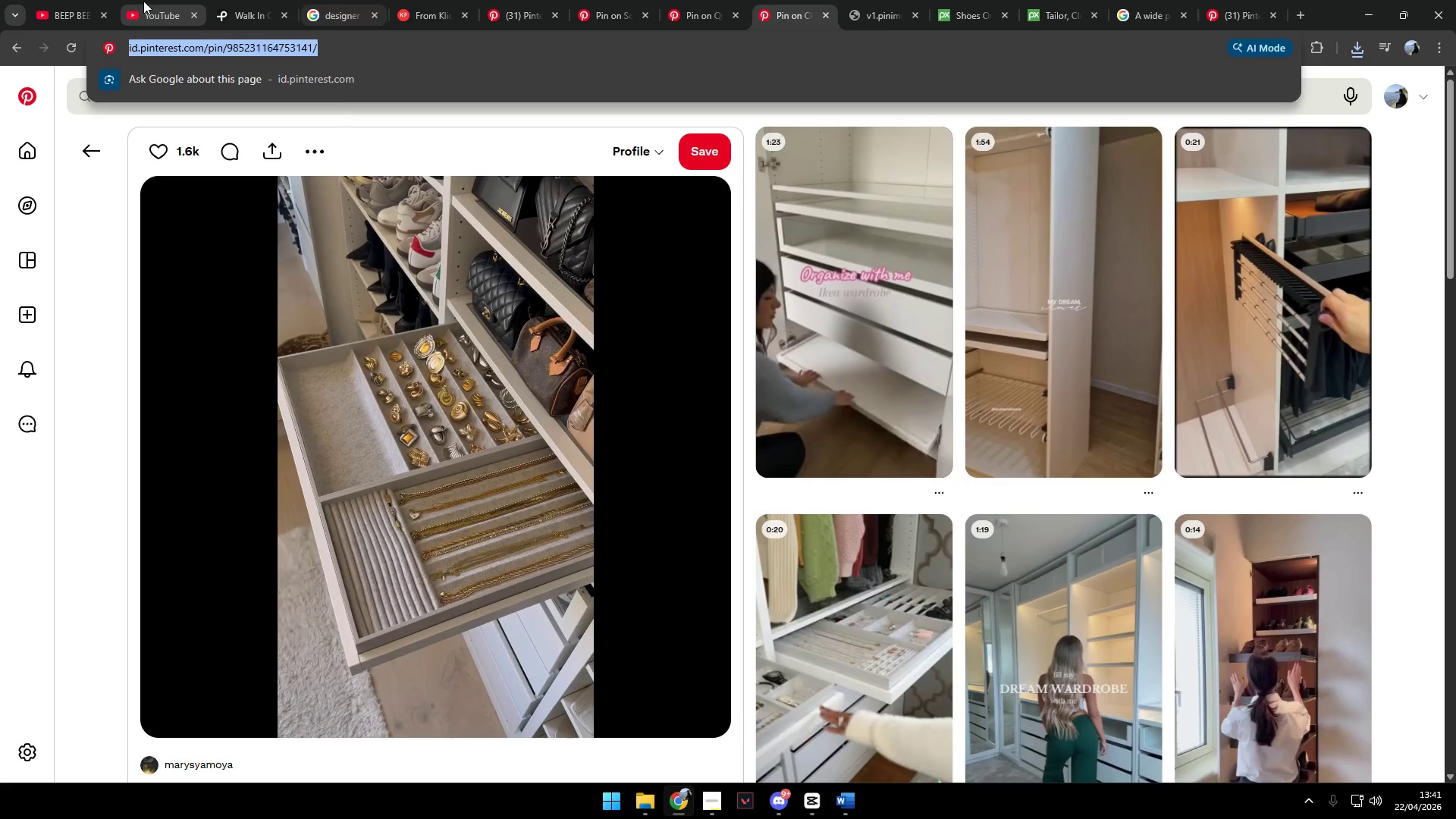 
left_click([437, 0])
 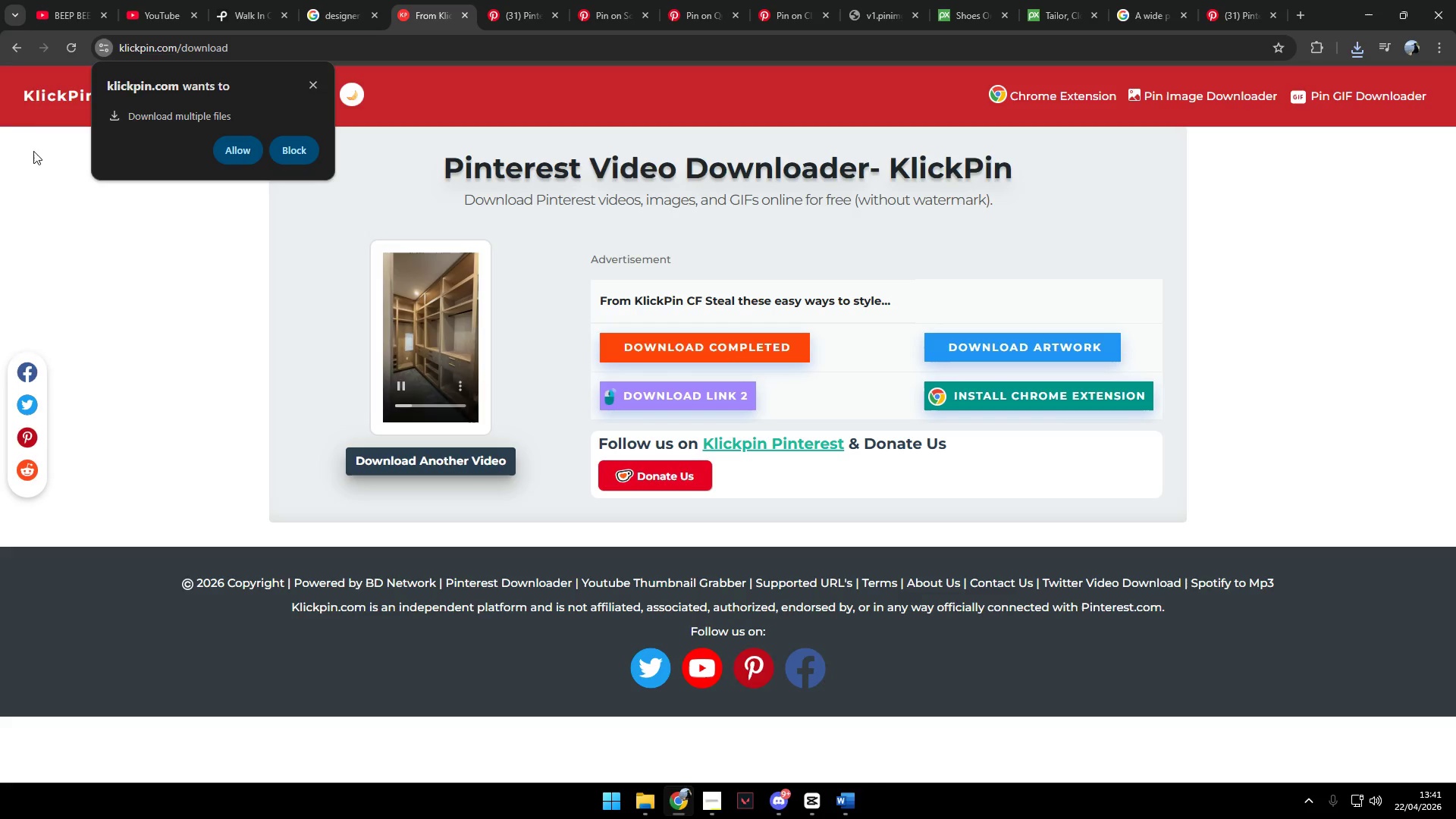 
left_click([17, 41])
 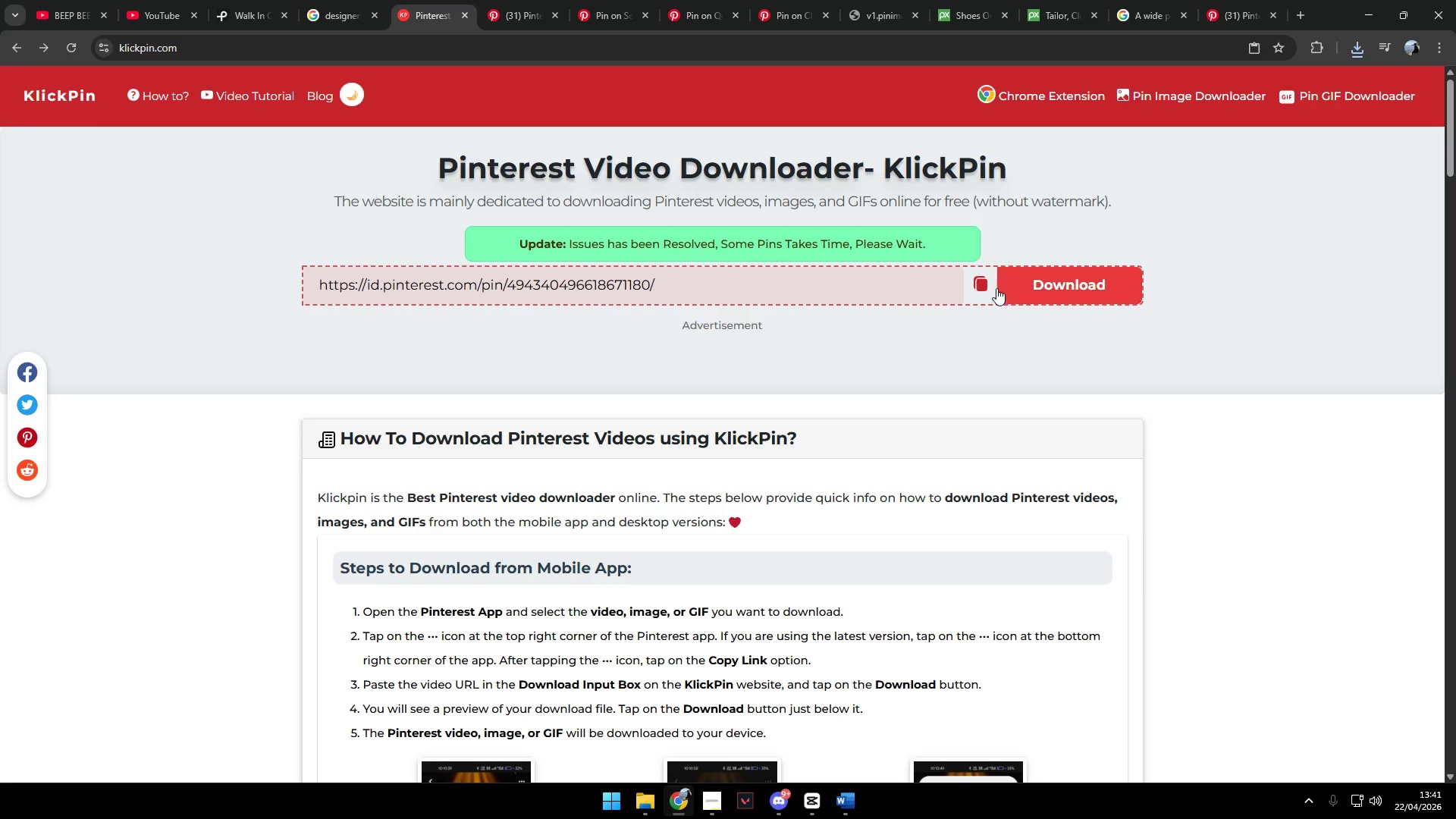 
double_click([1070, 286])
 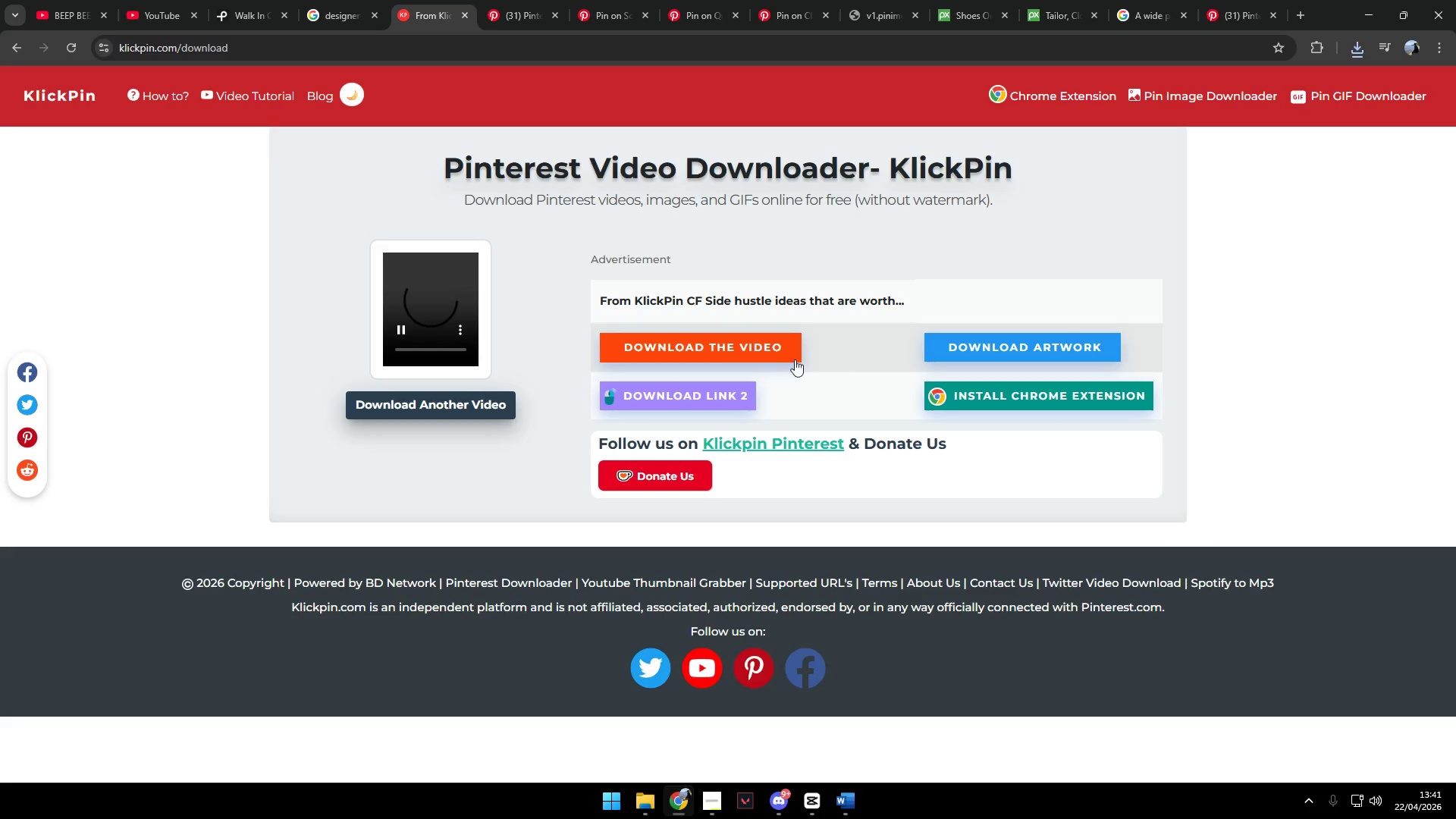 
left_click([757, 354])
 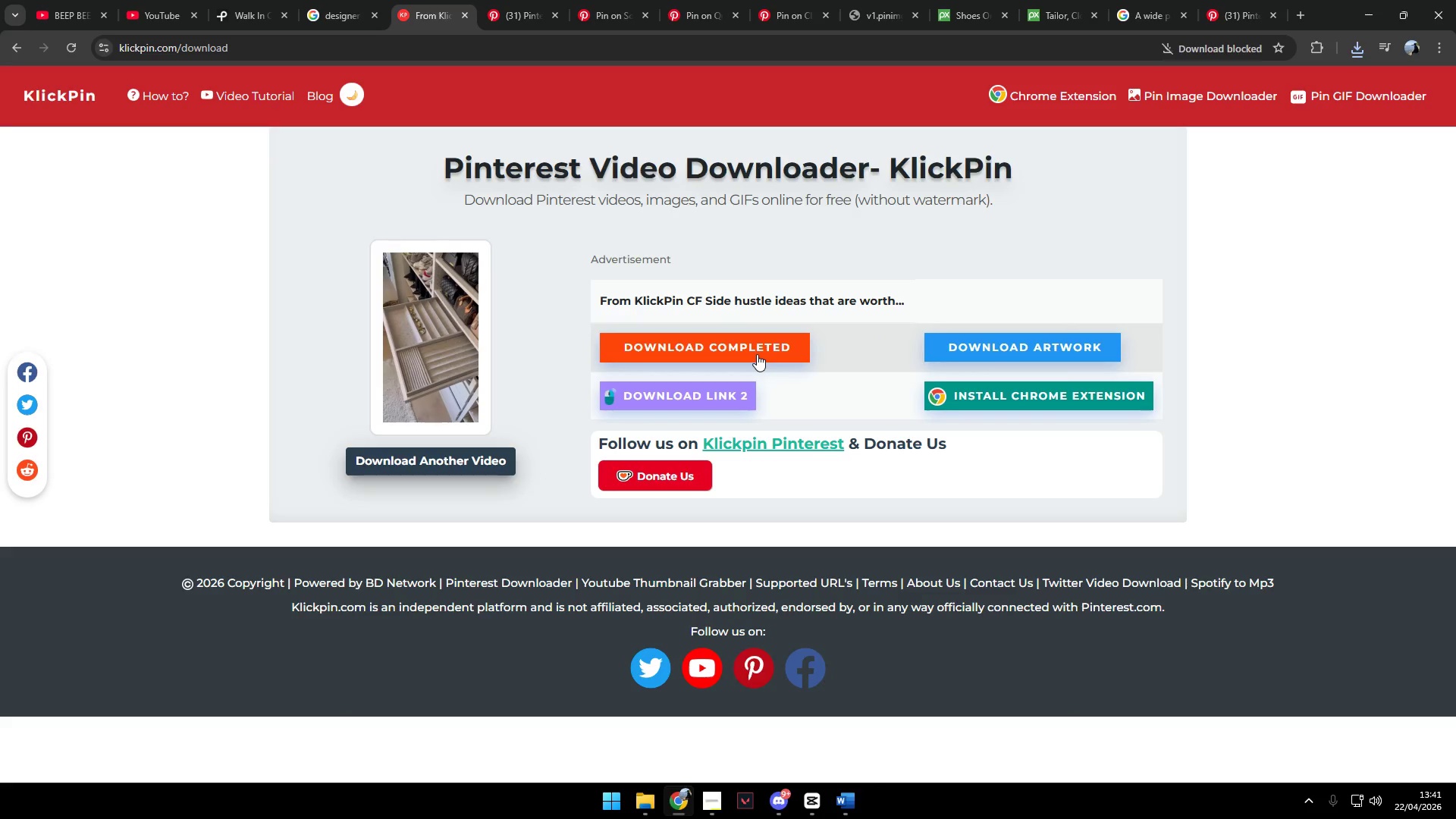 
left_click([1218, 46])
 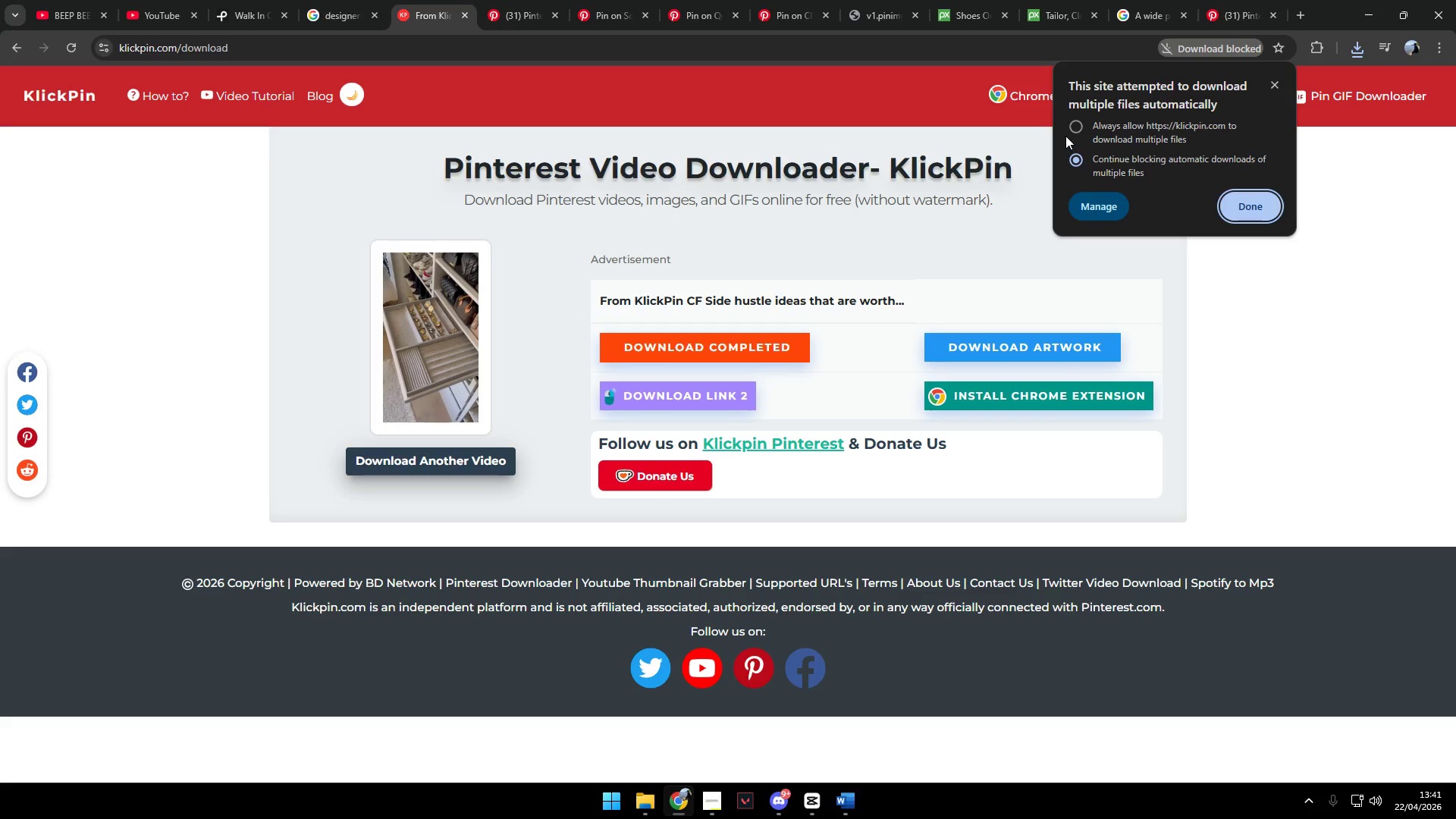 
left_click([1078, 122])
 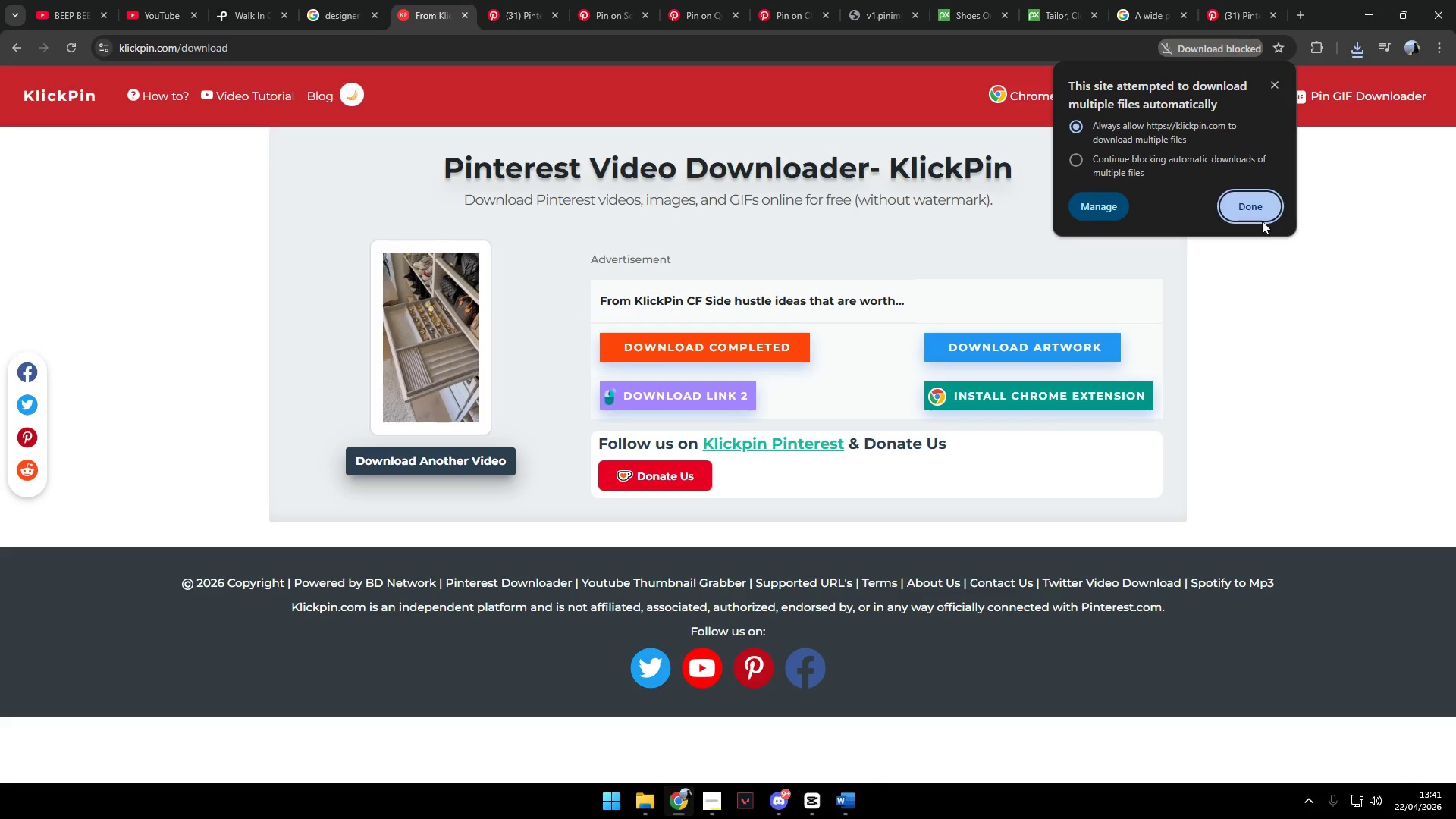 
left_click([1254, 213])
 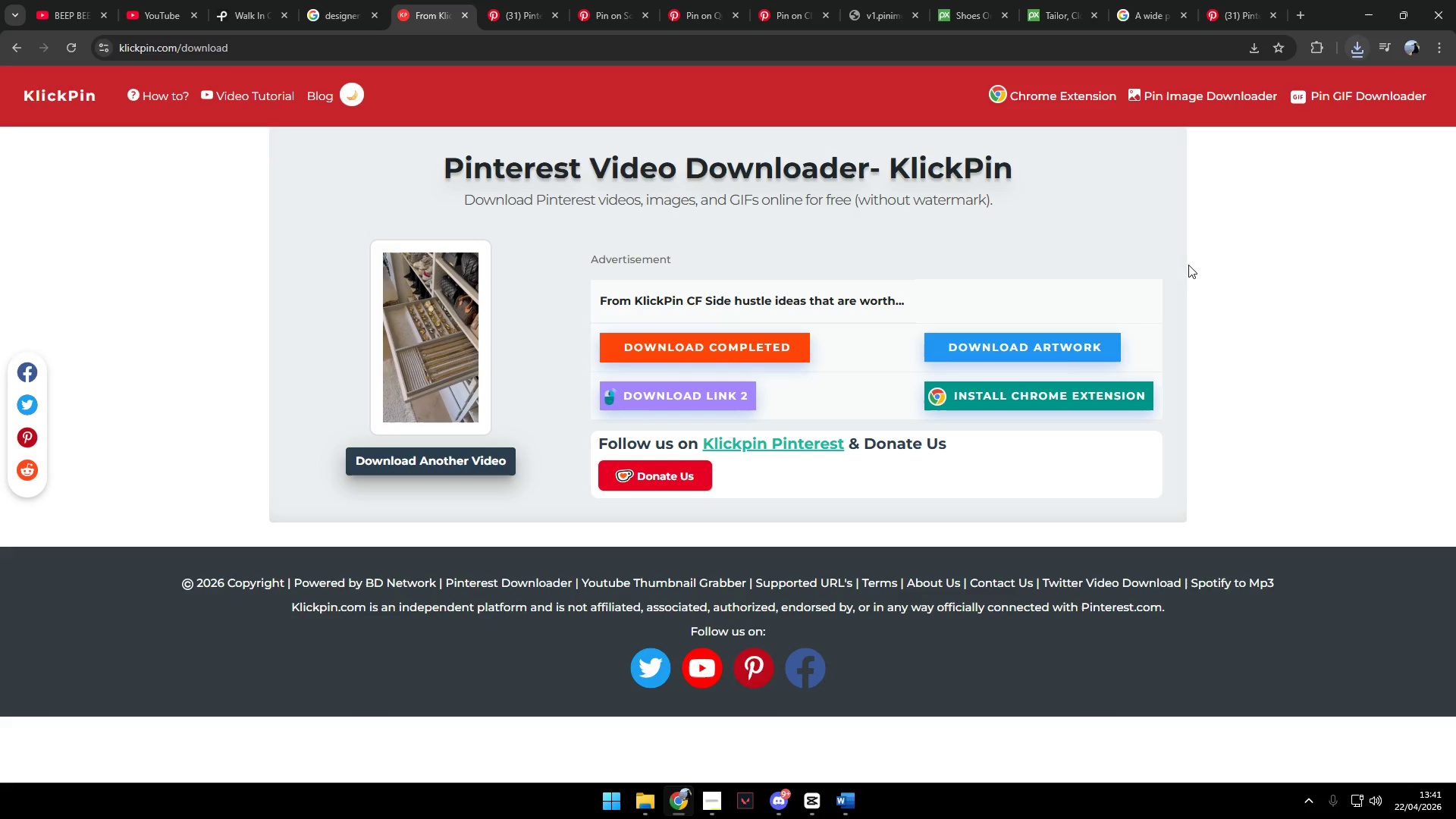 
left_click([748, 340])
 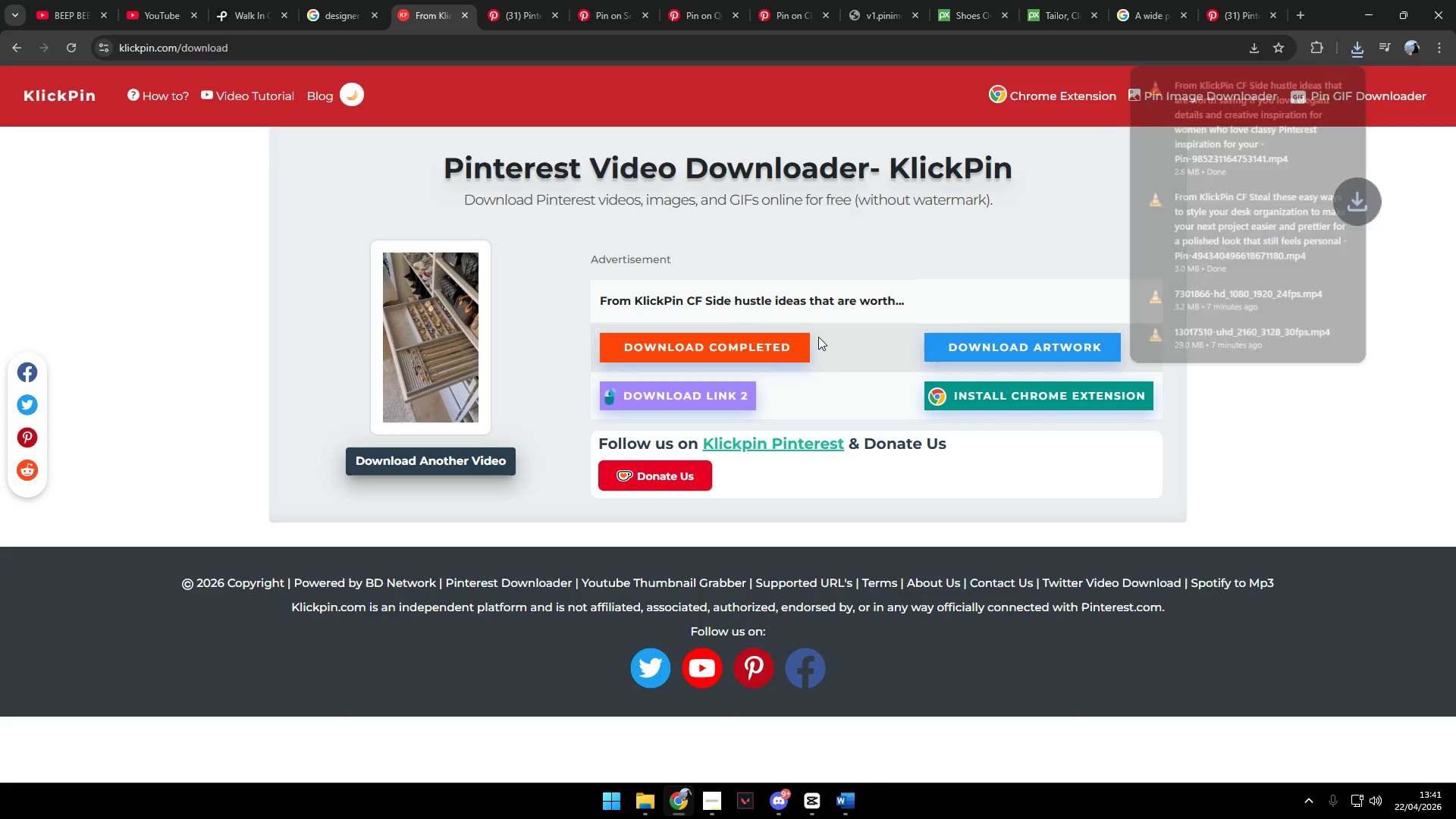 
mouse_move([1439, 149])
 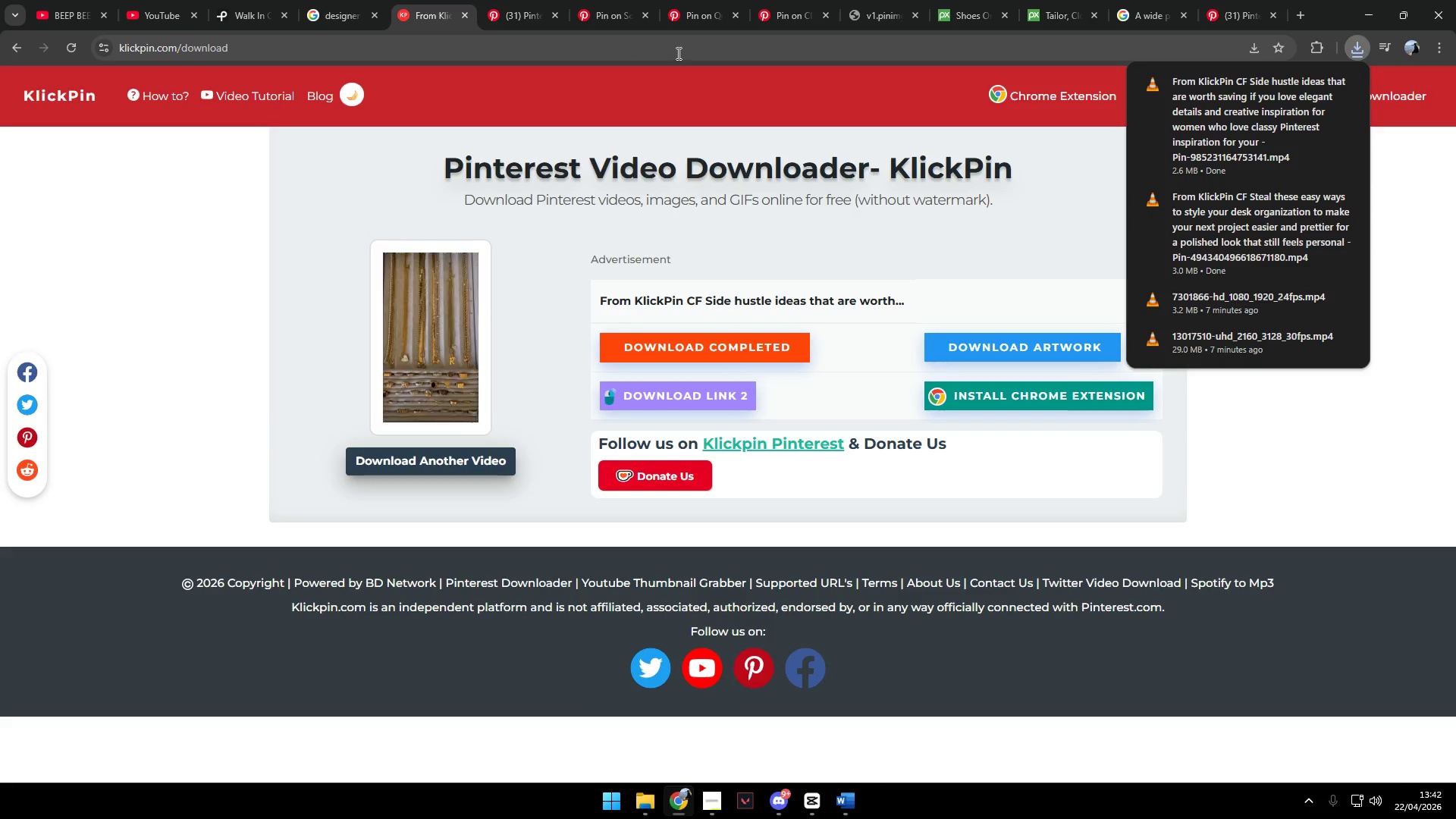 
left_click([607, 0])
 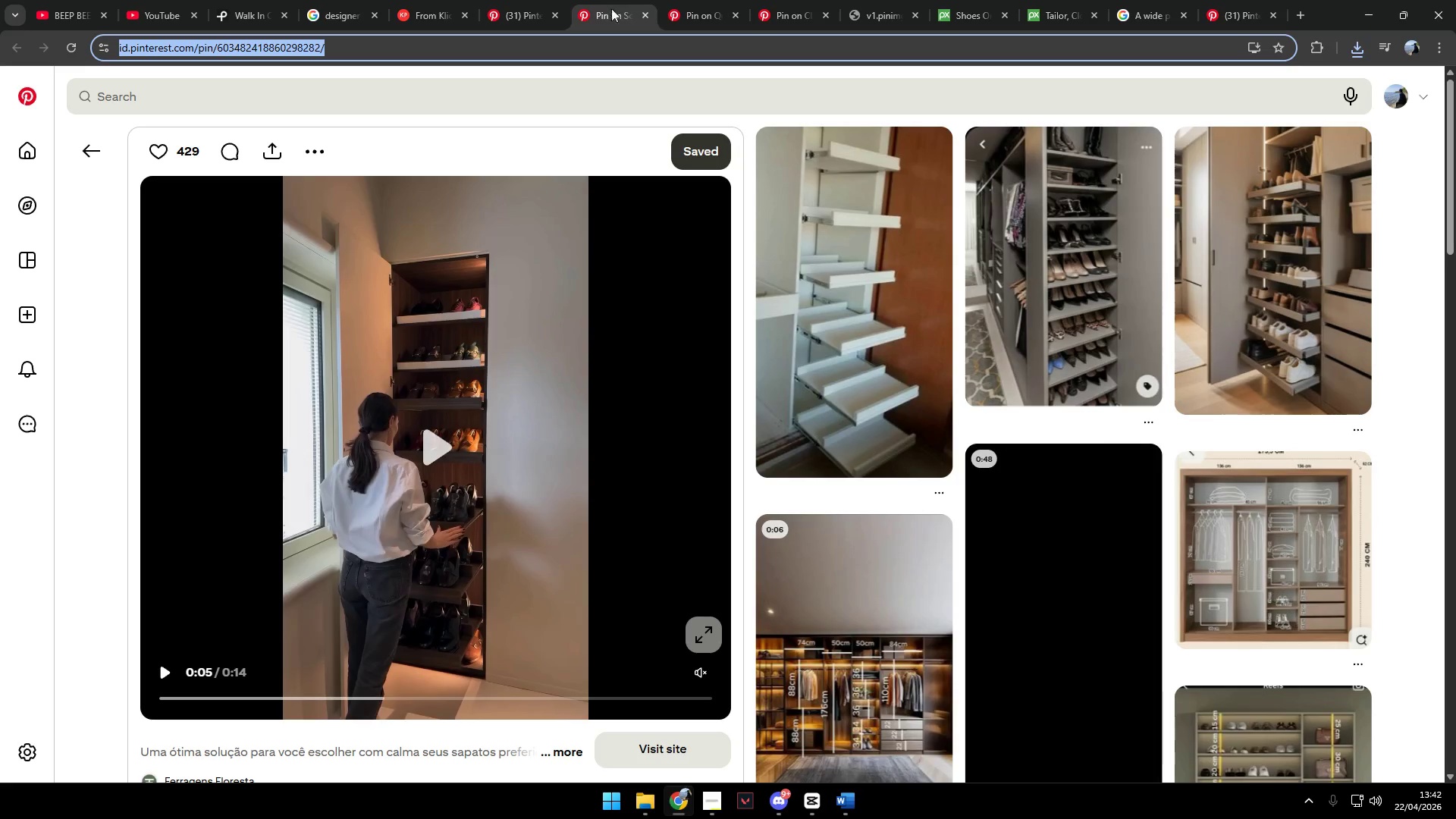 
left_click([700, 0])
 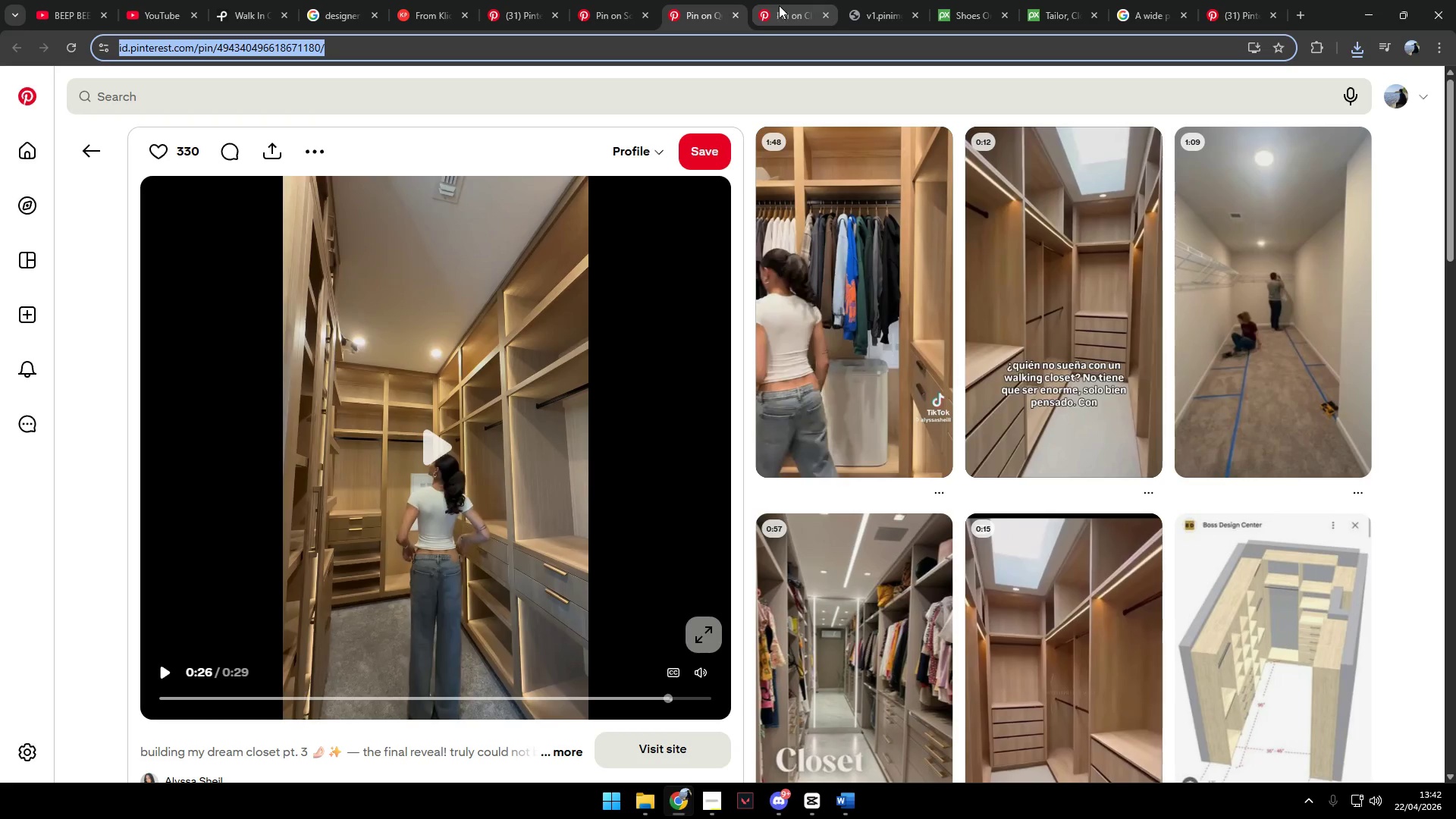 
left_click([789, 8])
 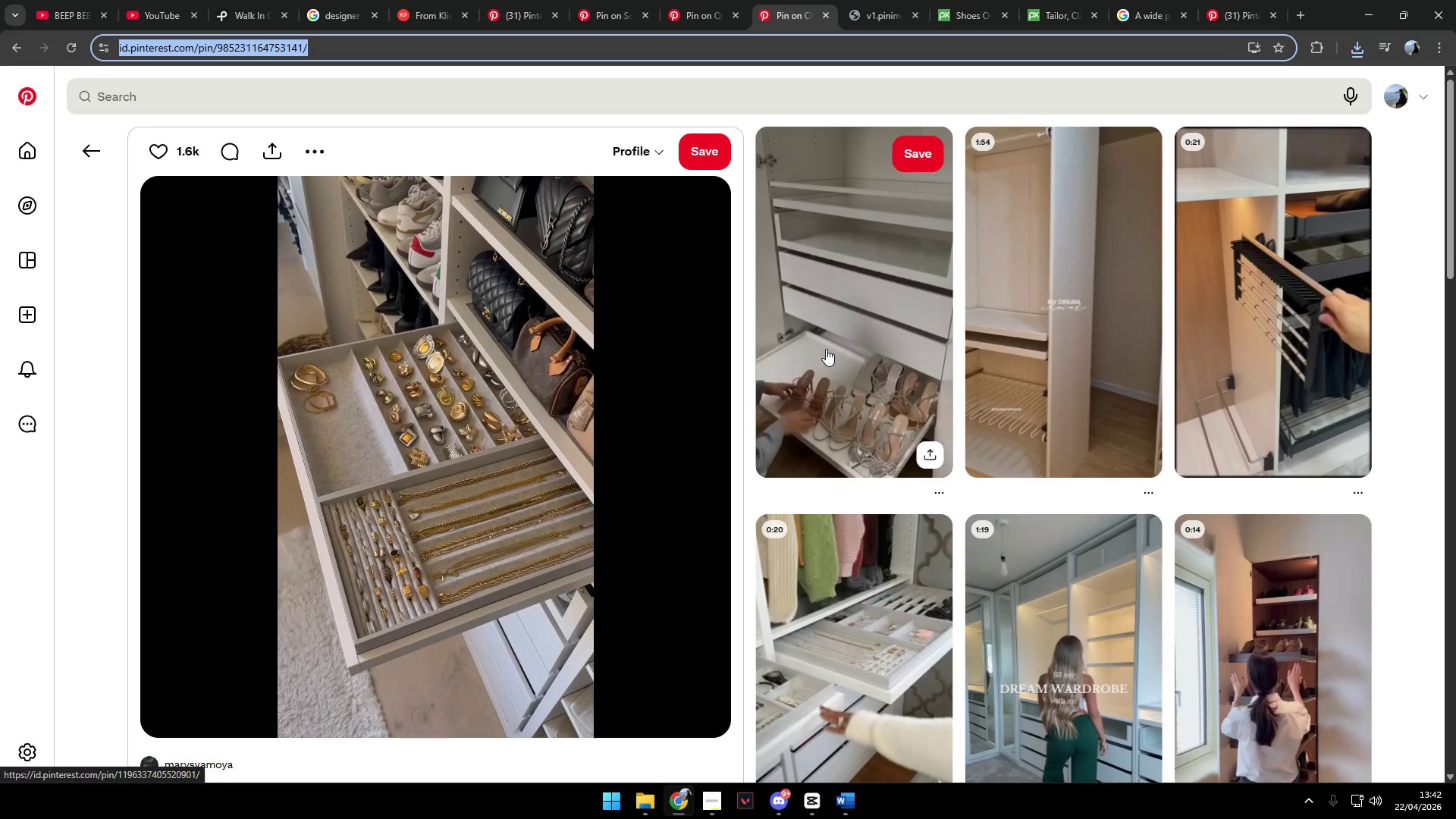 
scroll: coordinate [857, 610], scroll_direction: down, amount: 8.0
 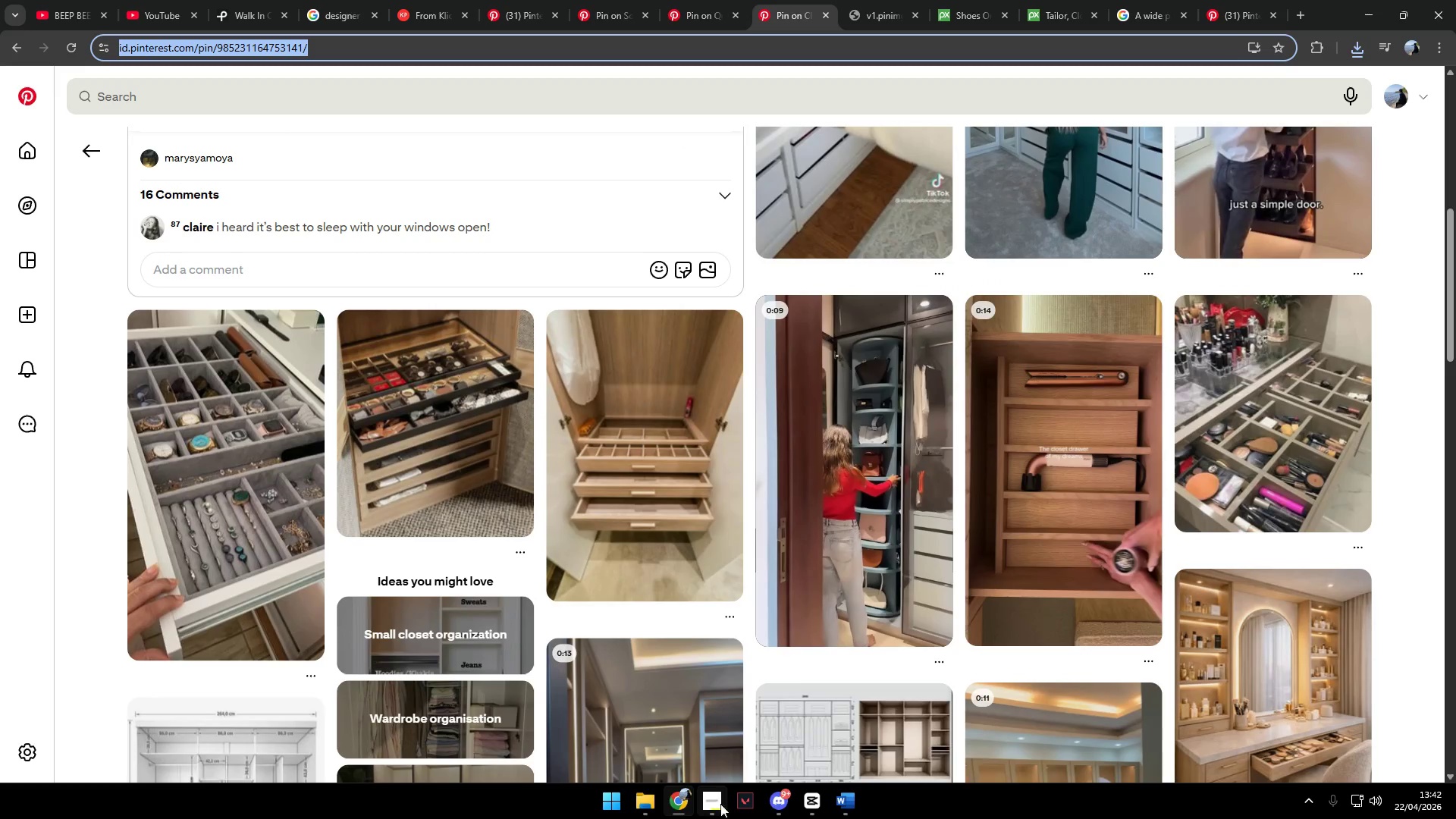 
left_click([777, 804])
 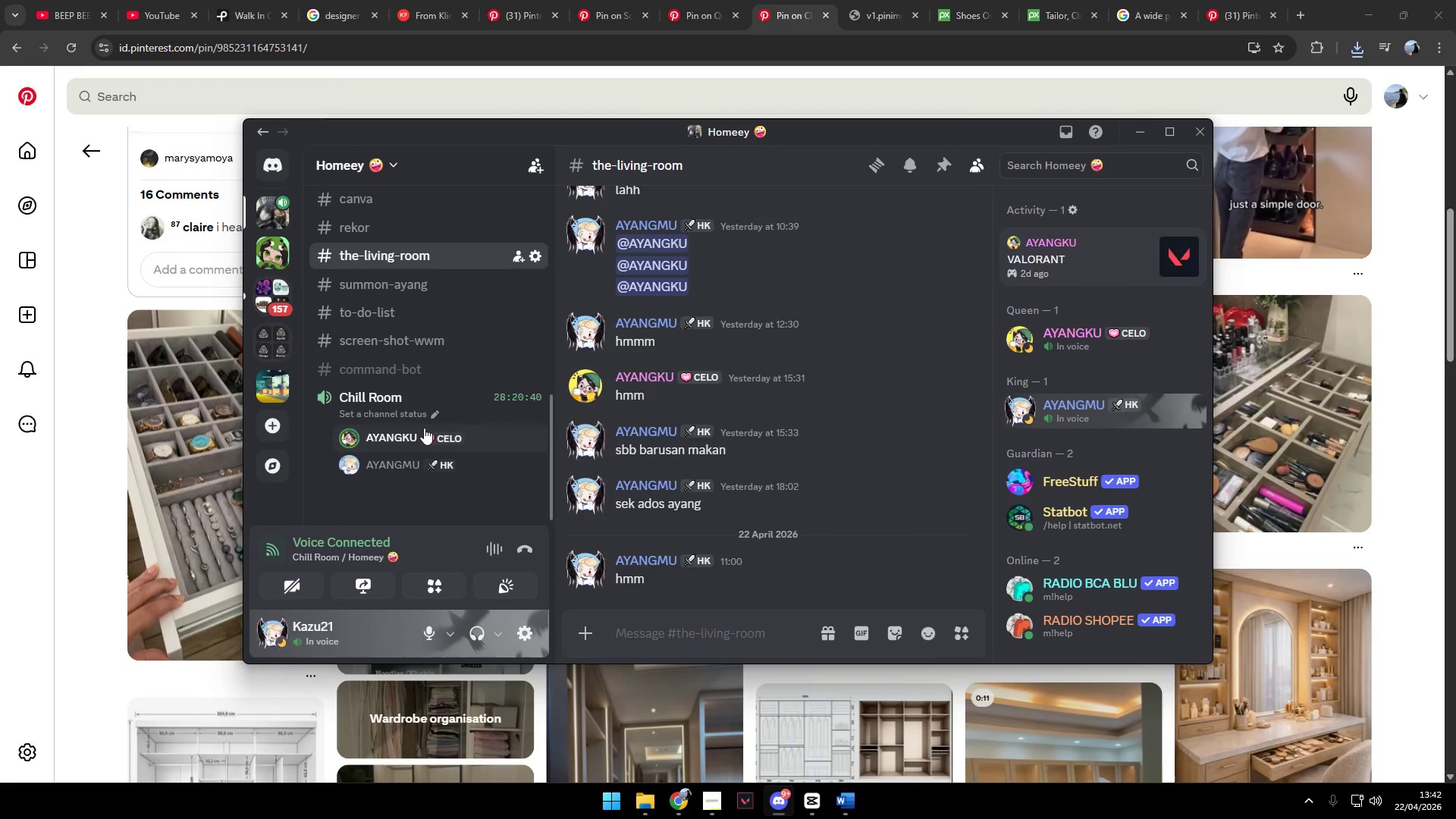 
right_click([420, 430])
 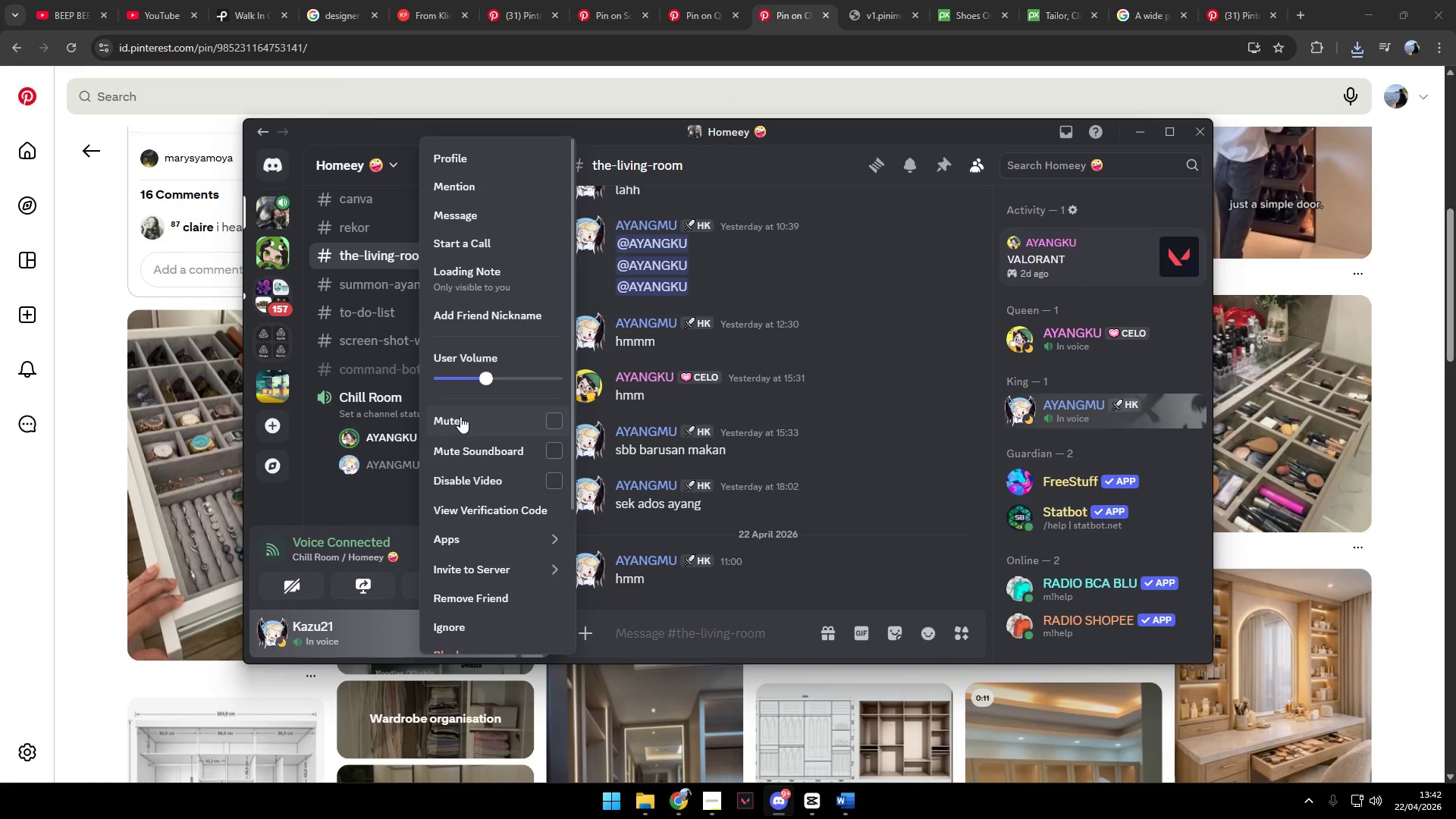 
left_click_drag(start_coordinate=[471, 374], to_coordinate=[465, 374])
 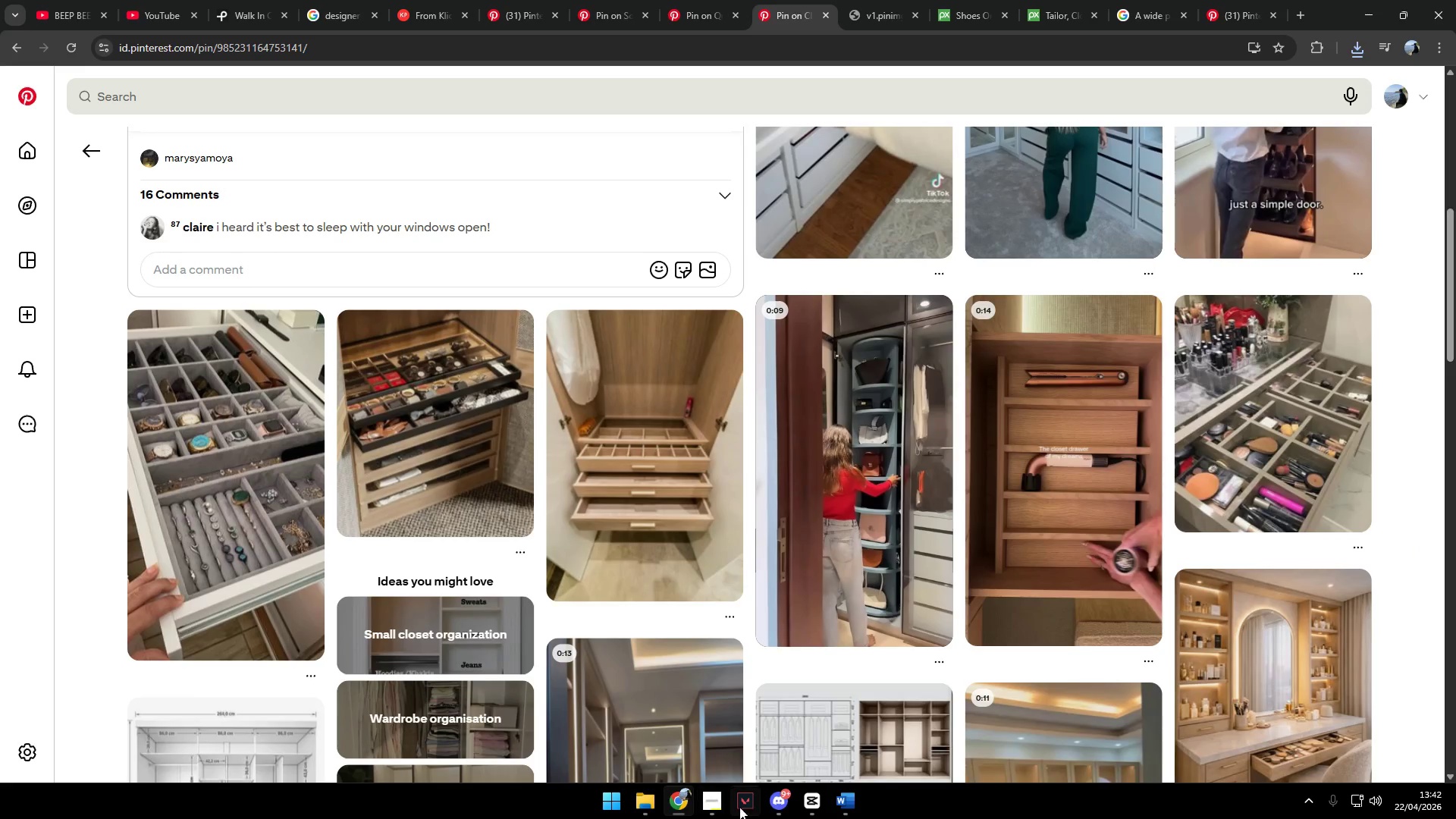 
left_click([809, 805])
 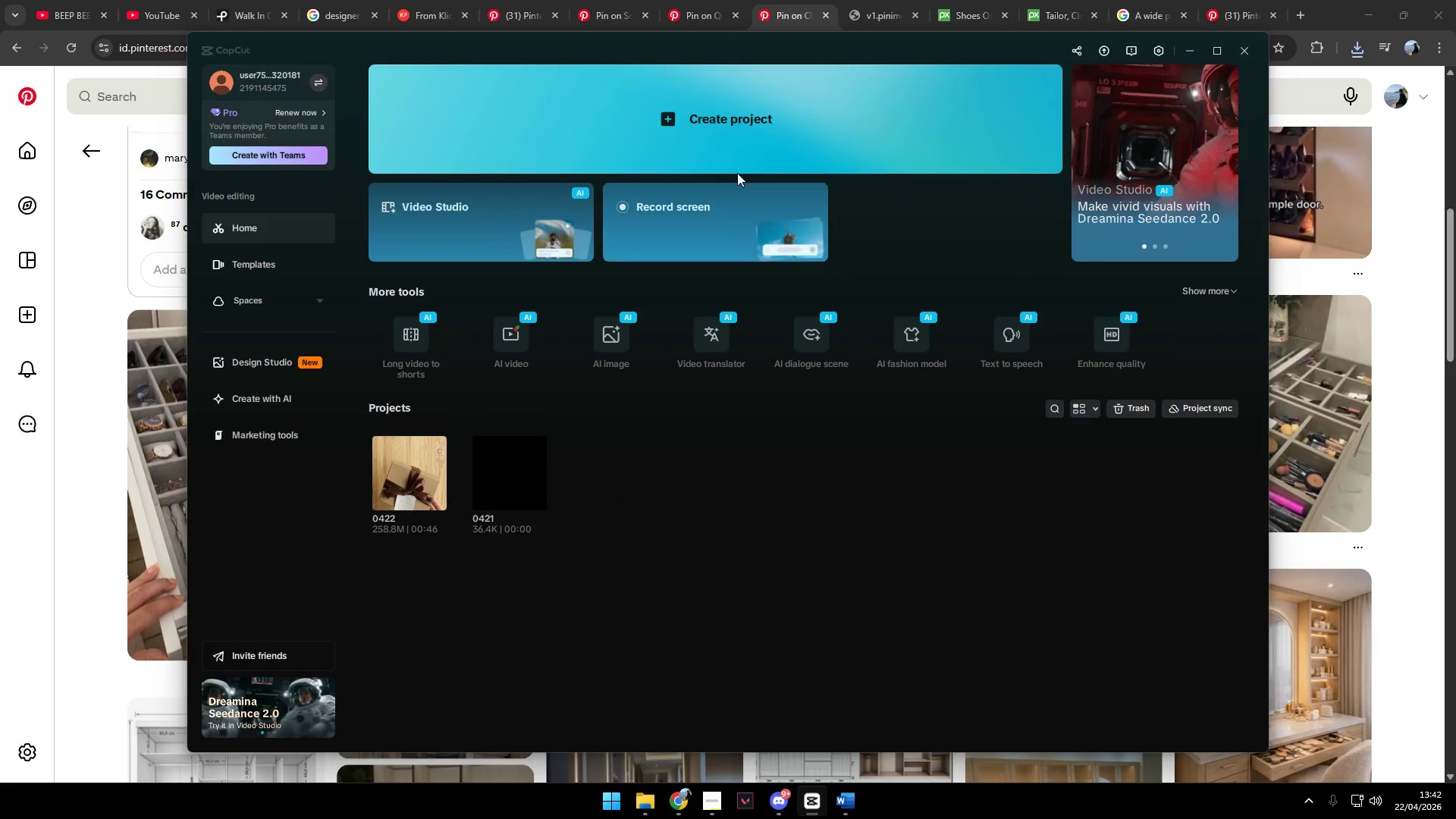 
left_click([754, 141])
 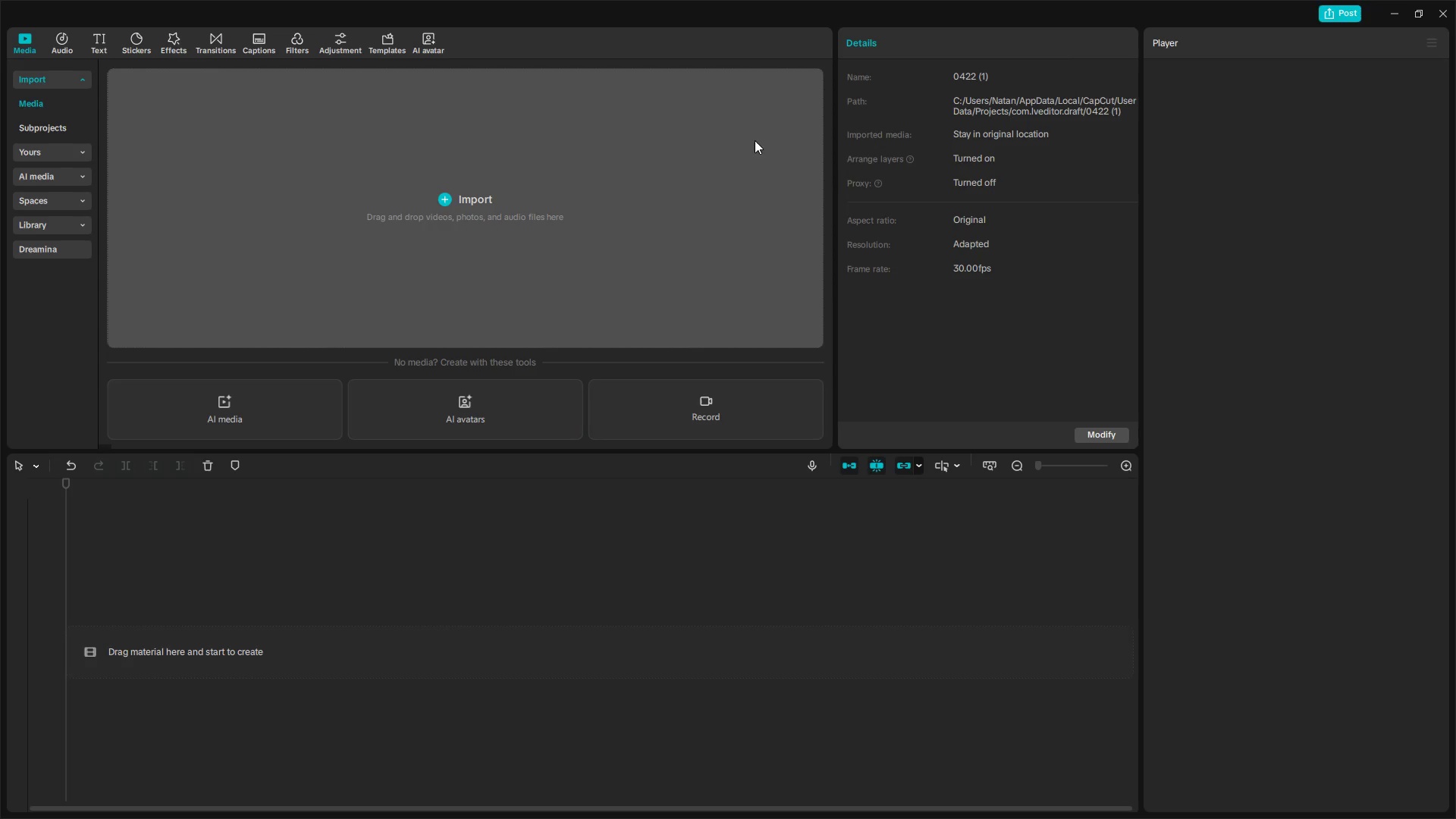 
key(Alt+Tab)
 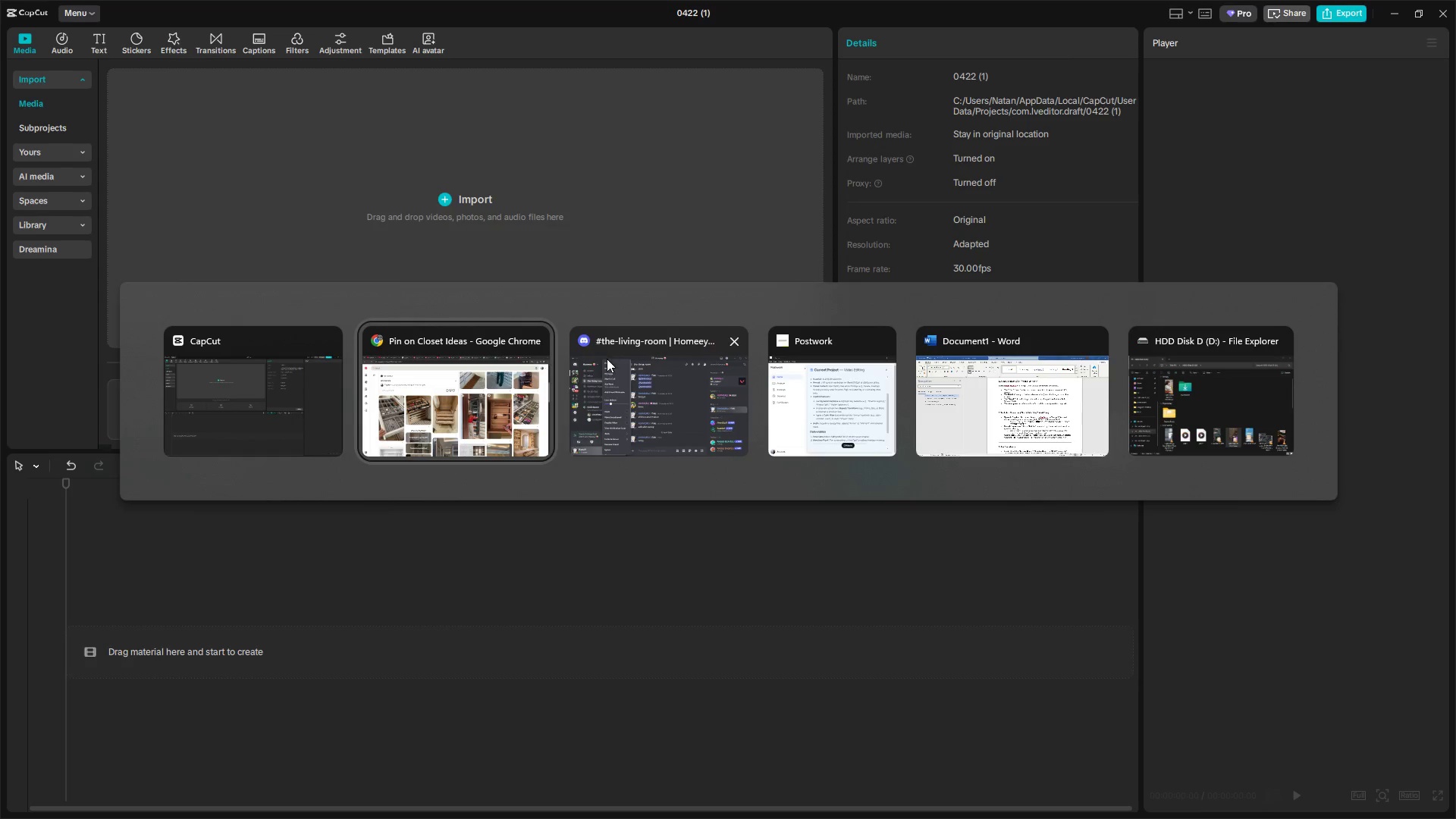 
key(Alt+Tab)
 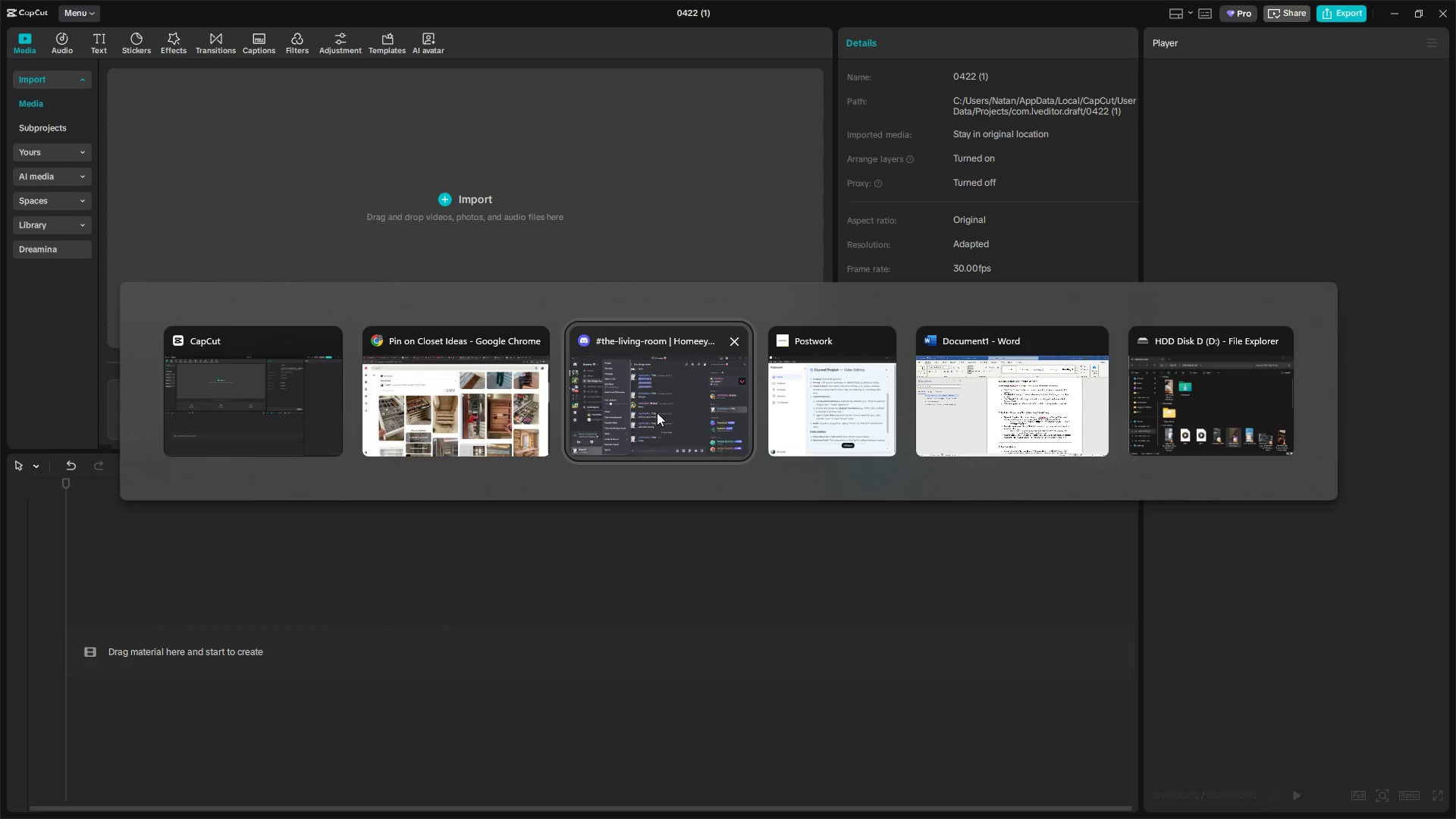 
key(Alt+Tab)
 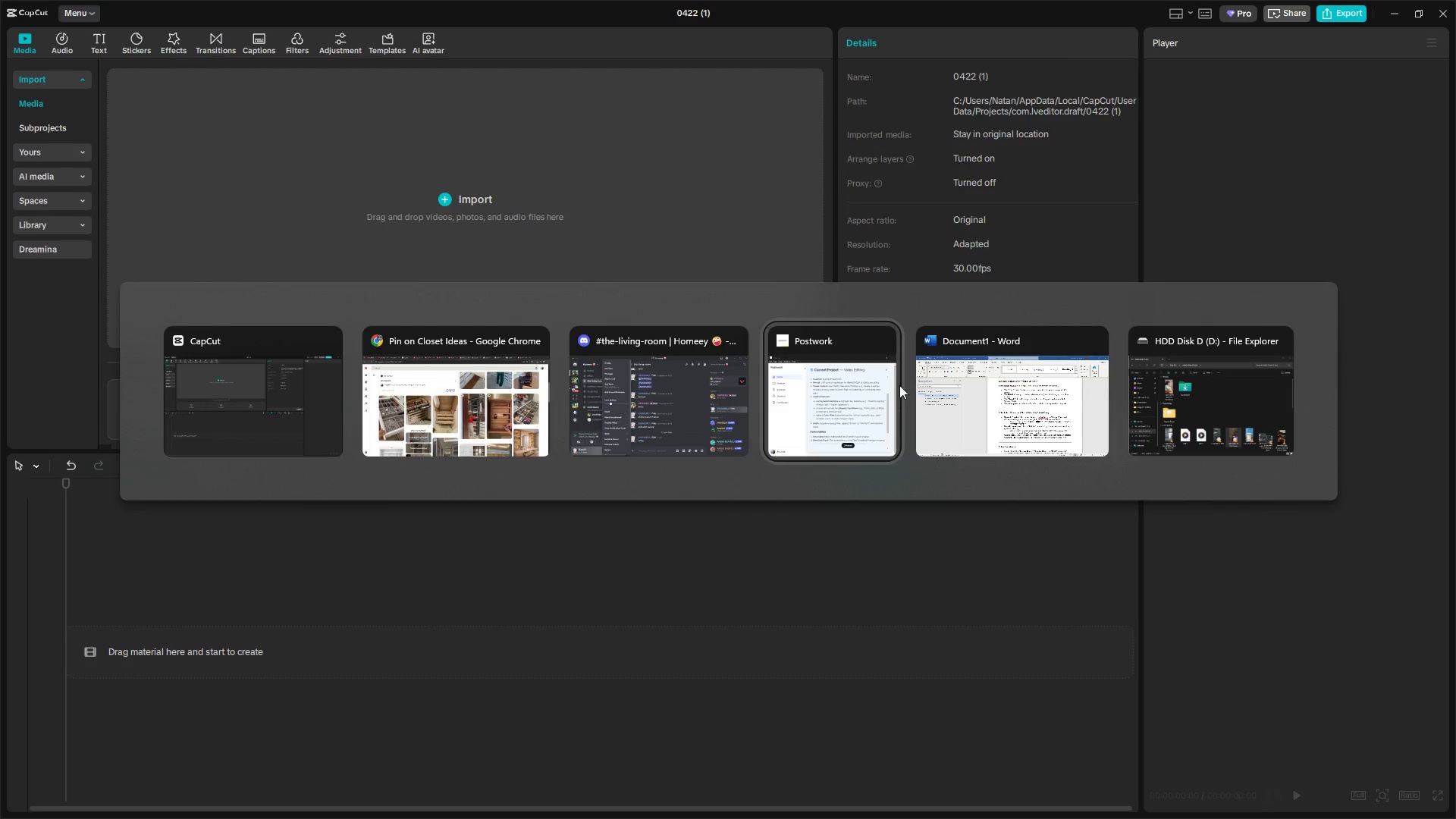 
key(Alt+Tab)
 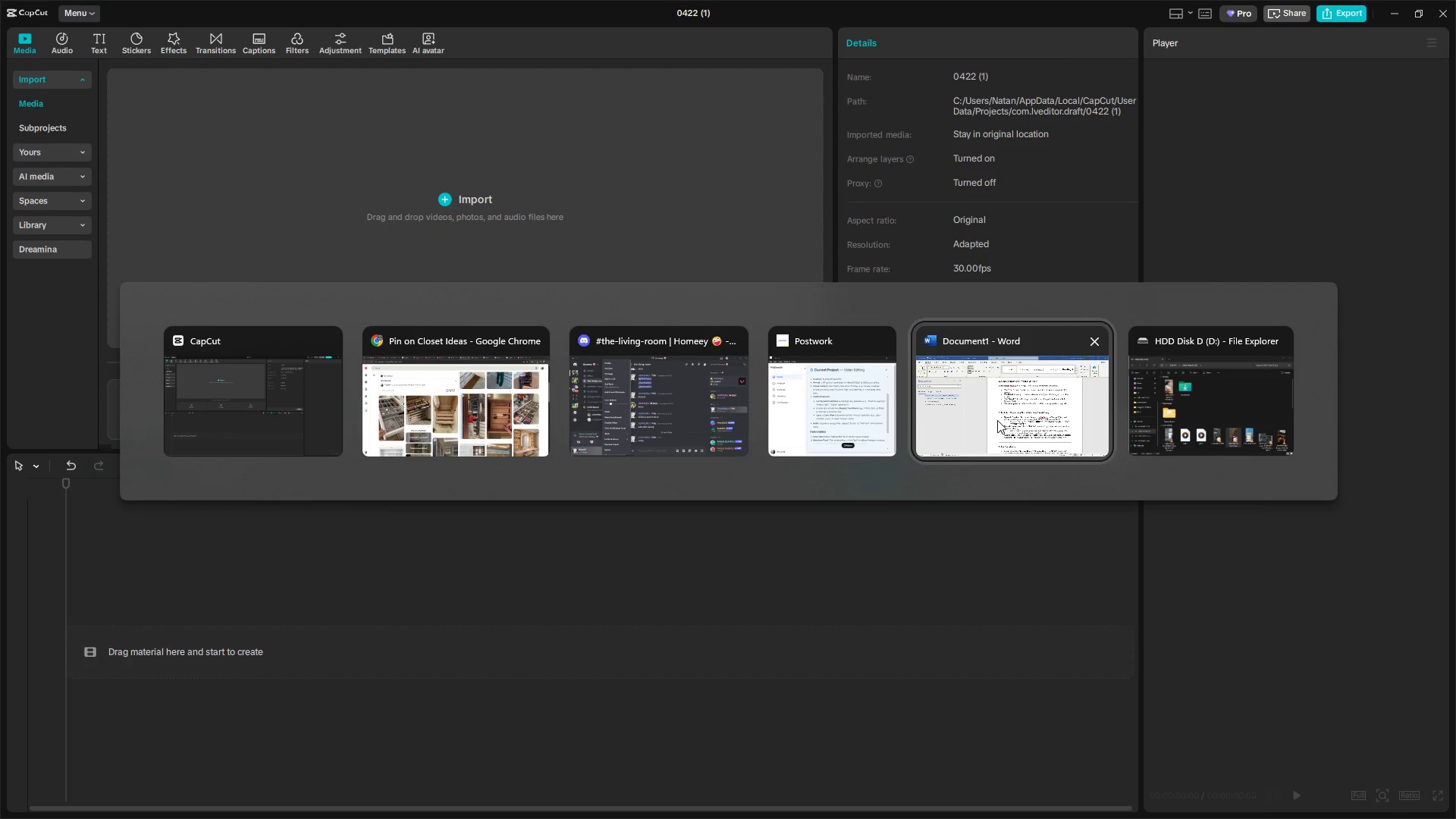 
key(Alt+AltLeft)
 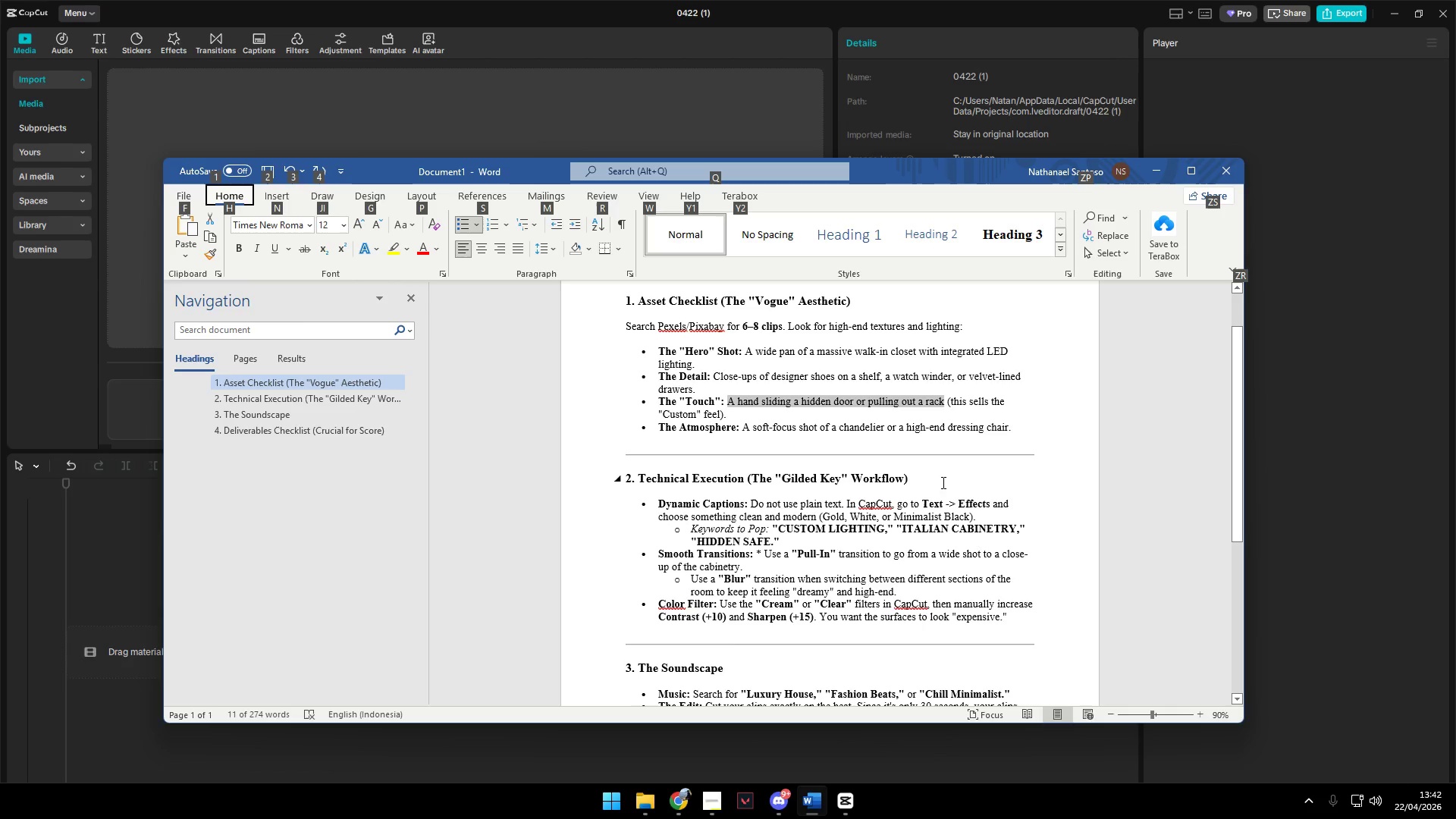 
left_click([917, 472])
 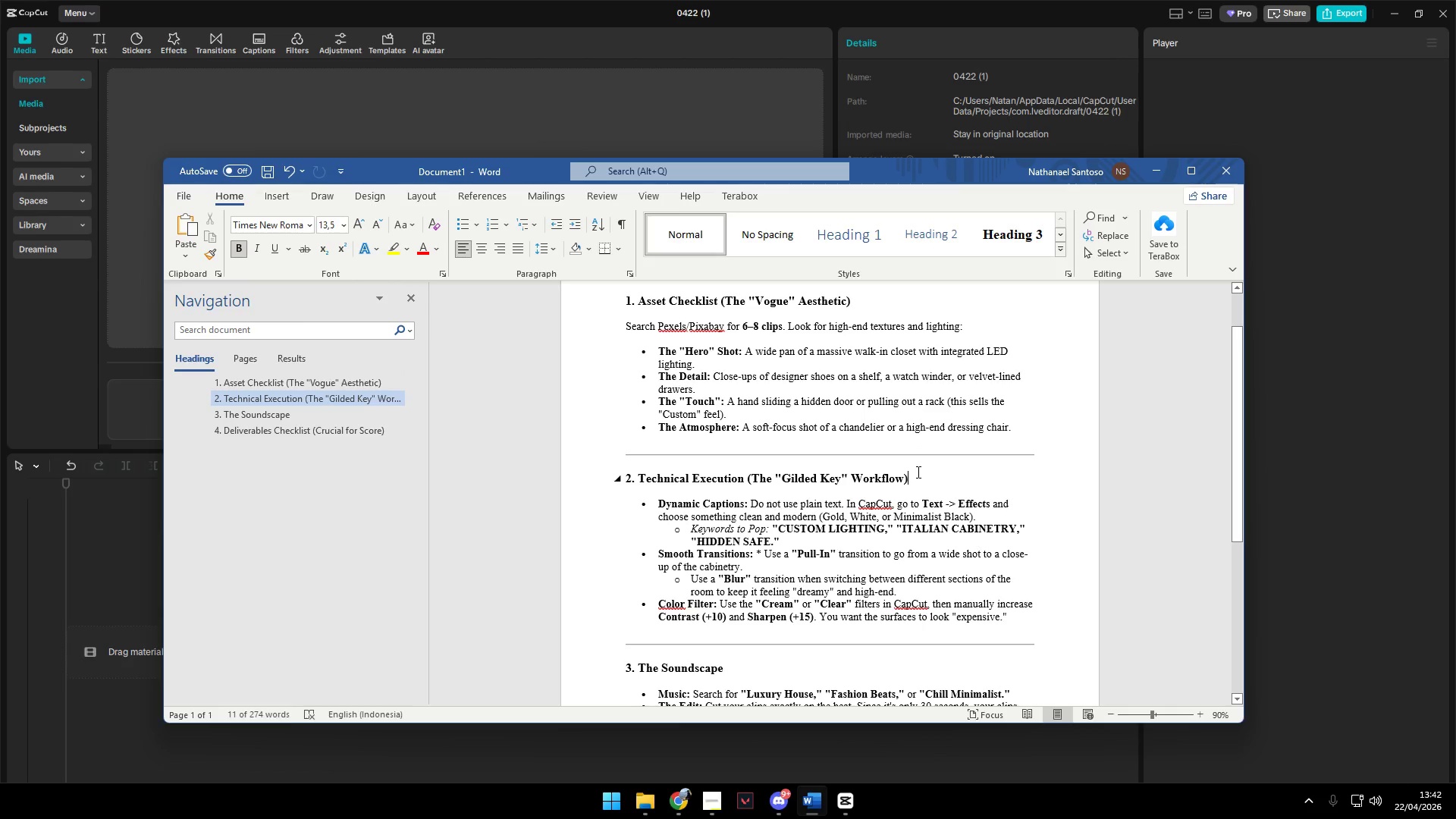 
scroll: coordinate [917, 472], scroll_direction: down, amount: 1.0
 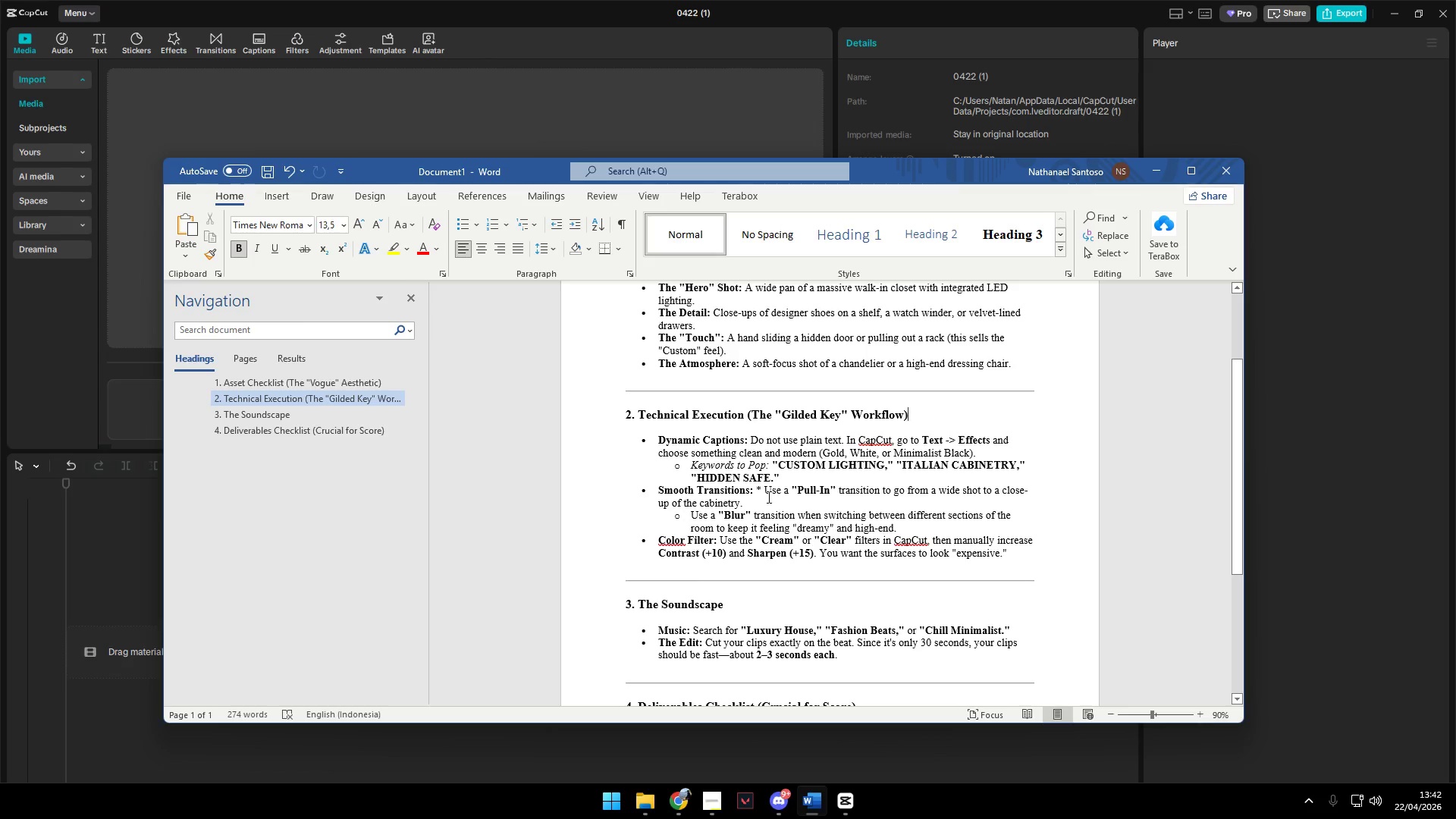 
key(Alt+Tab)
 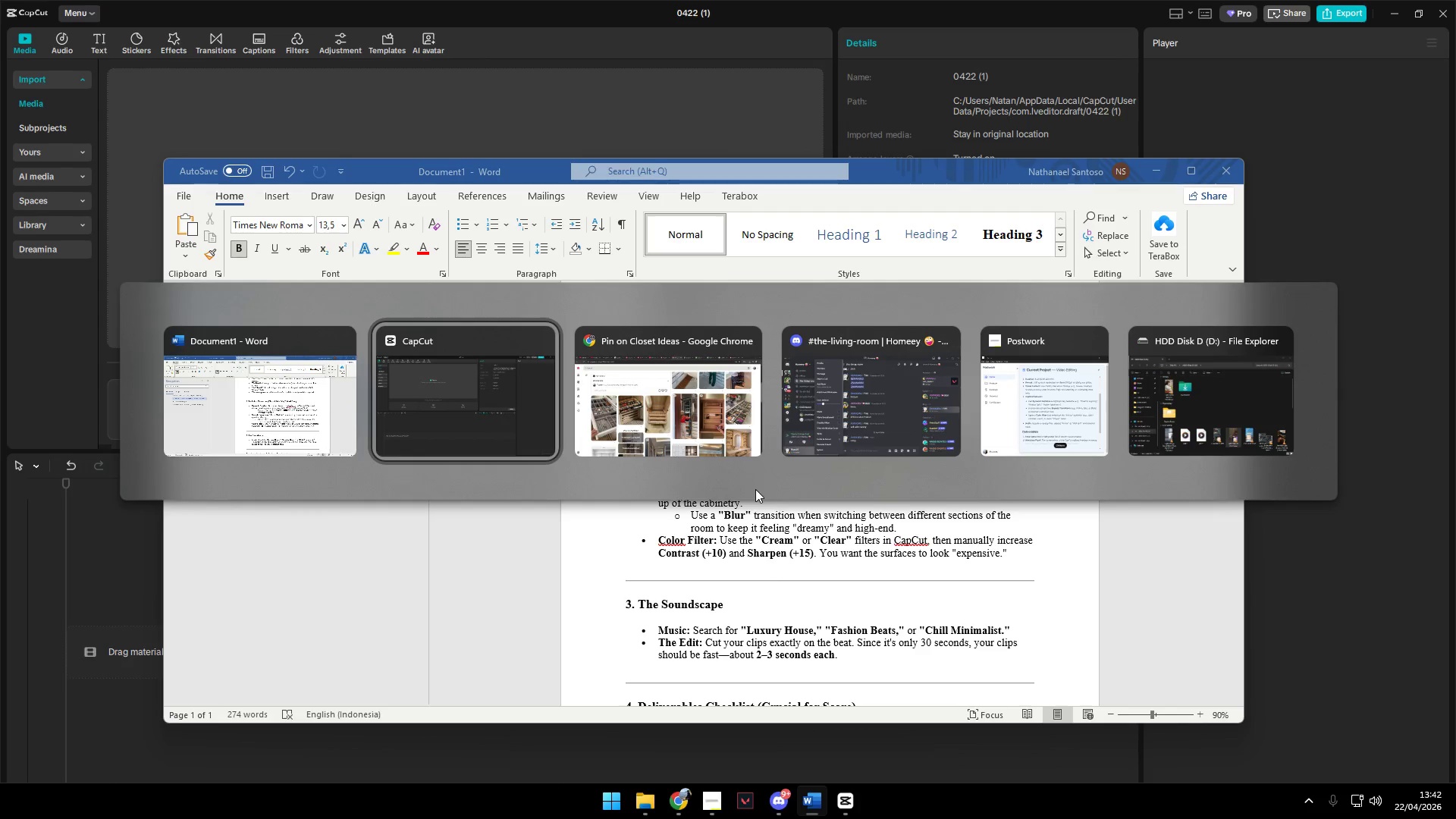 
left_click([475, 263])
 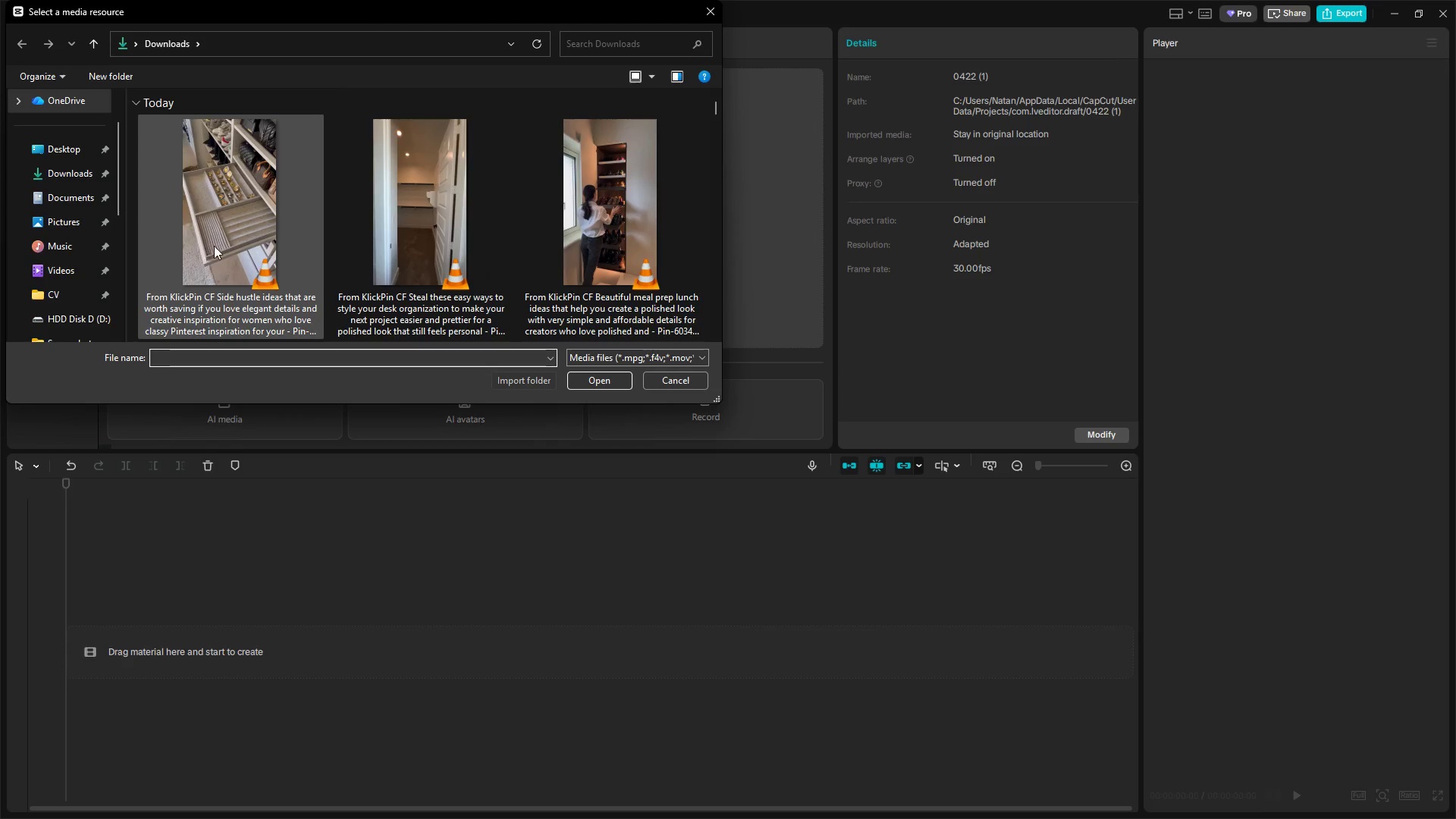 
left_click([239, 241])
 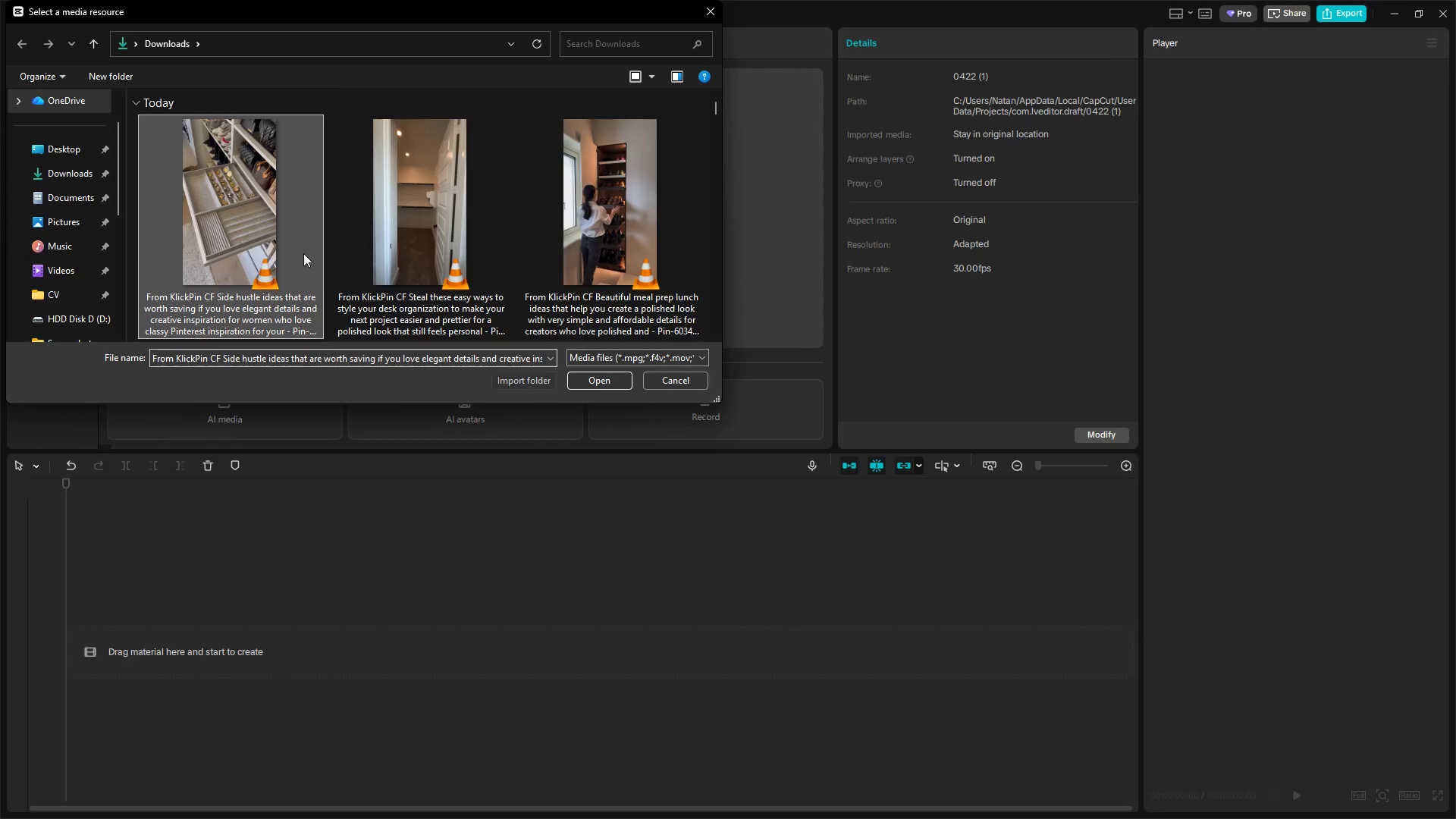 
scroll: coordinate [332, 262], scroll_direction: down, amount: 4.0
 